 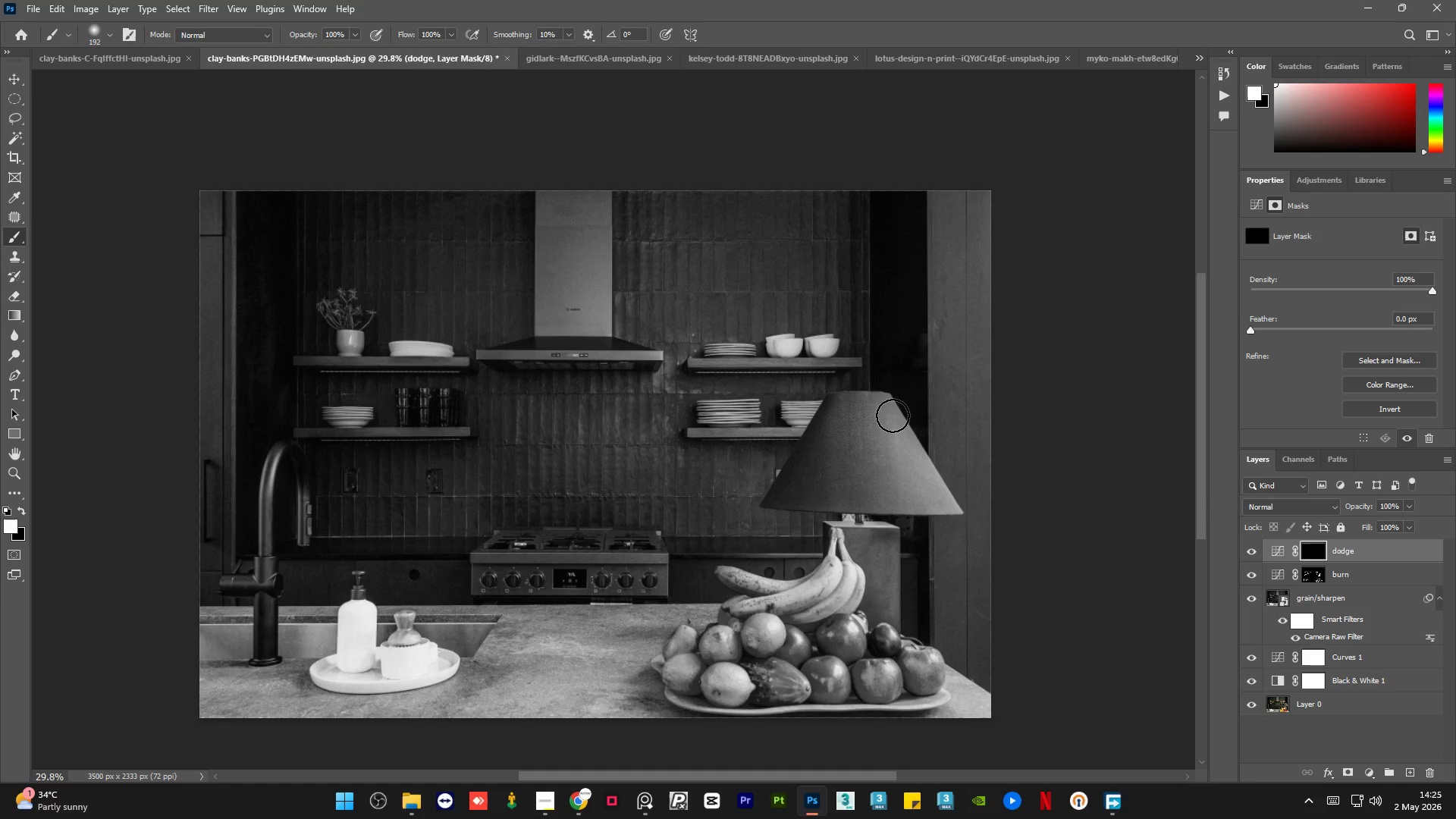 
left_click_drag(start_coordinate=[879, 406], to_coordinate=[917, 481])
 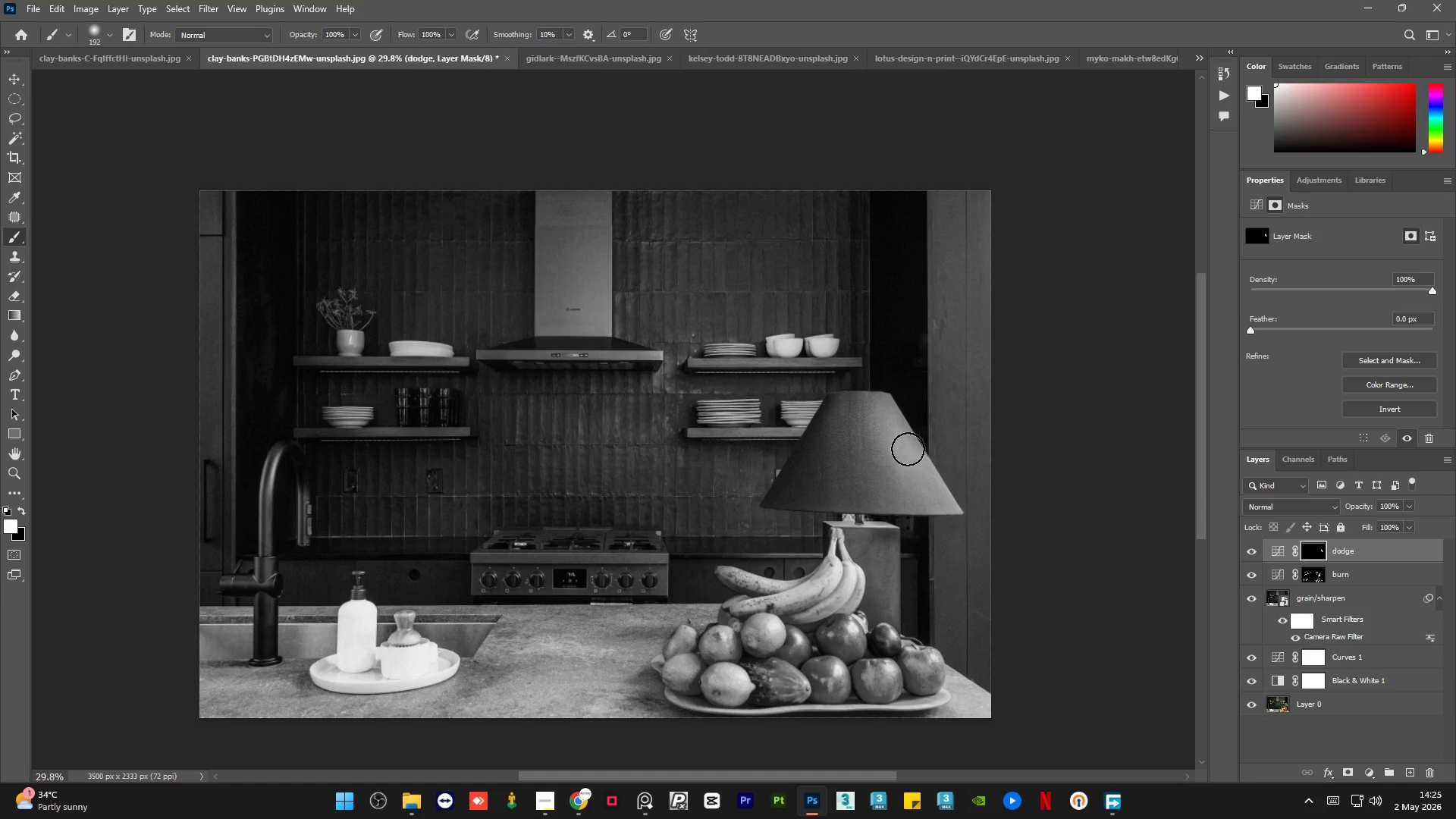 
left_click_drag(start_coordinate=[908, 449], to_coordinate=[918, 495])
 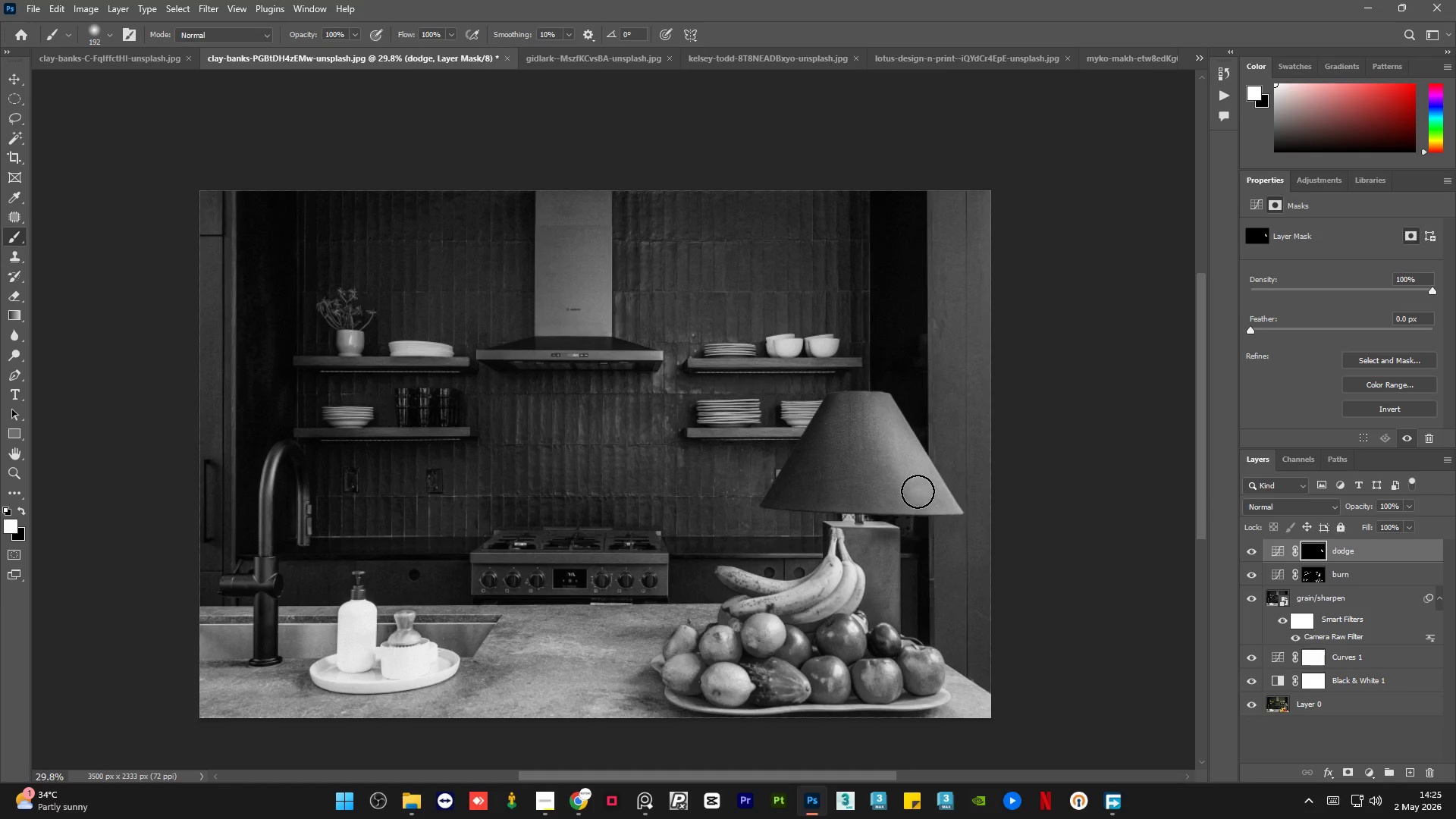 
left_click_drag(start_coordinate=[918, 491], to_coordinate=[902, 500])
 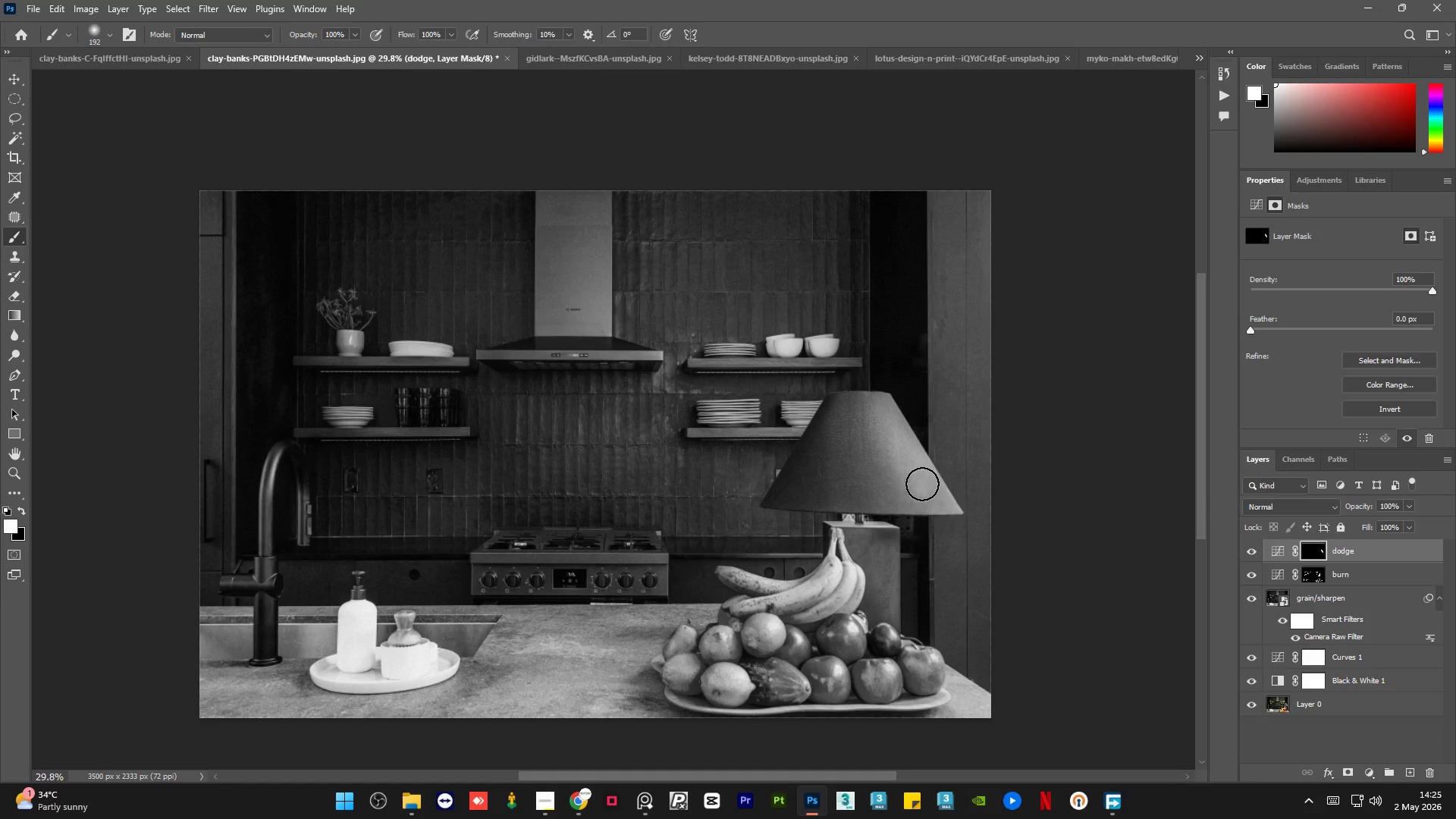 
left_click_drag(start_coordinate=[924, 485], to_coordinate=[940, 503])
 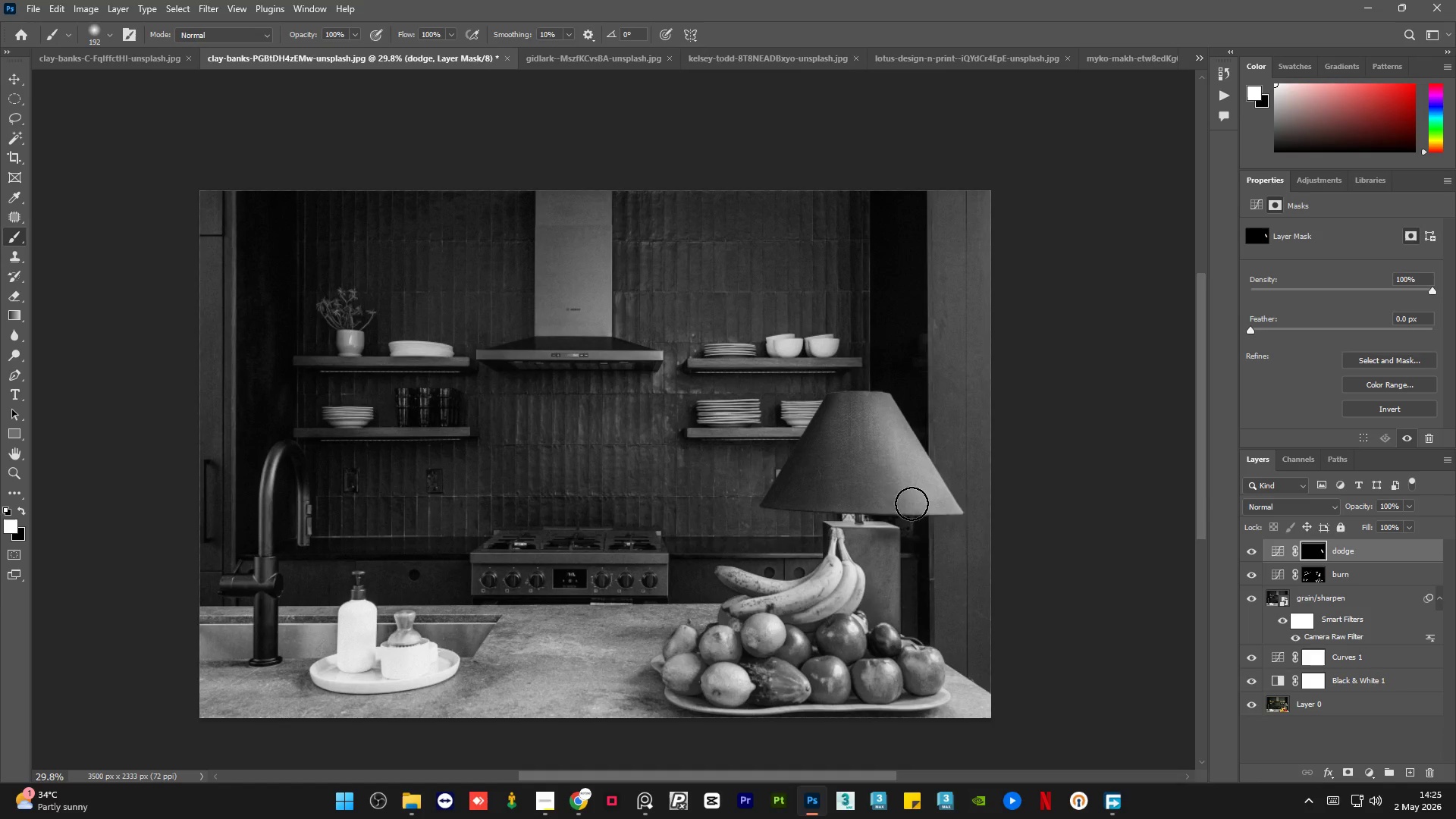 
left_click_drag(start_coordinate=[923, 504], to_coordinate=[880, 500])
 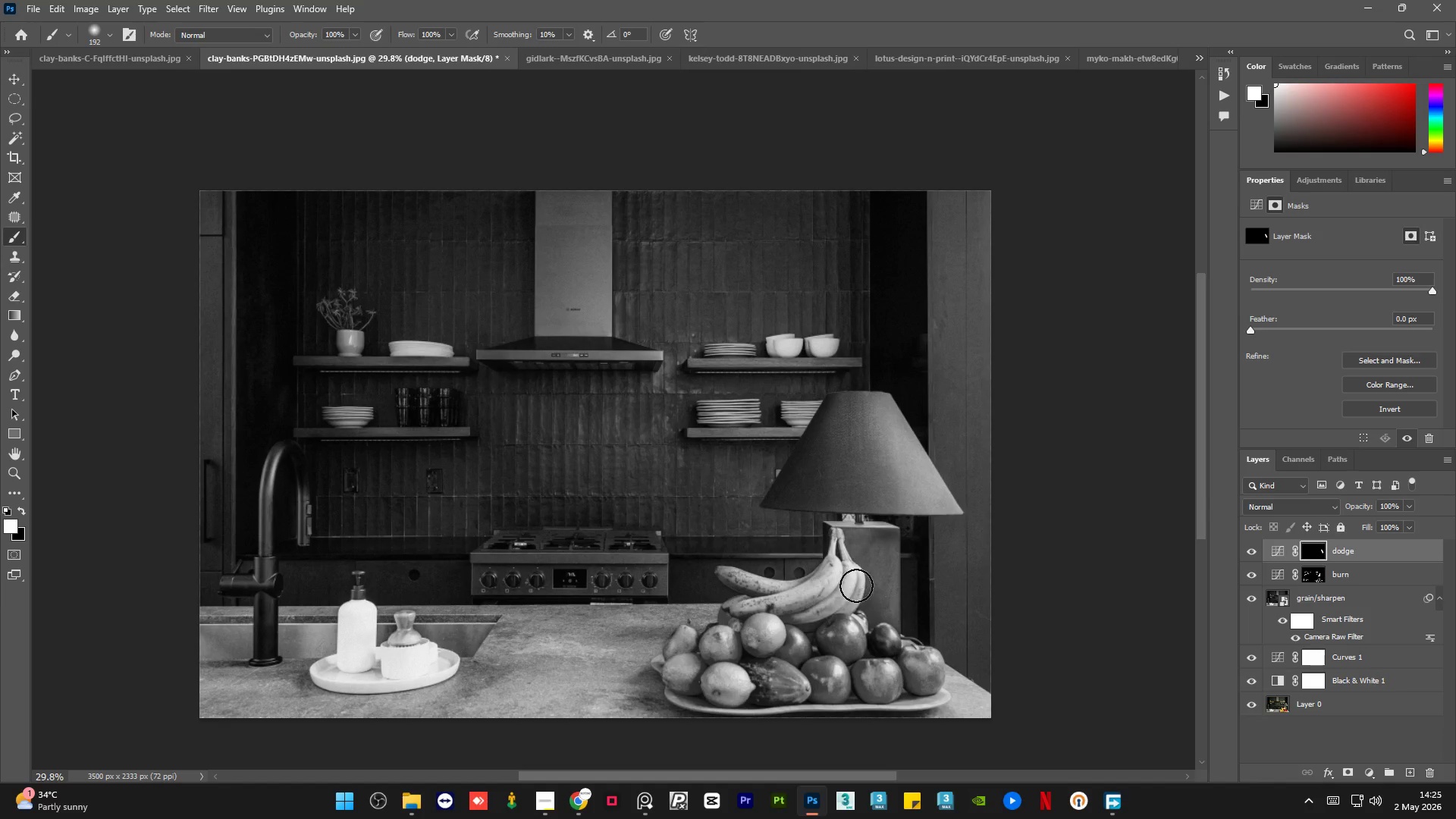 
hold_key(key=AltLeft, duration=0.78)
 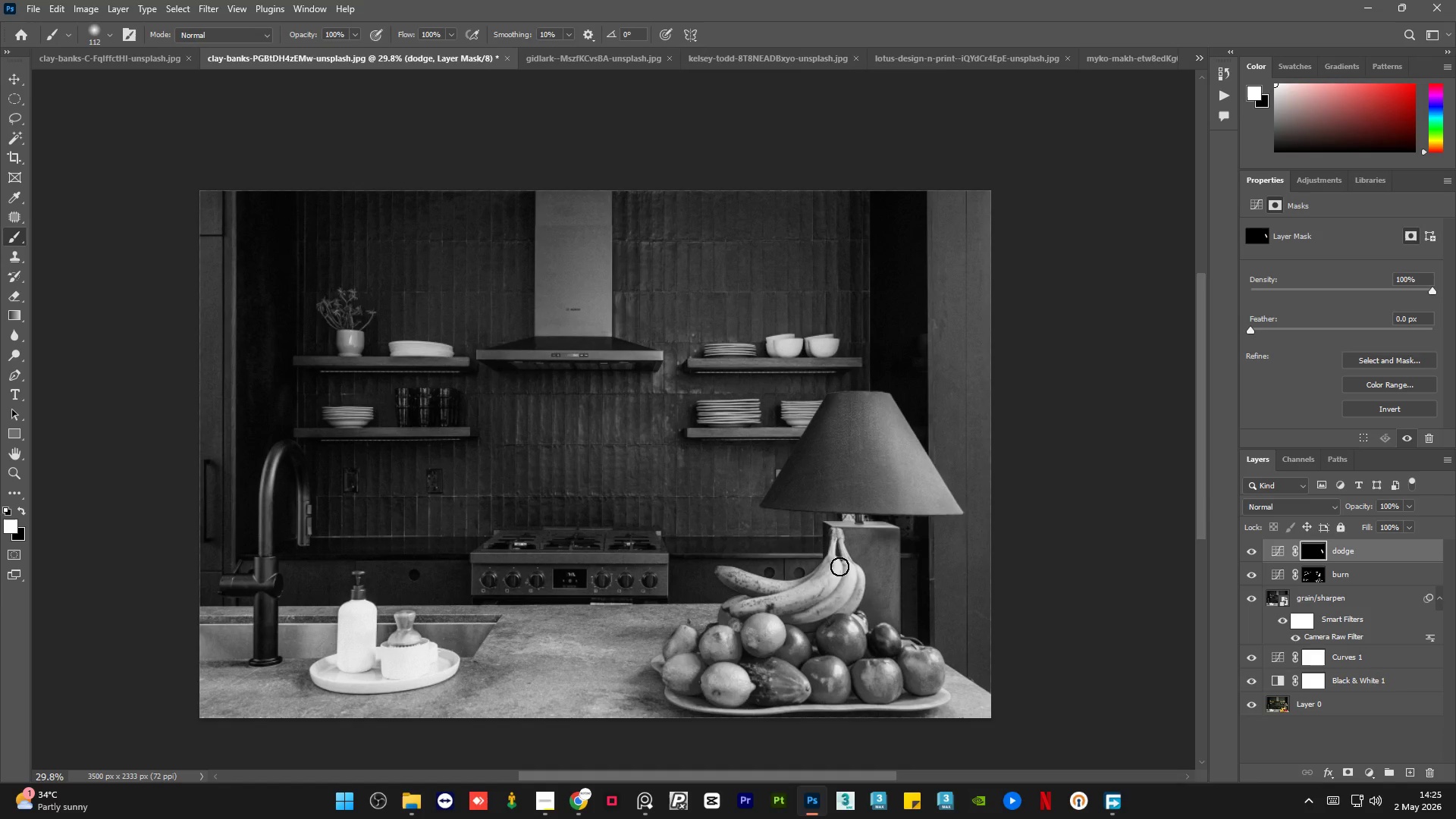 
left_click_drag(start_coordinate=[839, 566], to_coordinate=[782, 603])
 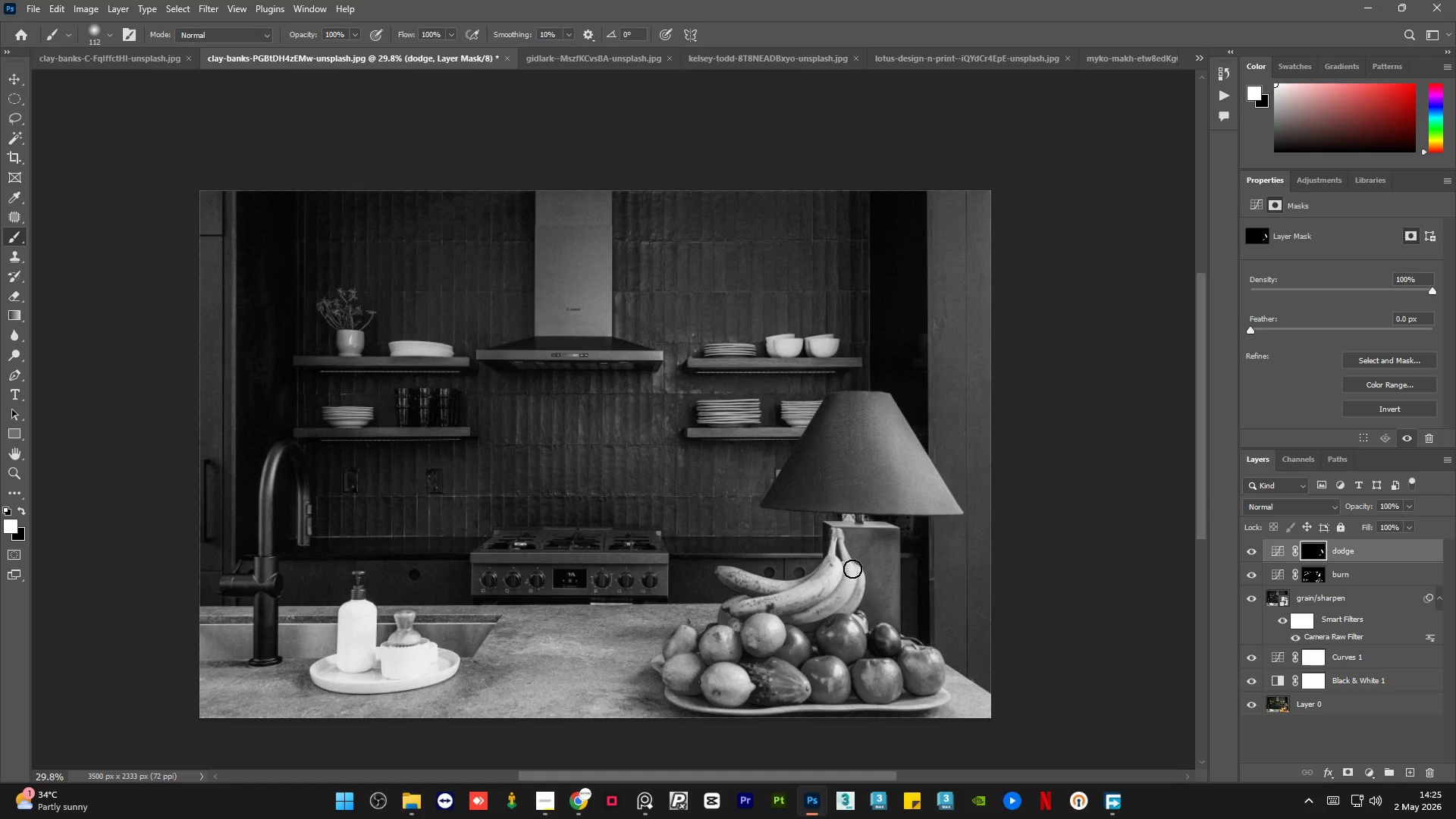 
left_click_drag(start_coordinate=[852, 568], to_coordinate=[820, 614])
 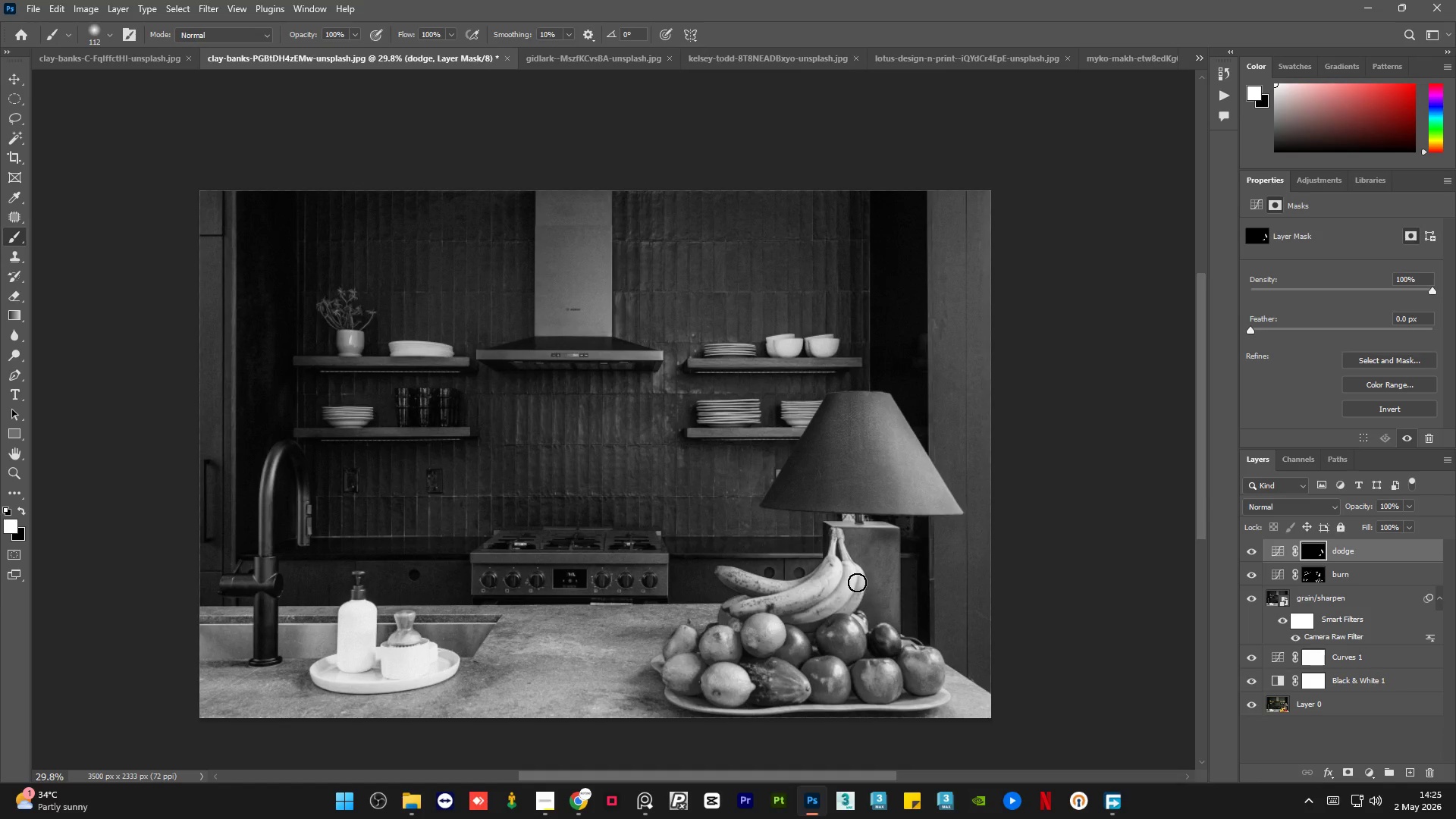 
left_click_drag(start_coordinate=[857, 582], to_coordinate=[841, 610])
 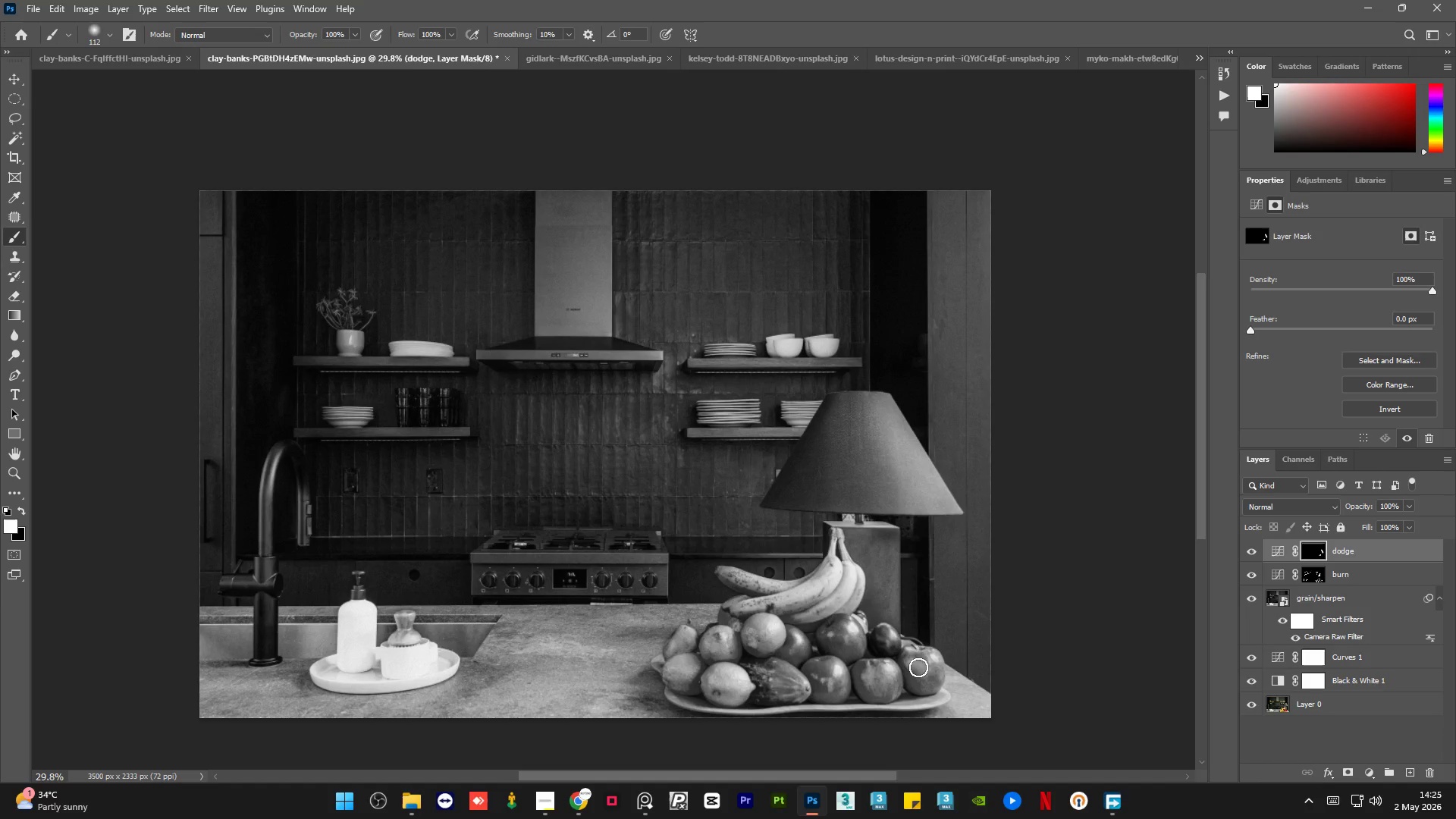 
hold_key(key=AltLeft, duration=0.39)
 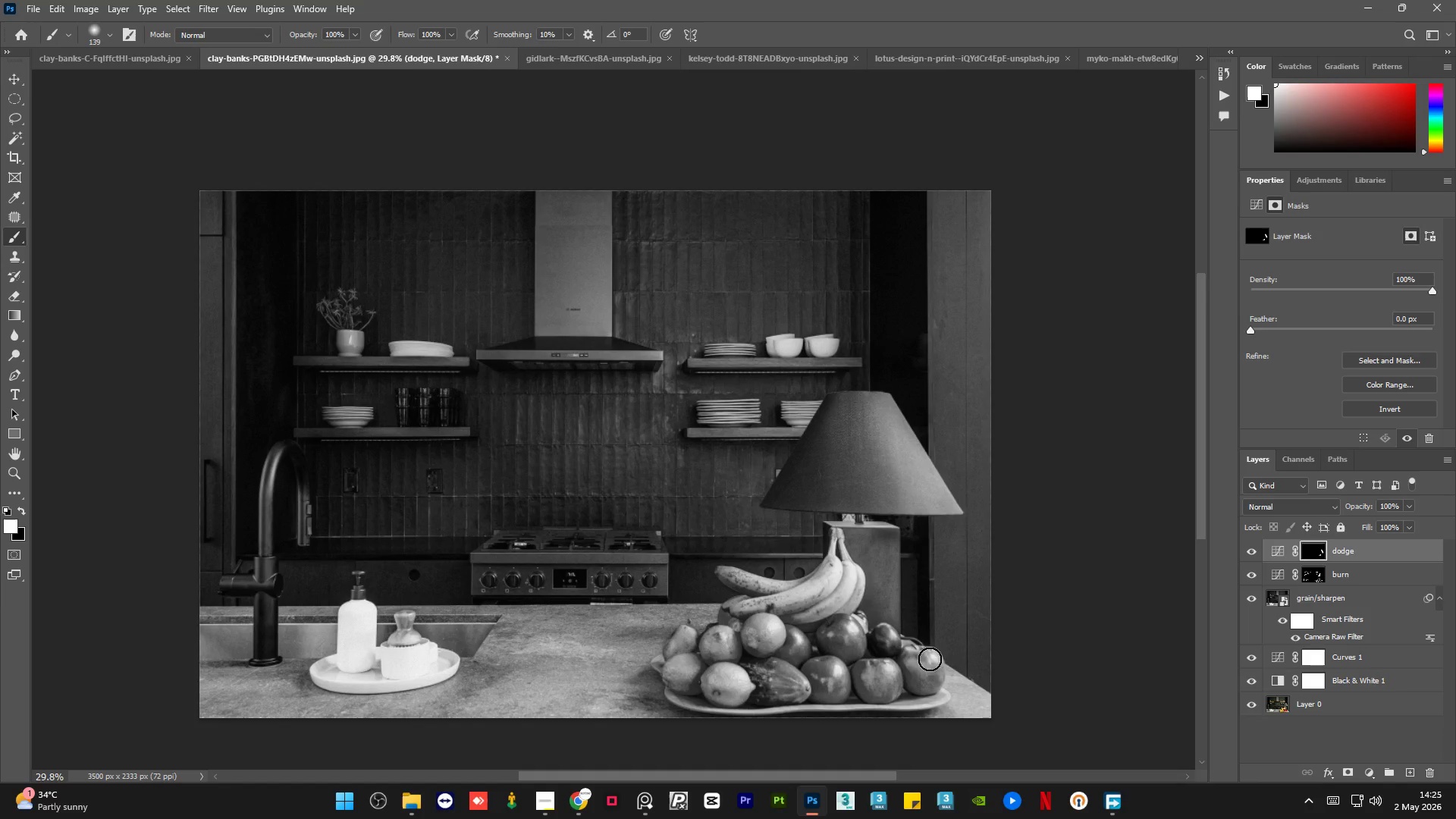 
left_click_drag(start_coordinate=[930, 659], to_coordinate=[934, 695])
 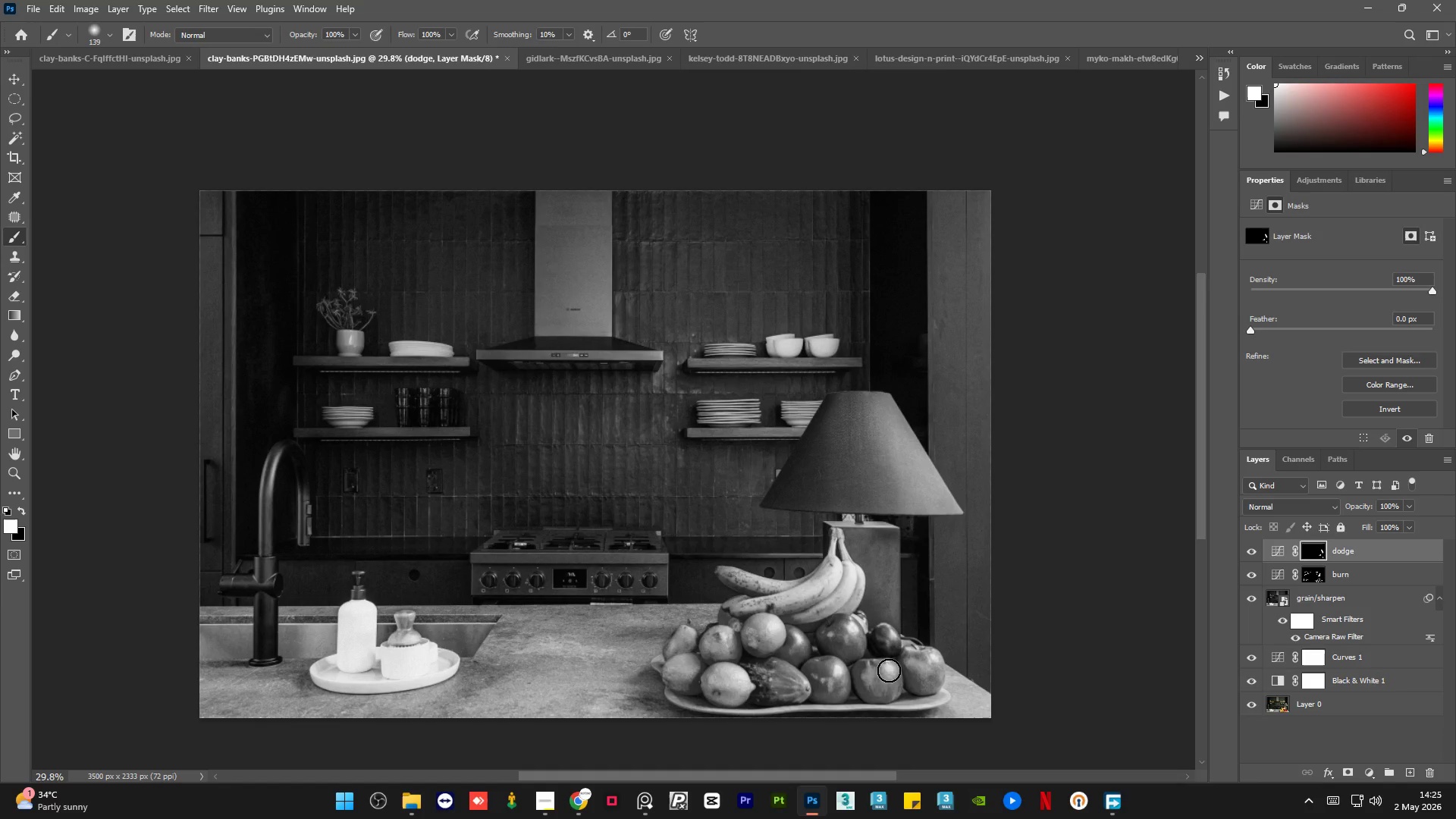 
left_click_drag(start_coordinate=[889, 670], to_coordinate=[888, 693])
 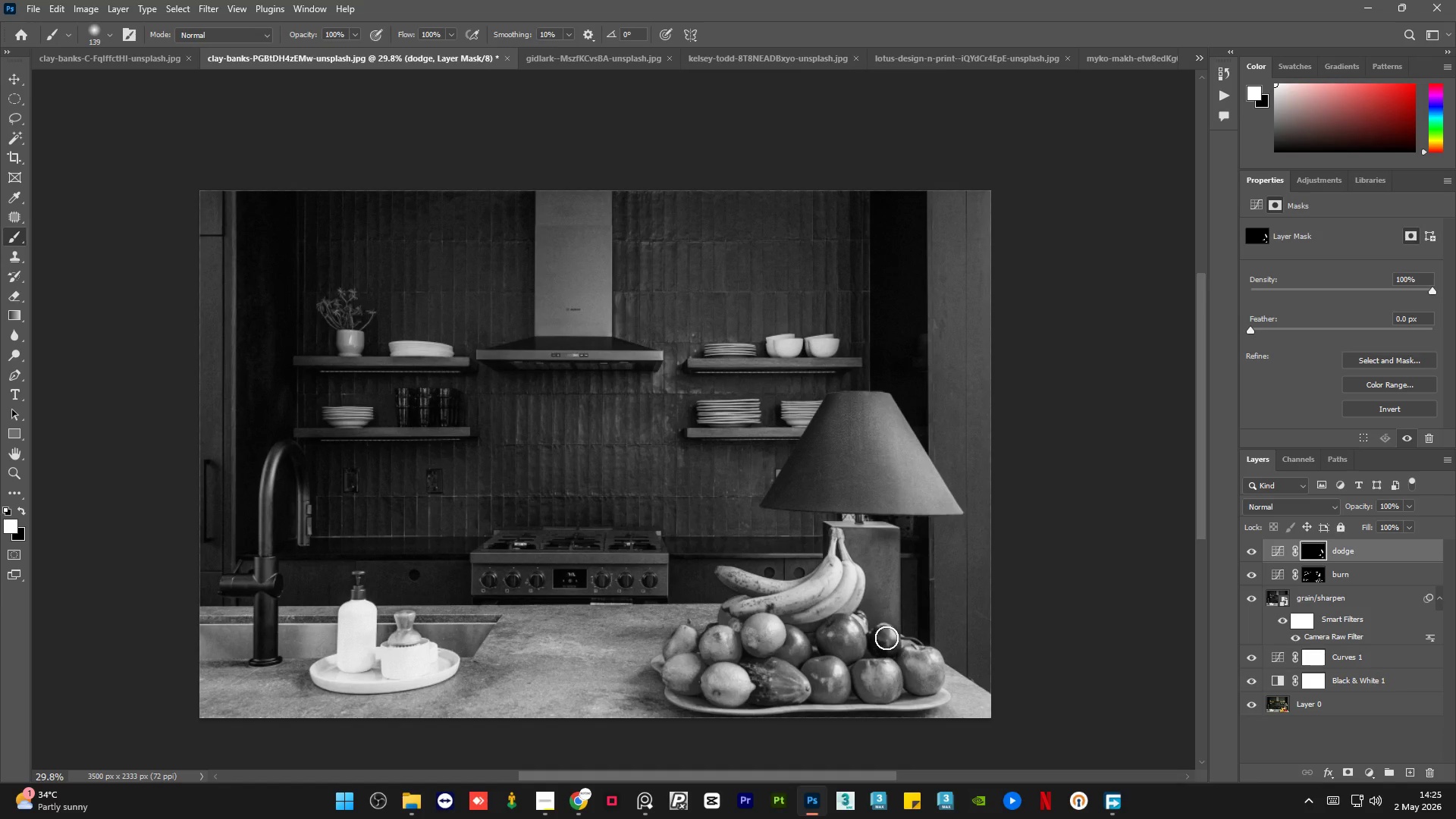 
left_click_drag(start_coordinate=[886, 637], to_coordinate=[892, 650])
 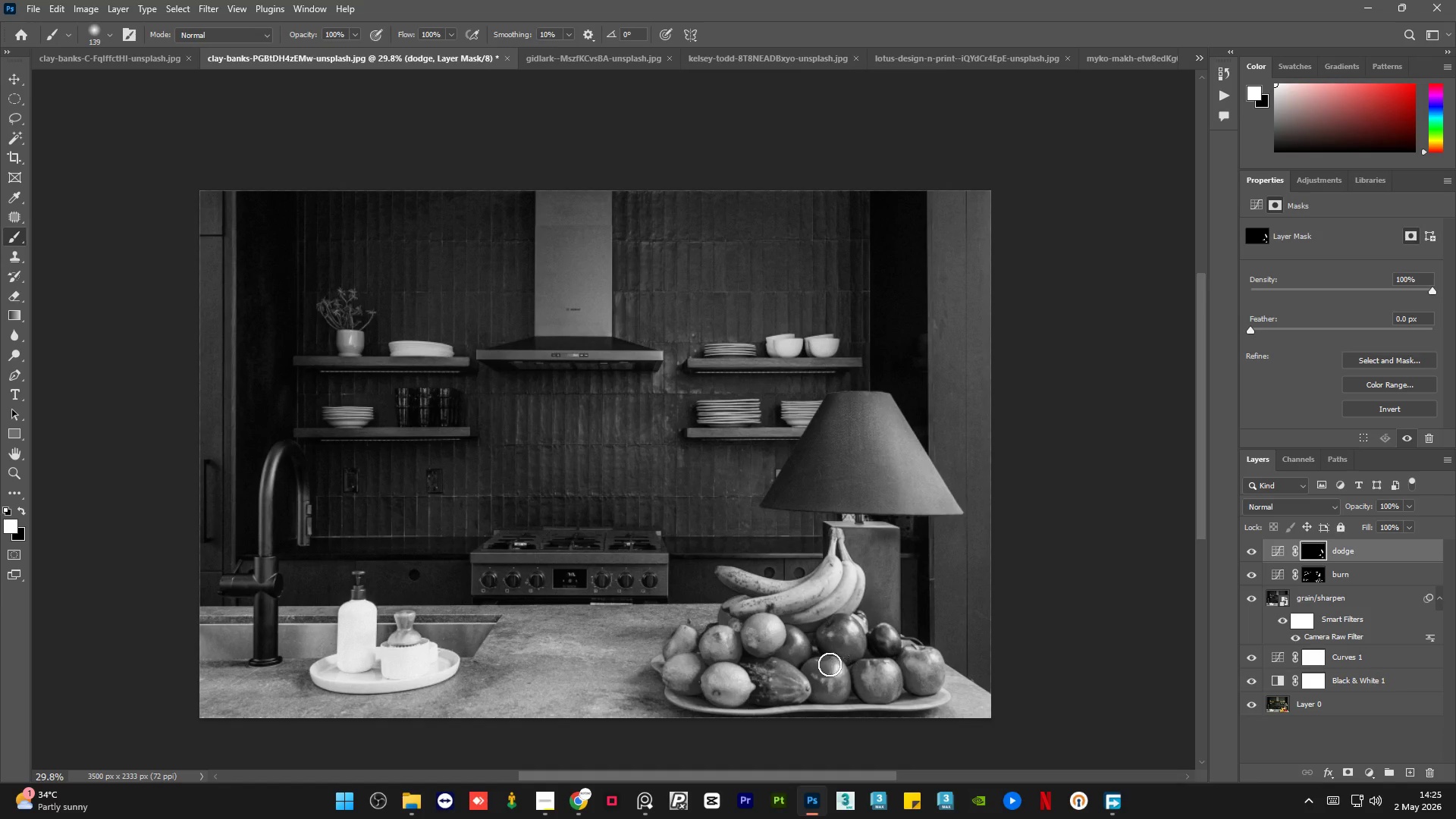 
left_click_drag(start_coordinate=[830, 664], to_coordinate=[836, 693])
 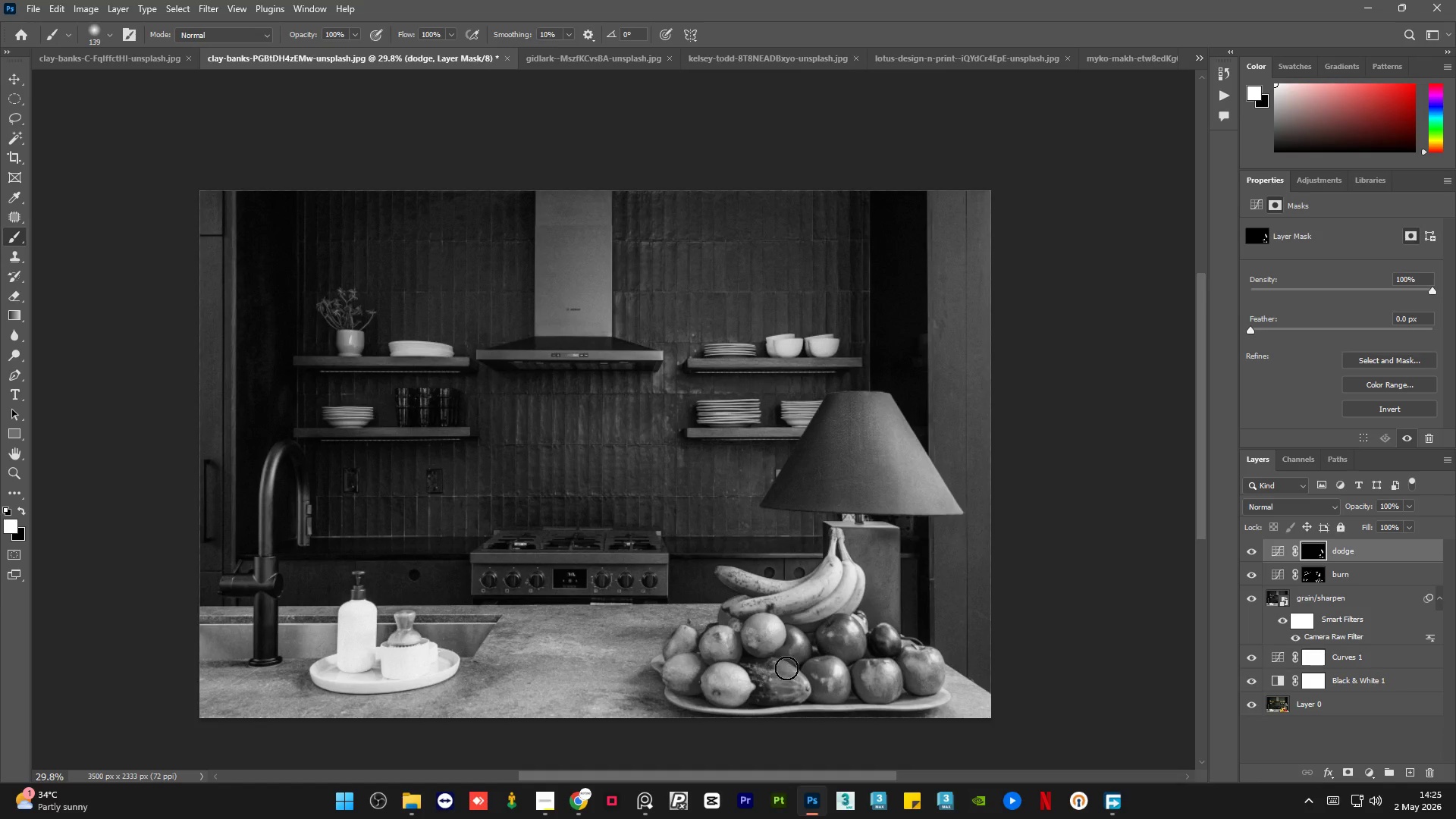 
left_click_drag(start_coordinate=[788, 668], to_coordinate=[787, 694])
 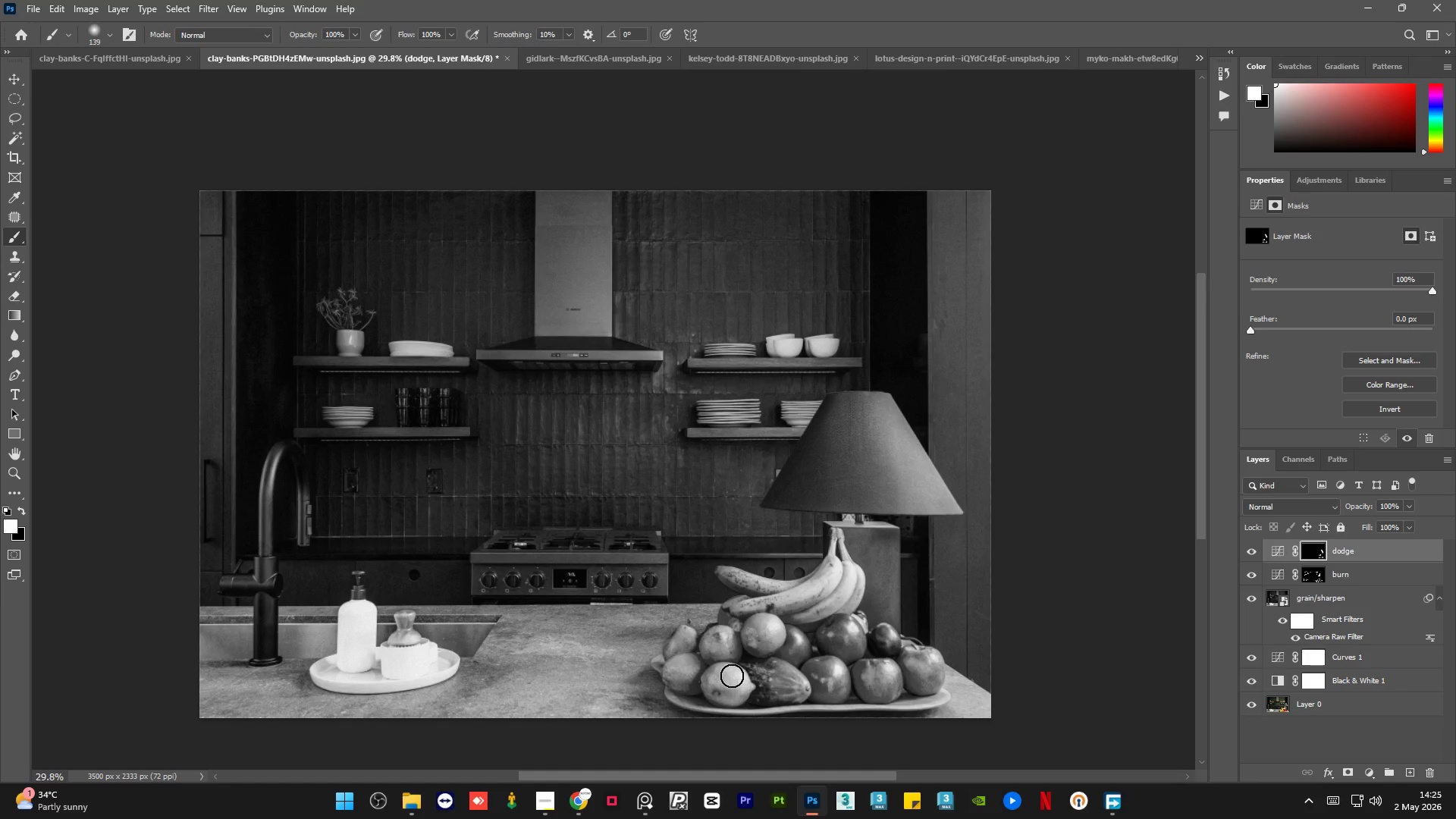 
left_click_drag(start_coordinate=[732, 676], to_coordinate=[739, 695])
 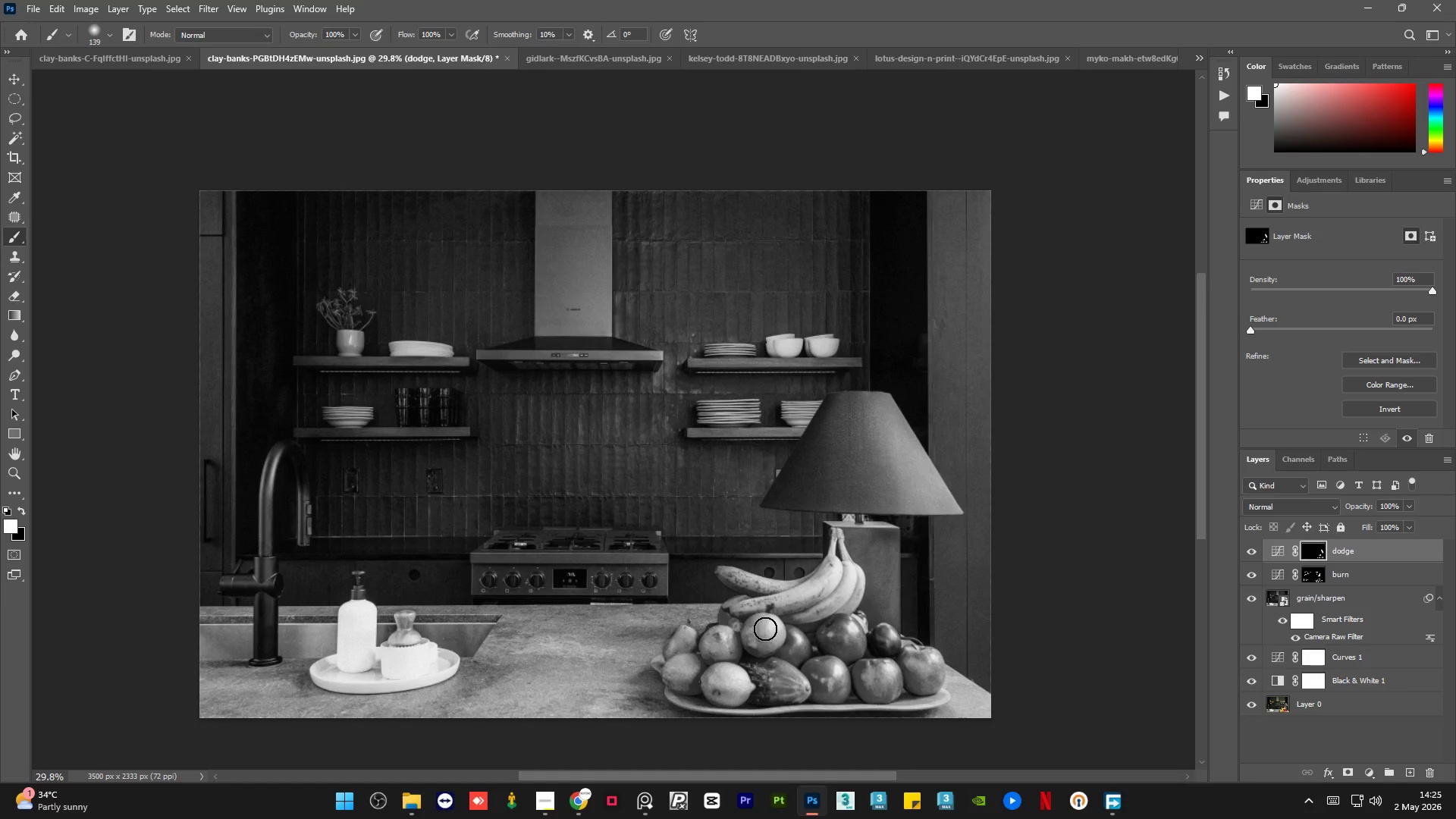 
left_click_drag(start_coordinate=[771, 623], to_coordinate=[771, 647])
 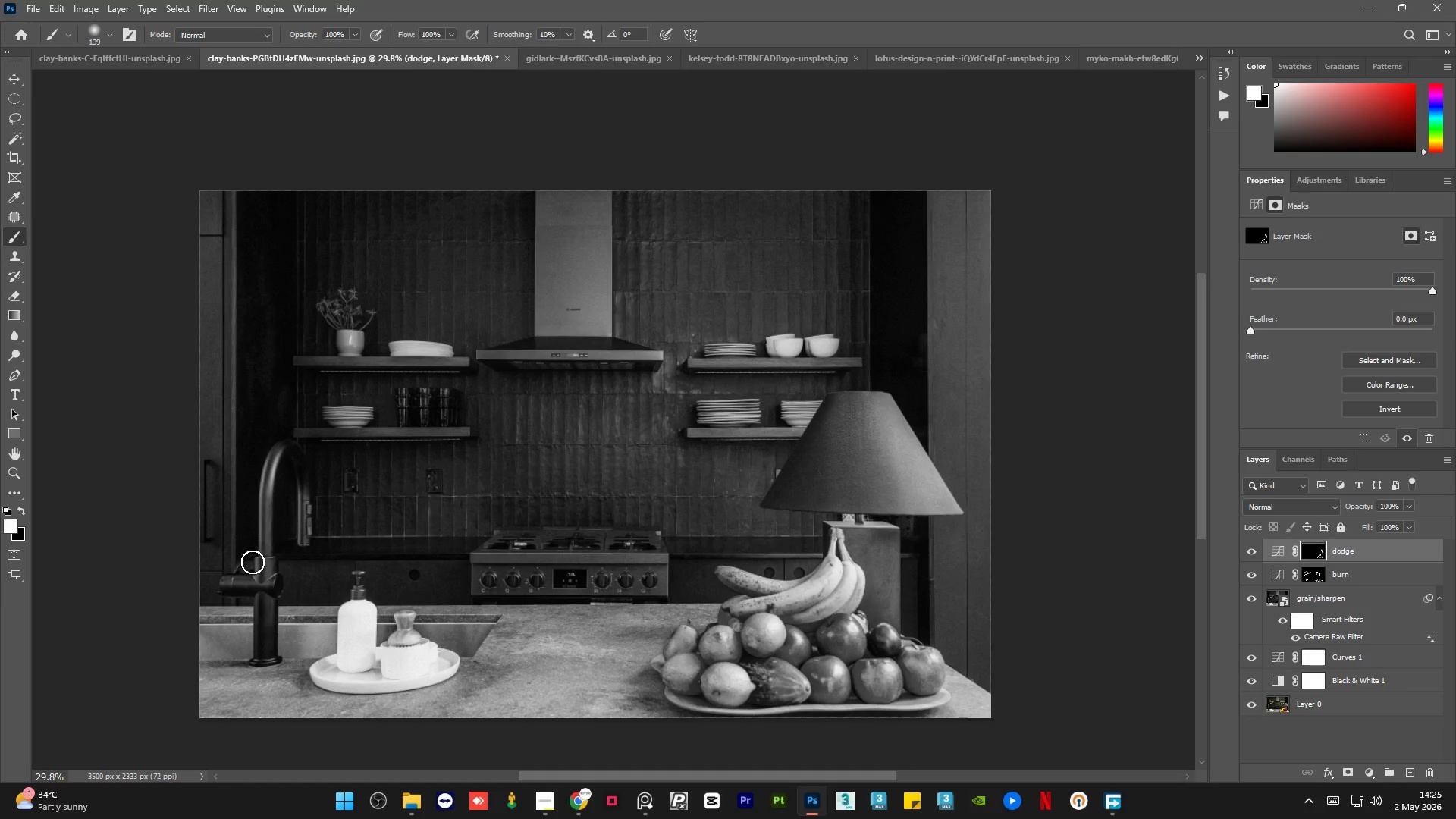 
hold_key(key=AltLeft, duration=0.52)
 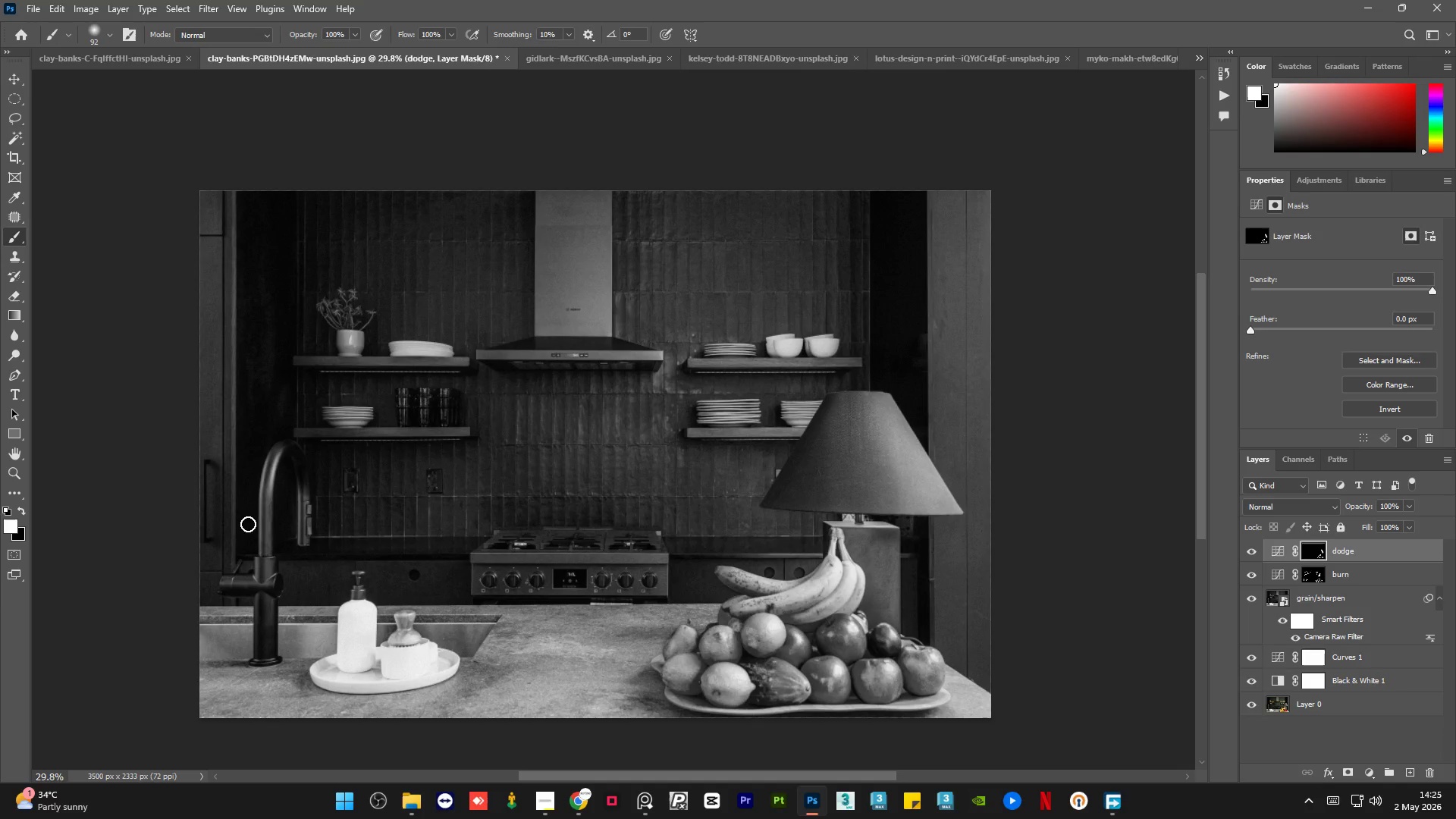 
hold_key(key=AltLeft, duration=0.97)
 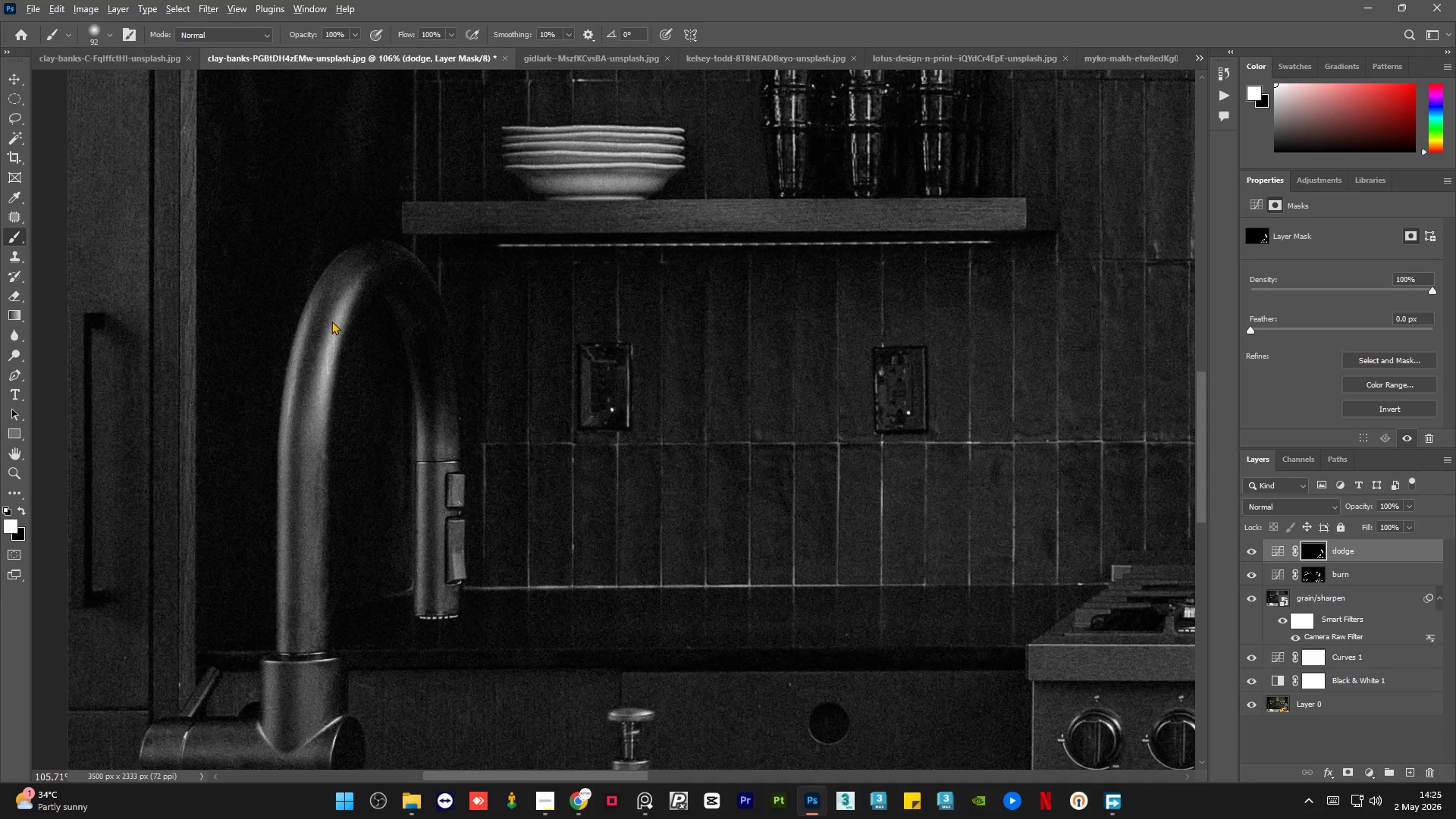 
hold_key(key=AltLeft, duration=0.42)
 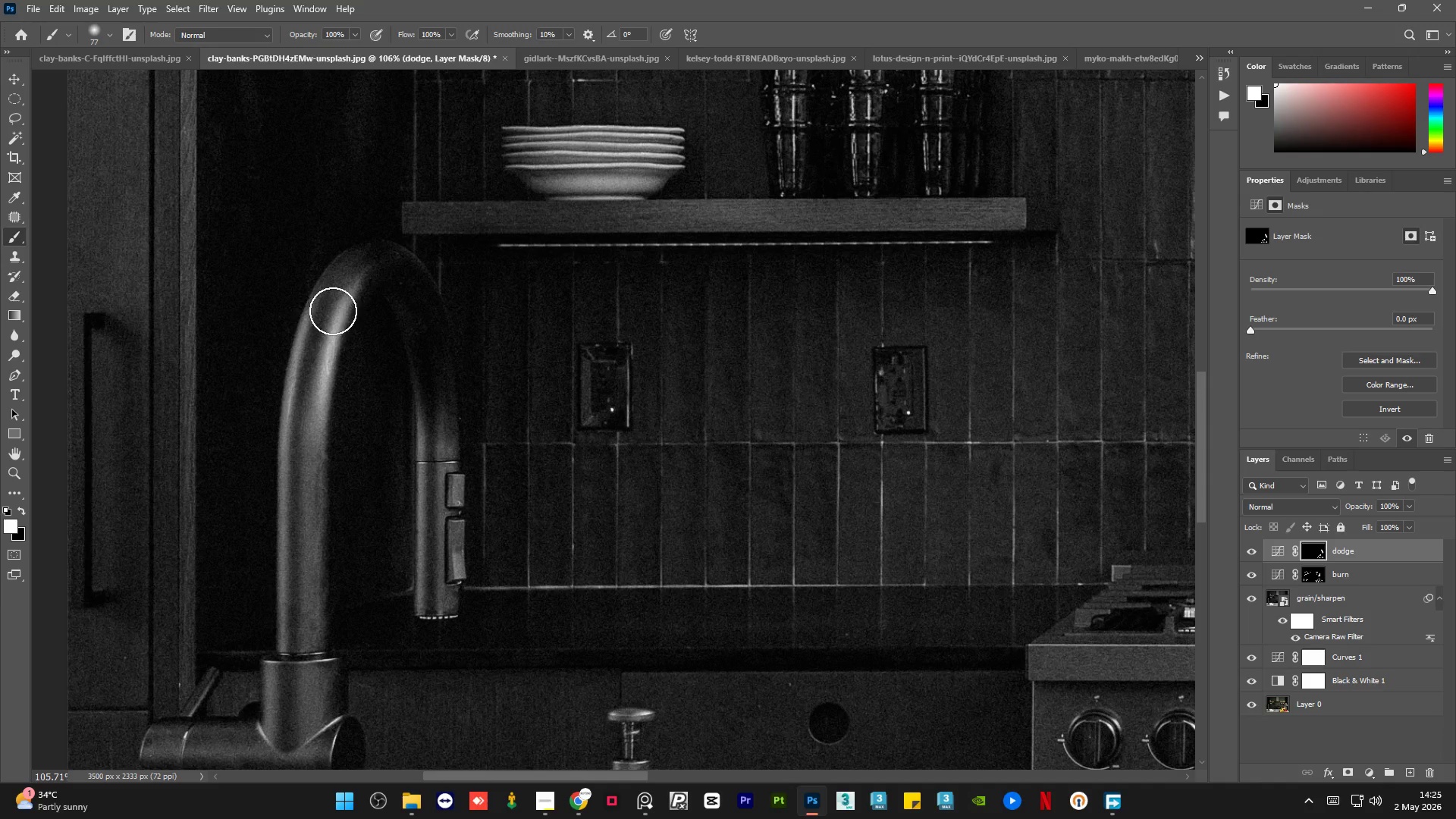 
scroll: coordinate [309, 426], scroll_direction: up, amount: 14.0
 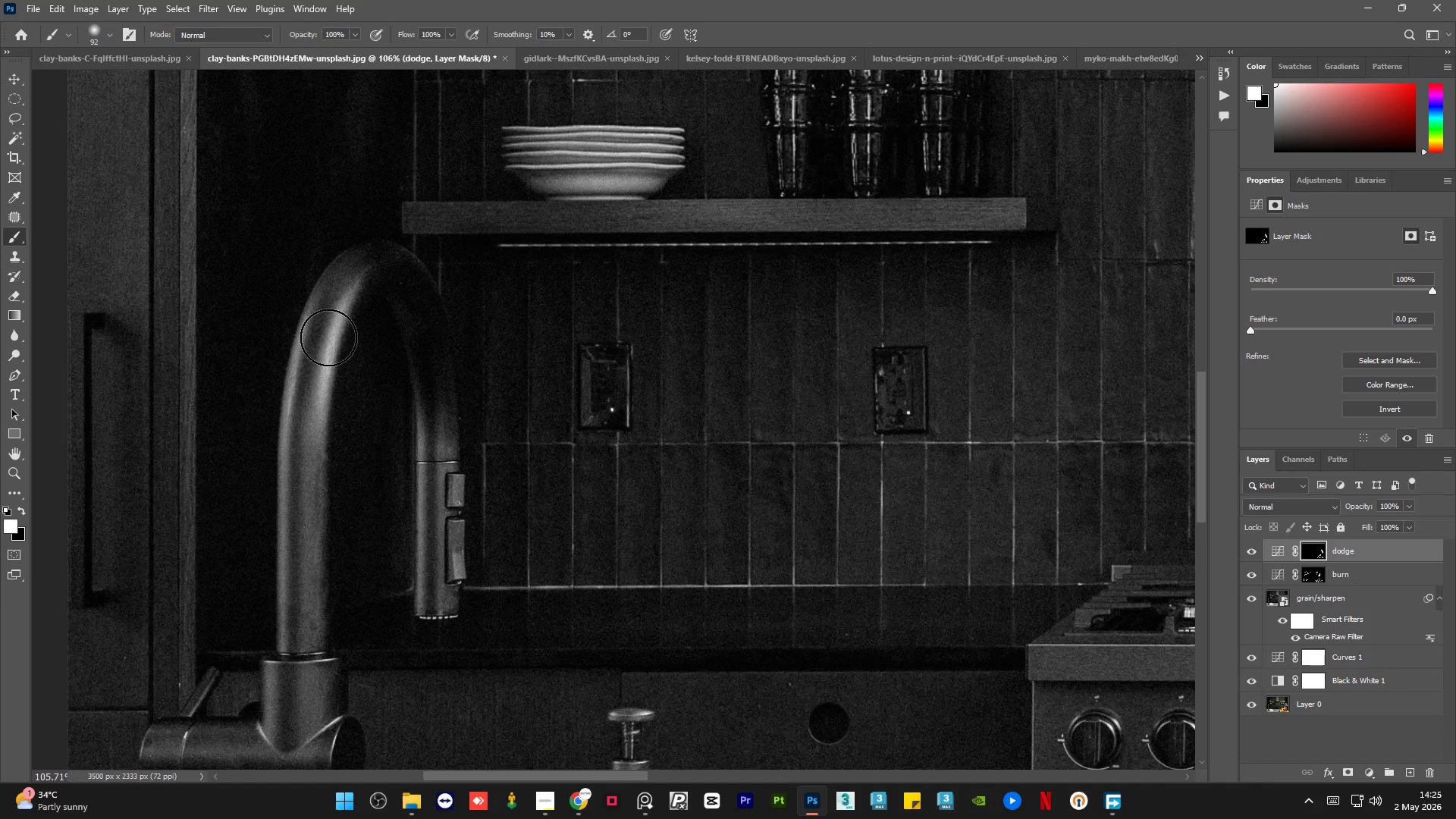 
key(Alt+AltLeft)
 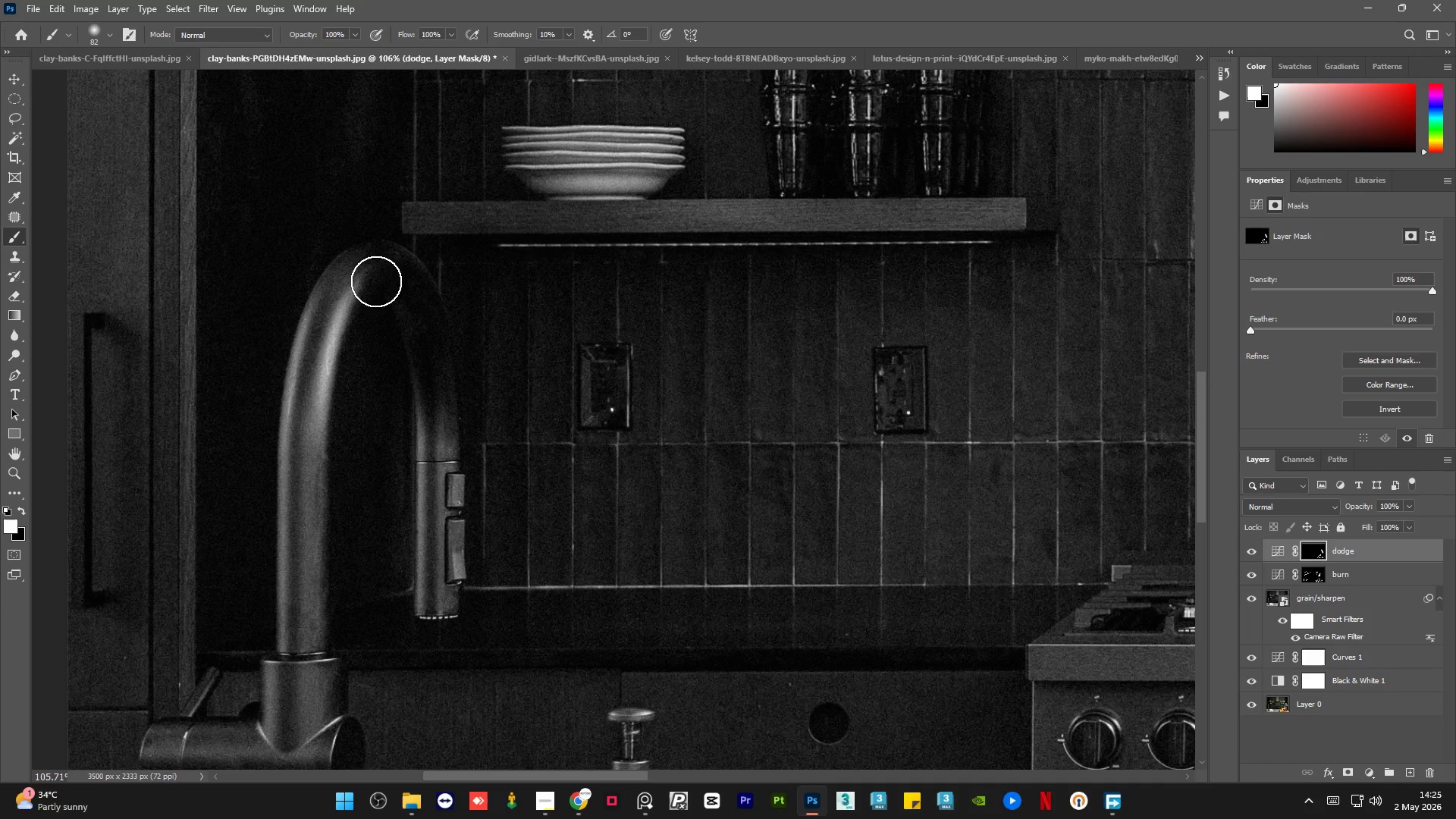 
left_click_drag(start_coordinate=[372, 268], to_coordinate=[308, 633])
 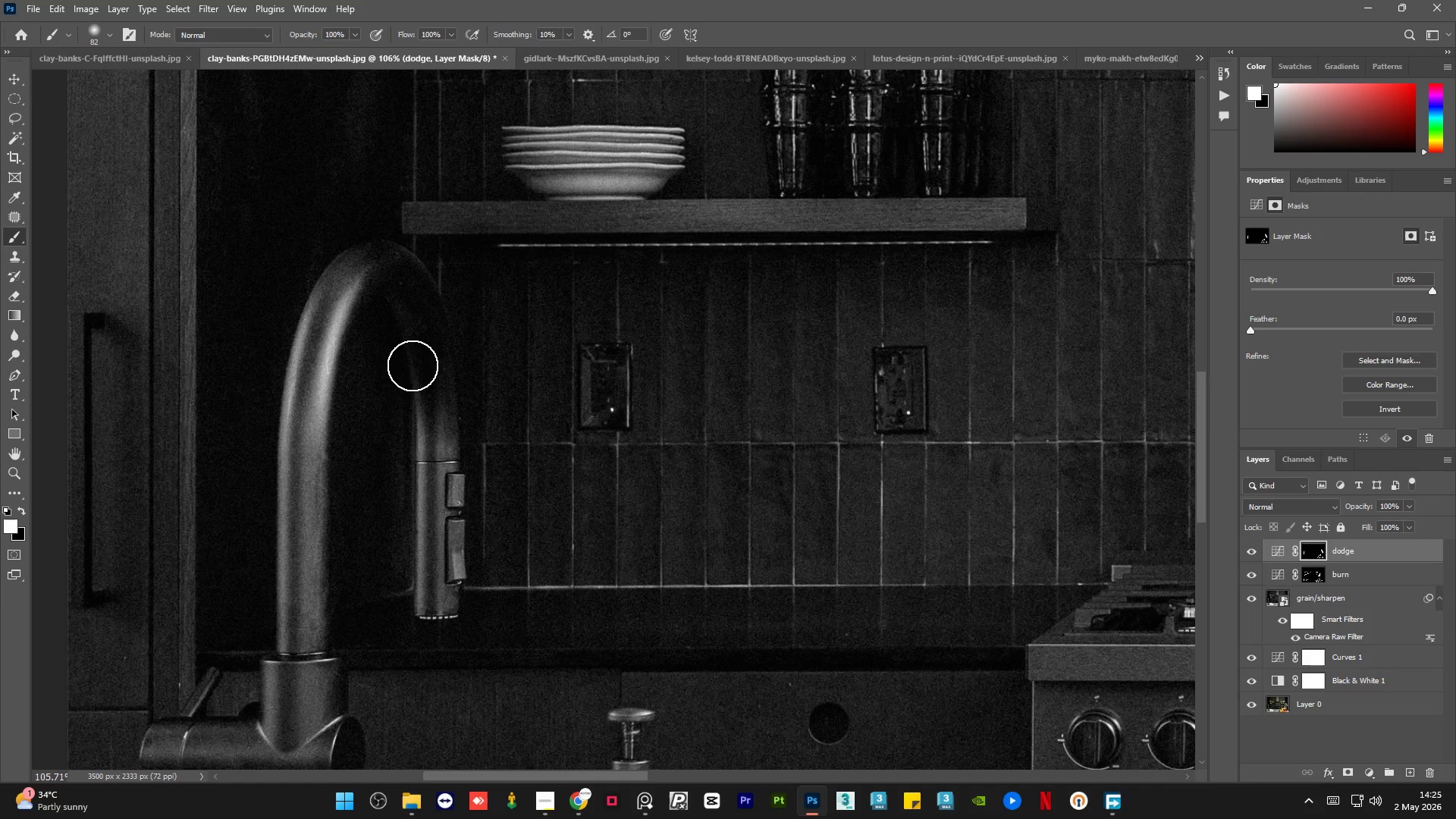 
left_click_drag(start_coordinate=[413, 368], to_coordinate=[431, 621])
 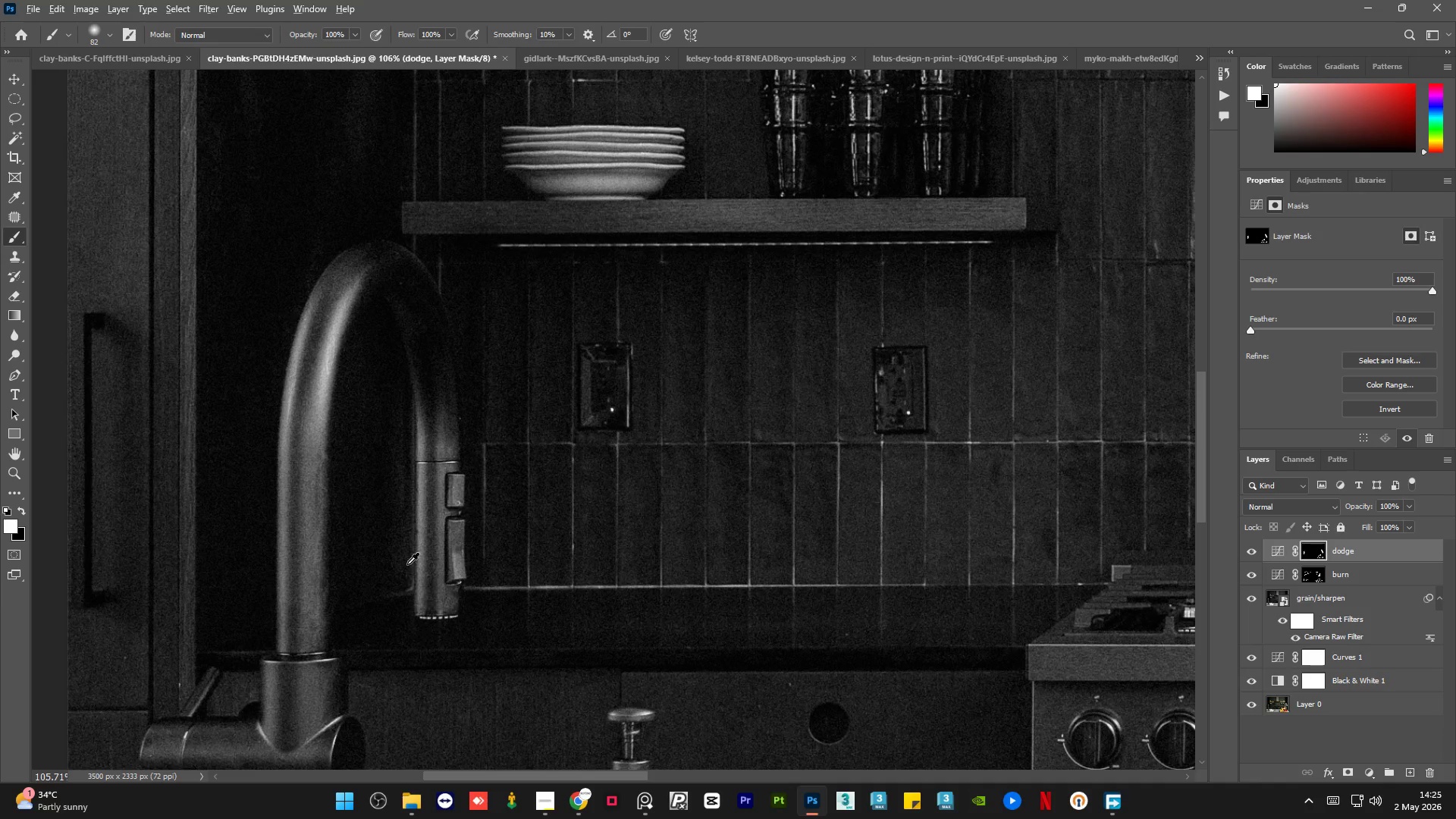 
hold_key(key=AltLeft, duration=1.49)
 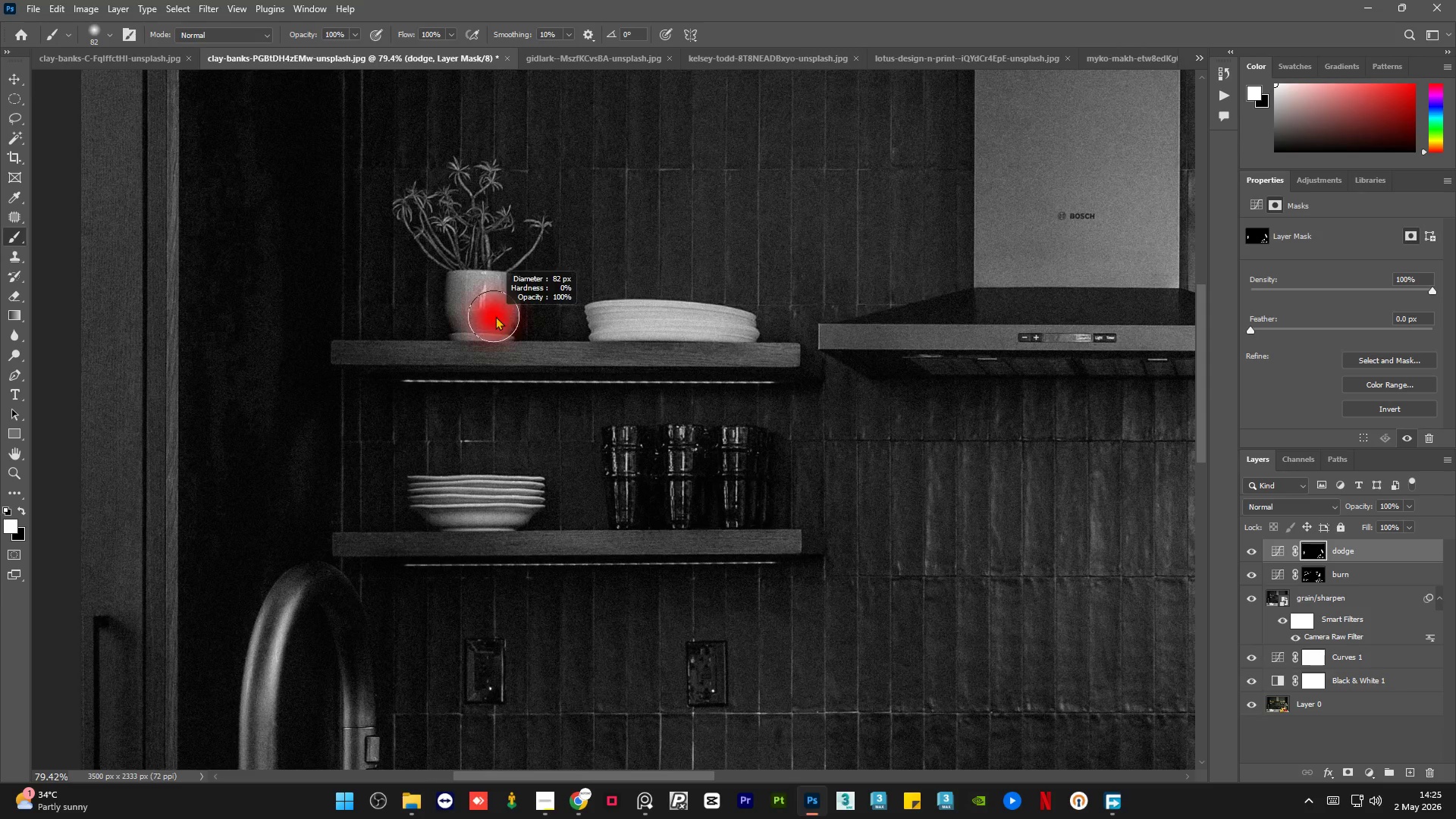 
hold_key(key=AltLeft, duration=0.55)
 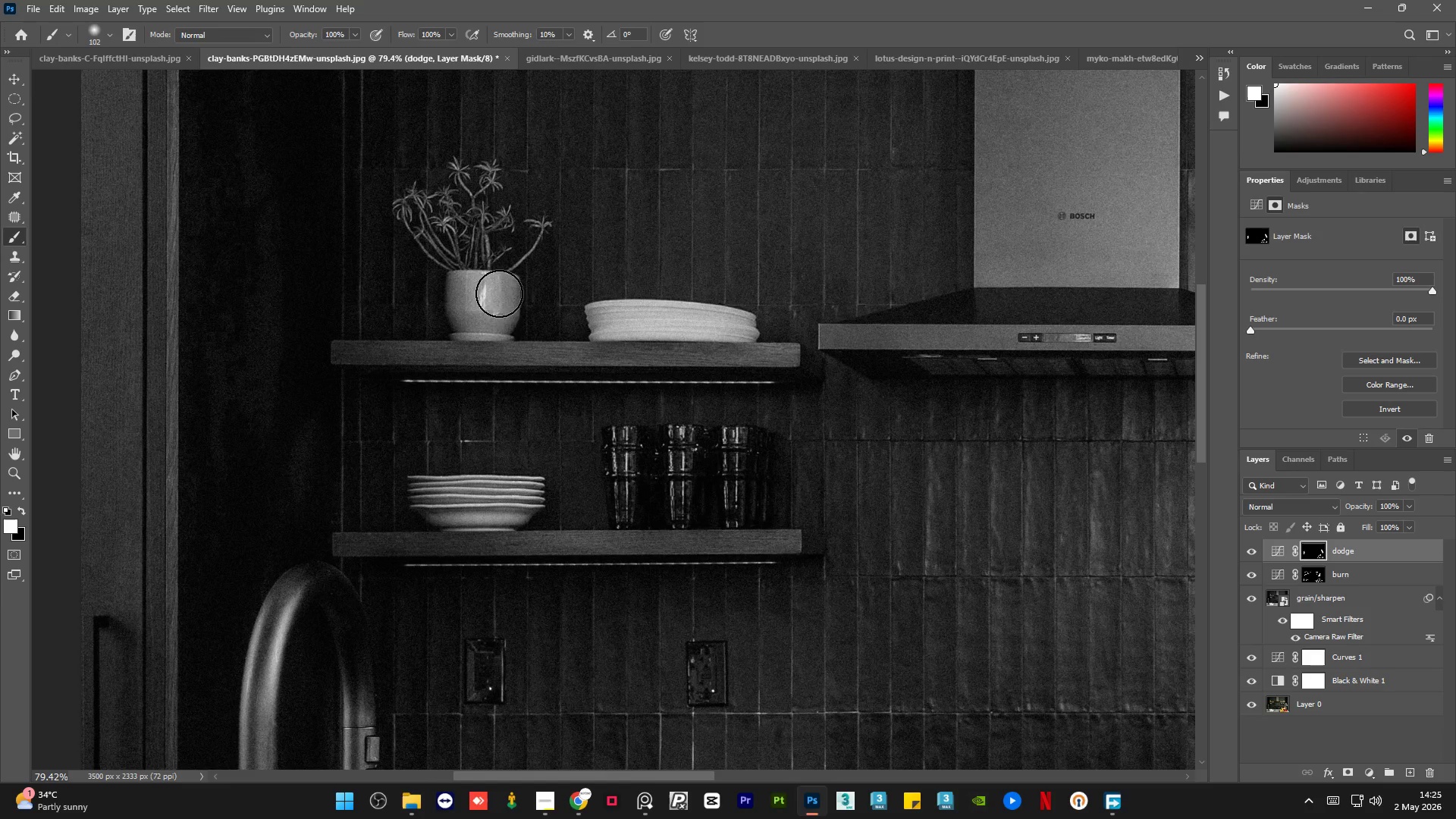 
scroll: coordinate [557, 133], scroll_direction: down, amount: 3.0
 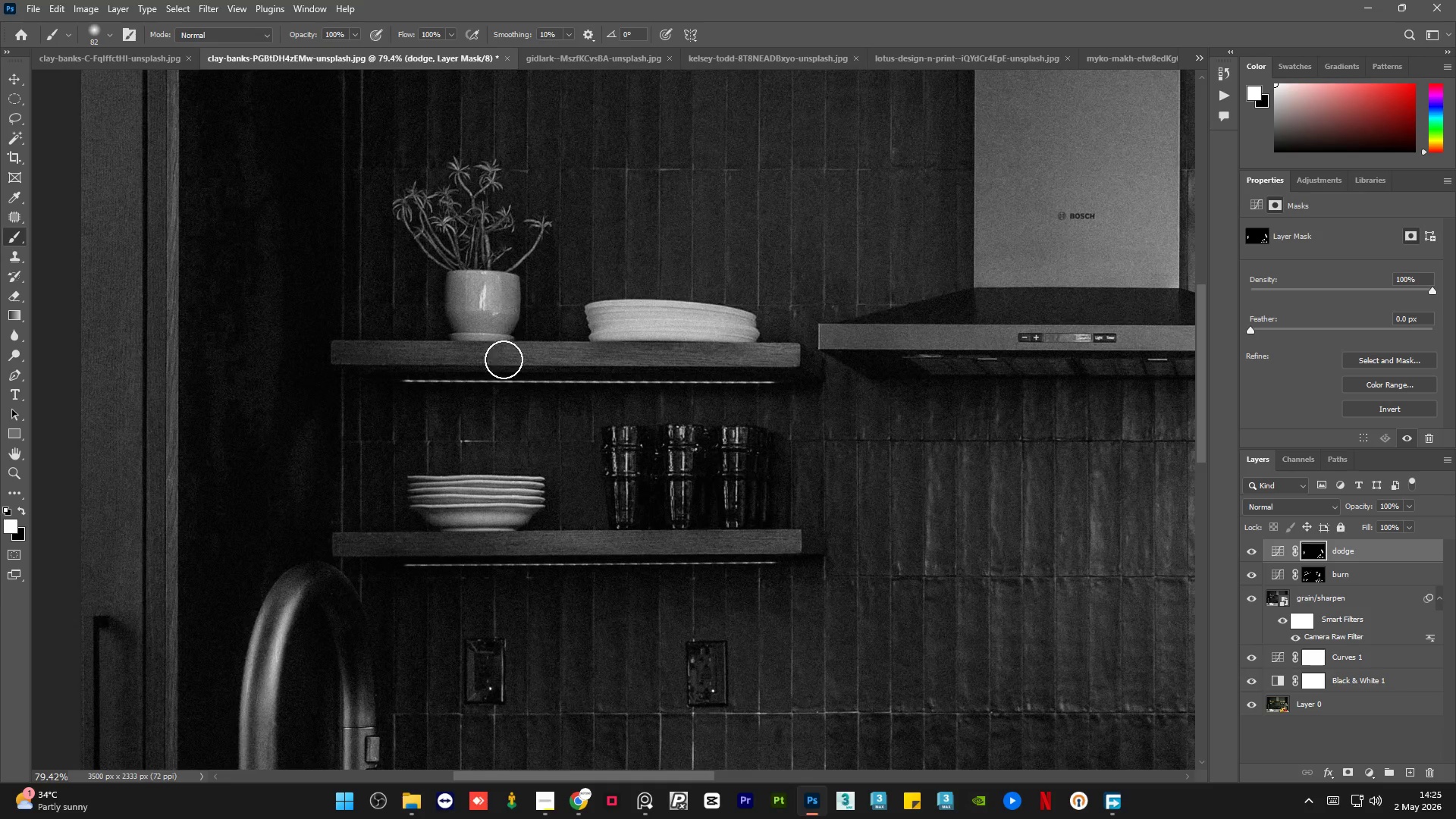 
left_click_drag(start_coordinate=[498, 299], to_coordinate=[484, 325])
 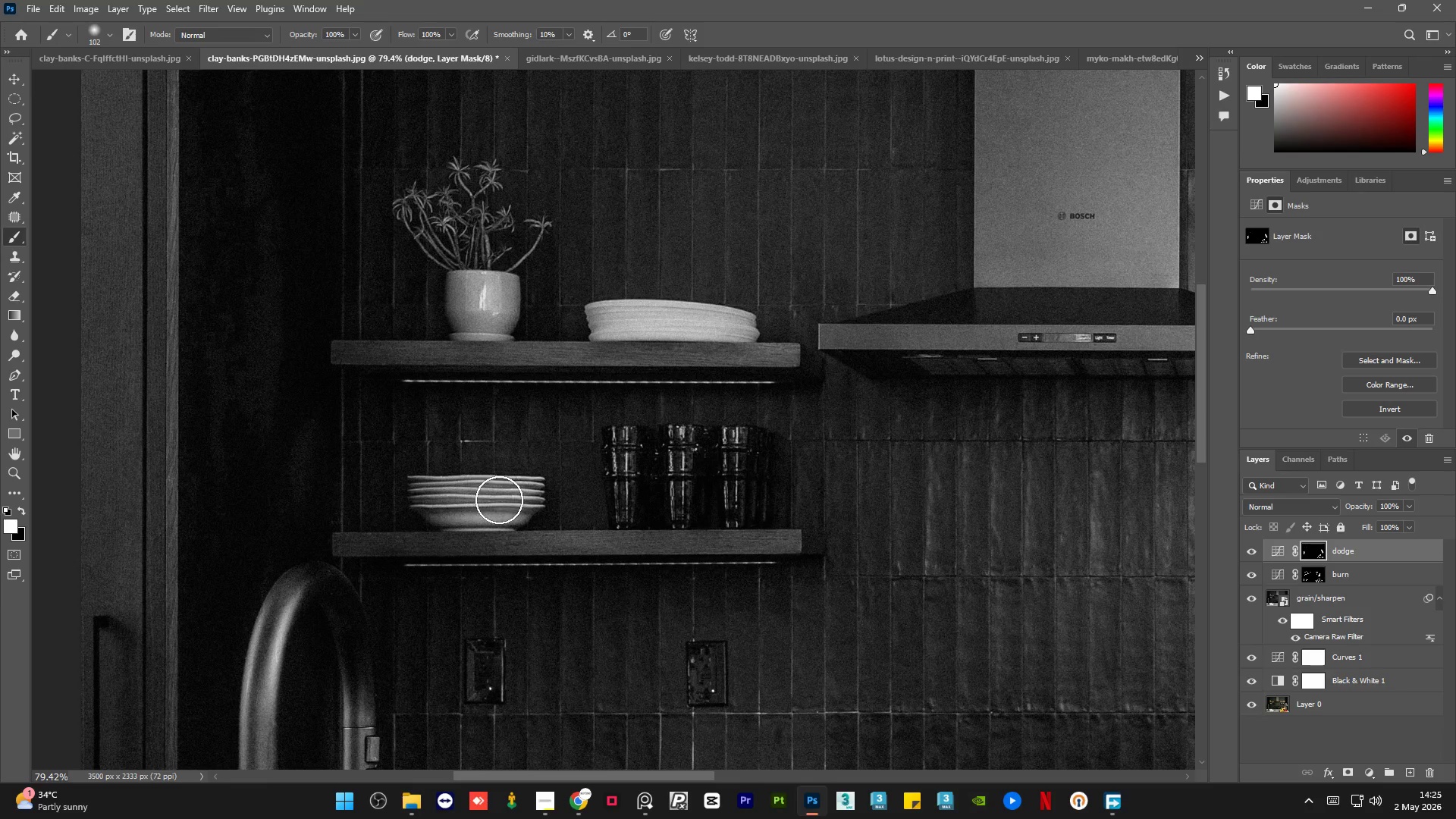 
left_click_drag(start_coordinate=[488, 476], to_coordinate=[533, 500])
 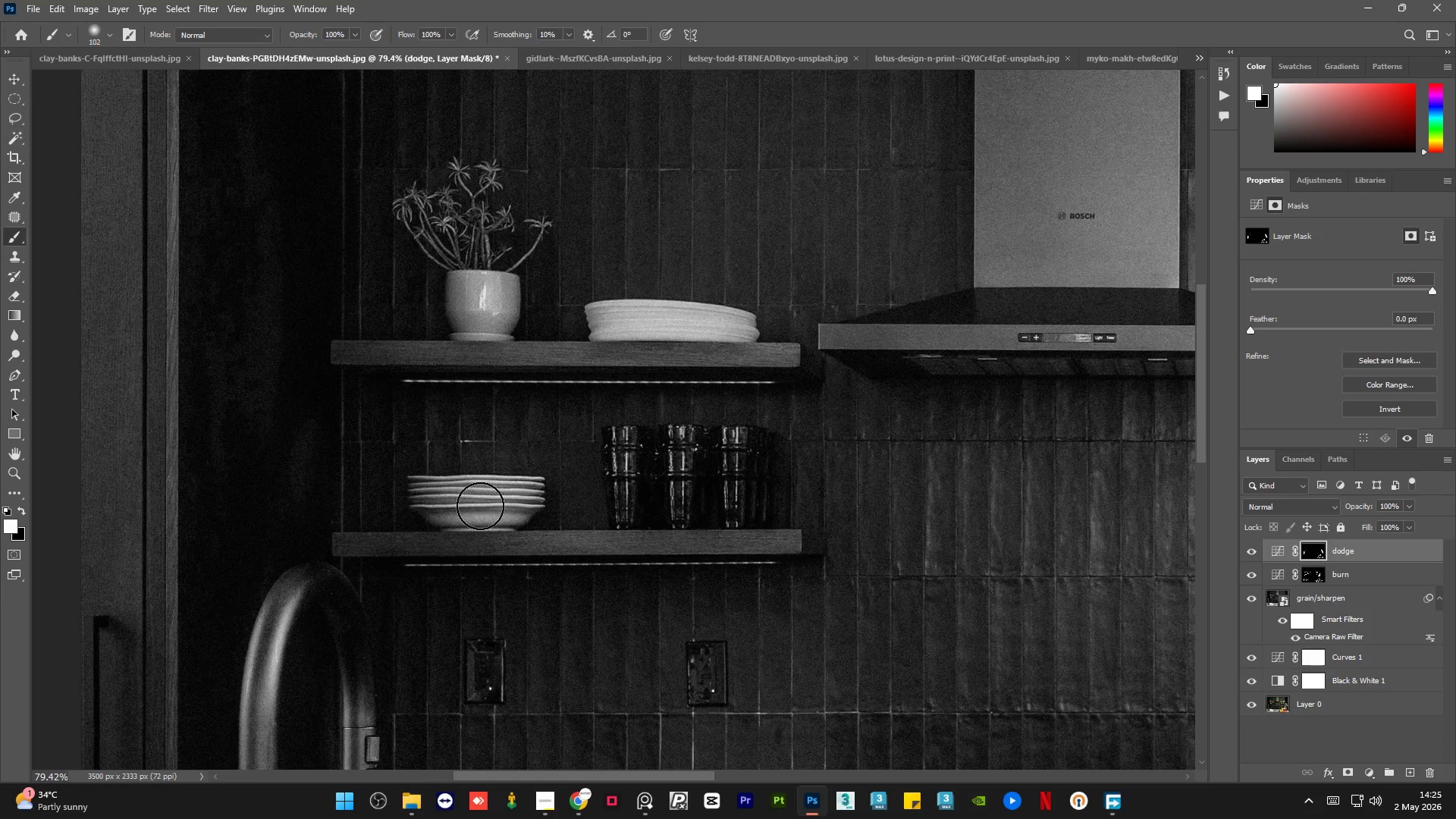 
left_click_drag(start_coordinate=[480, 506], to_coordinate=[506, 507])
 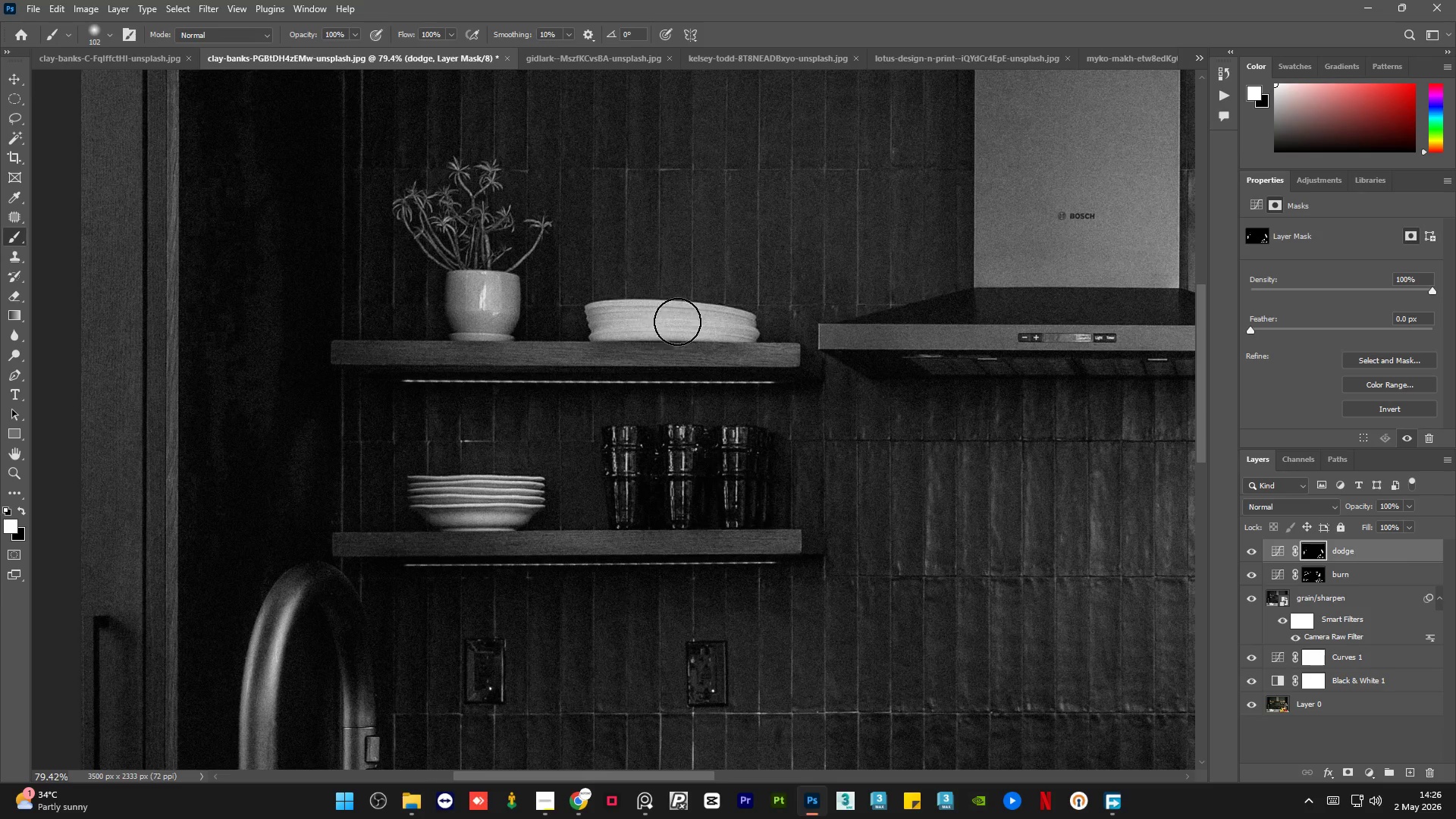 
left_click_drag(start_coordinate=[686, 318], to_coordinate=[744, 335])
 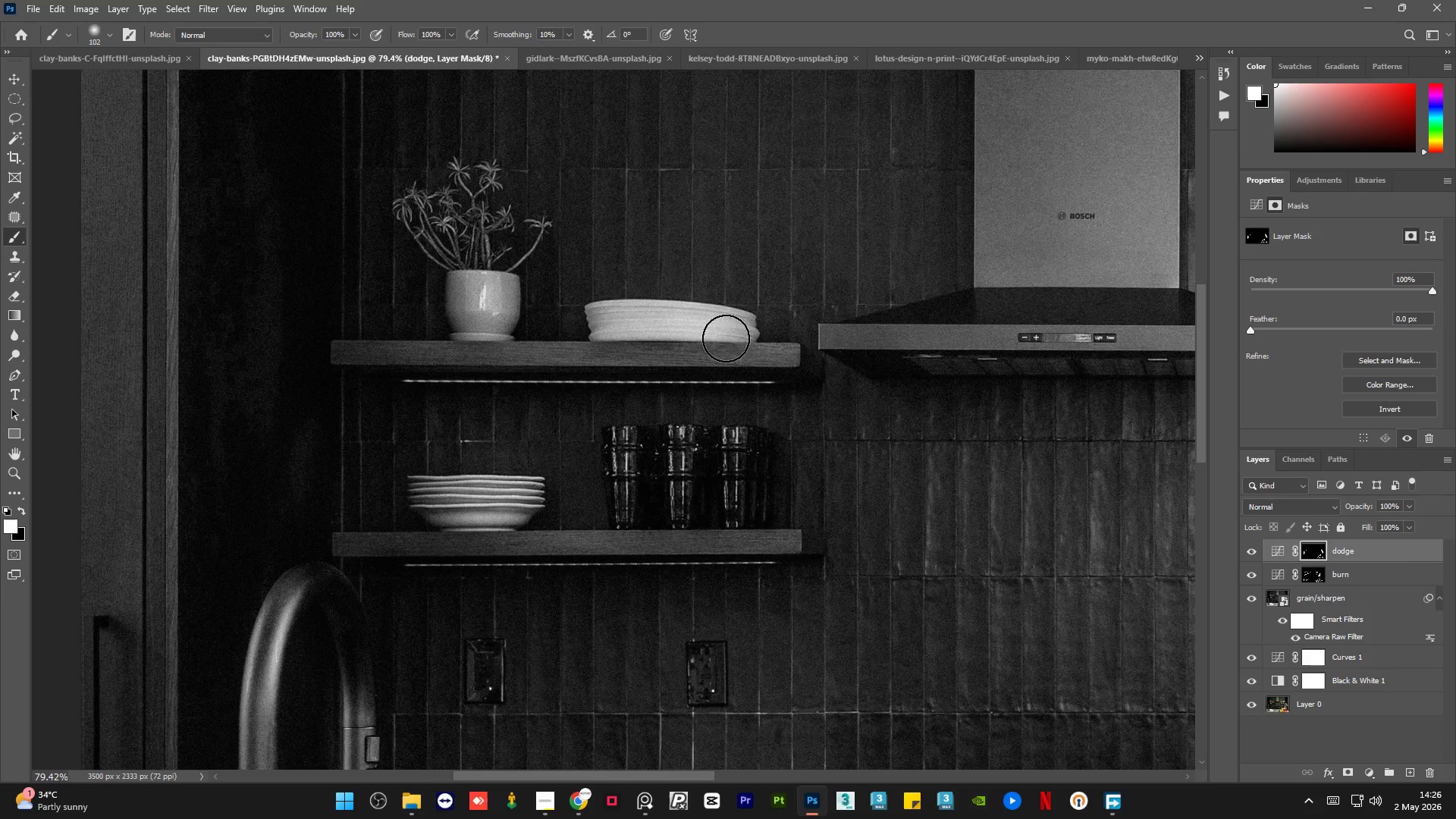 
hold_key(key=AltLeft, duration=2.5)
scroll: coordinate [486, 390], scroll_direction: down, amount: 5.0
 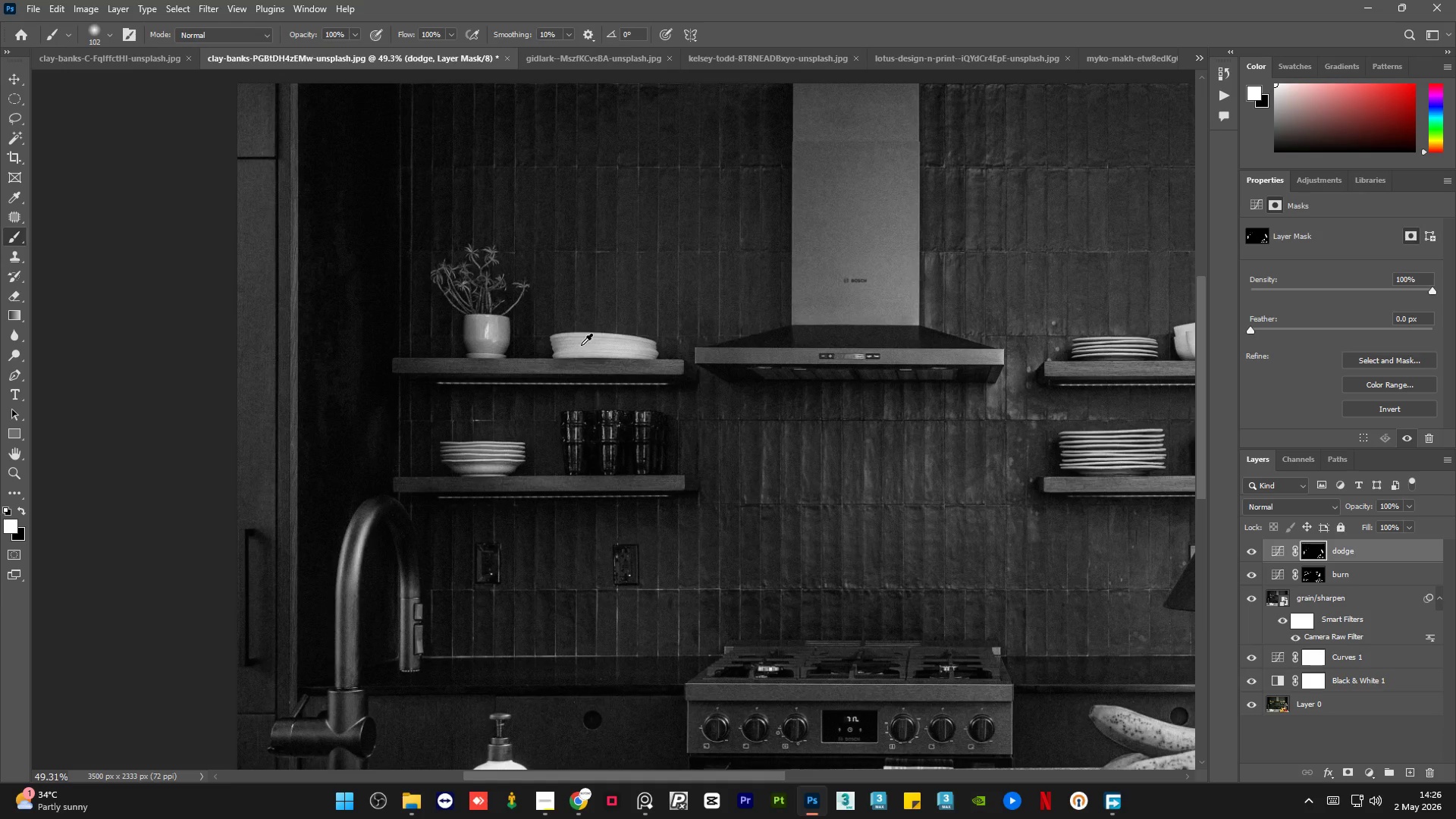 
scroll: coordinate [581, 345], scroll_direction: up, amount: 3.0
 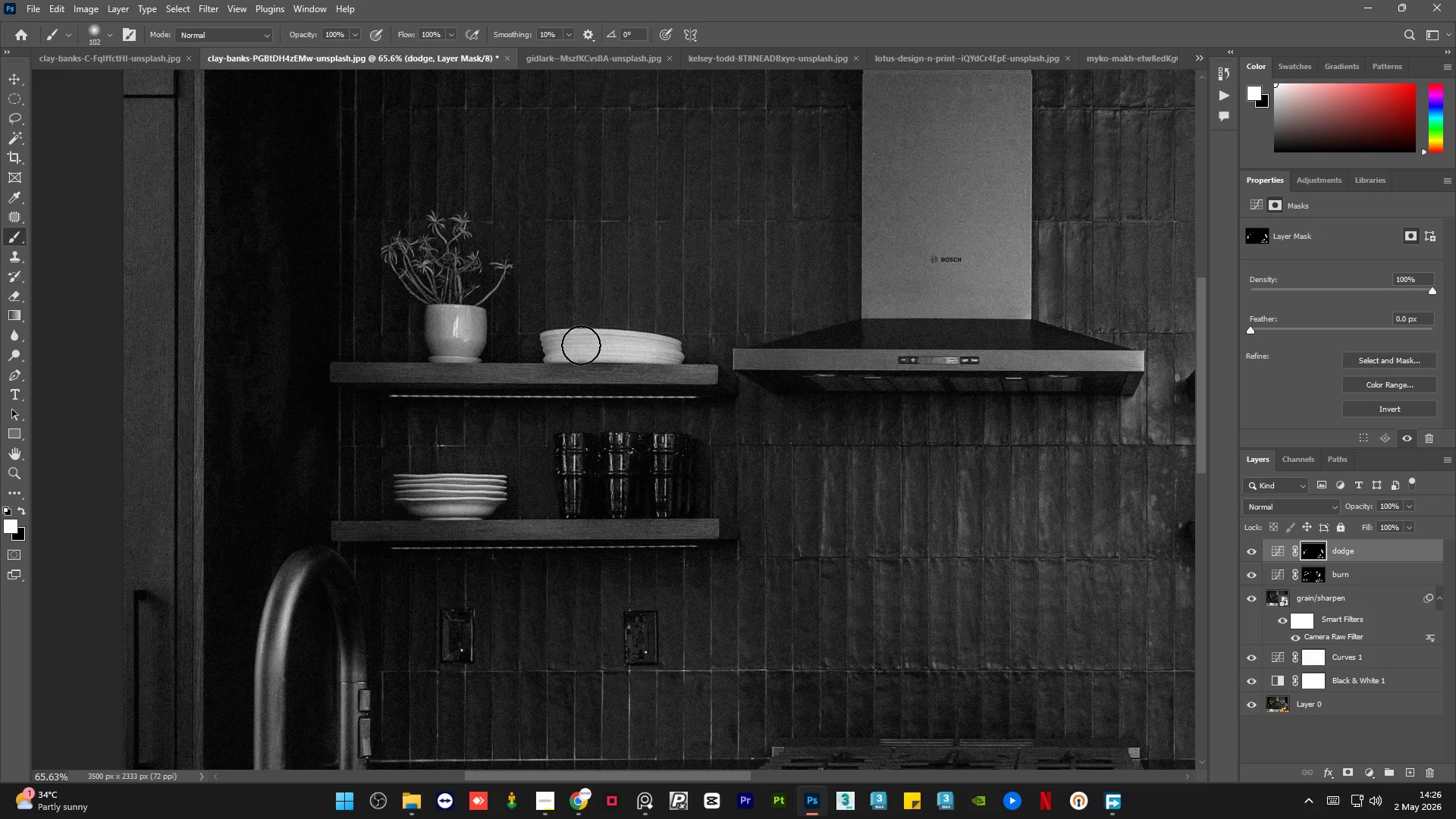 
hold_key(key=AltLeft, duration=0.72)
 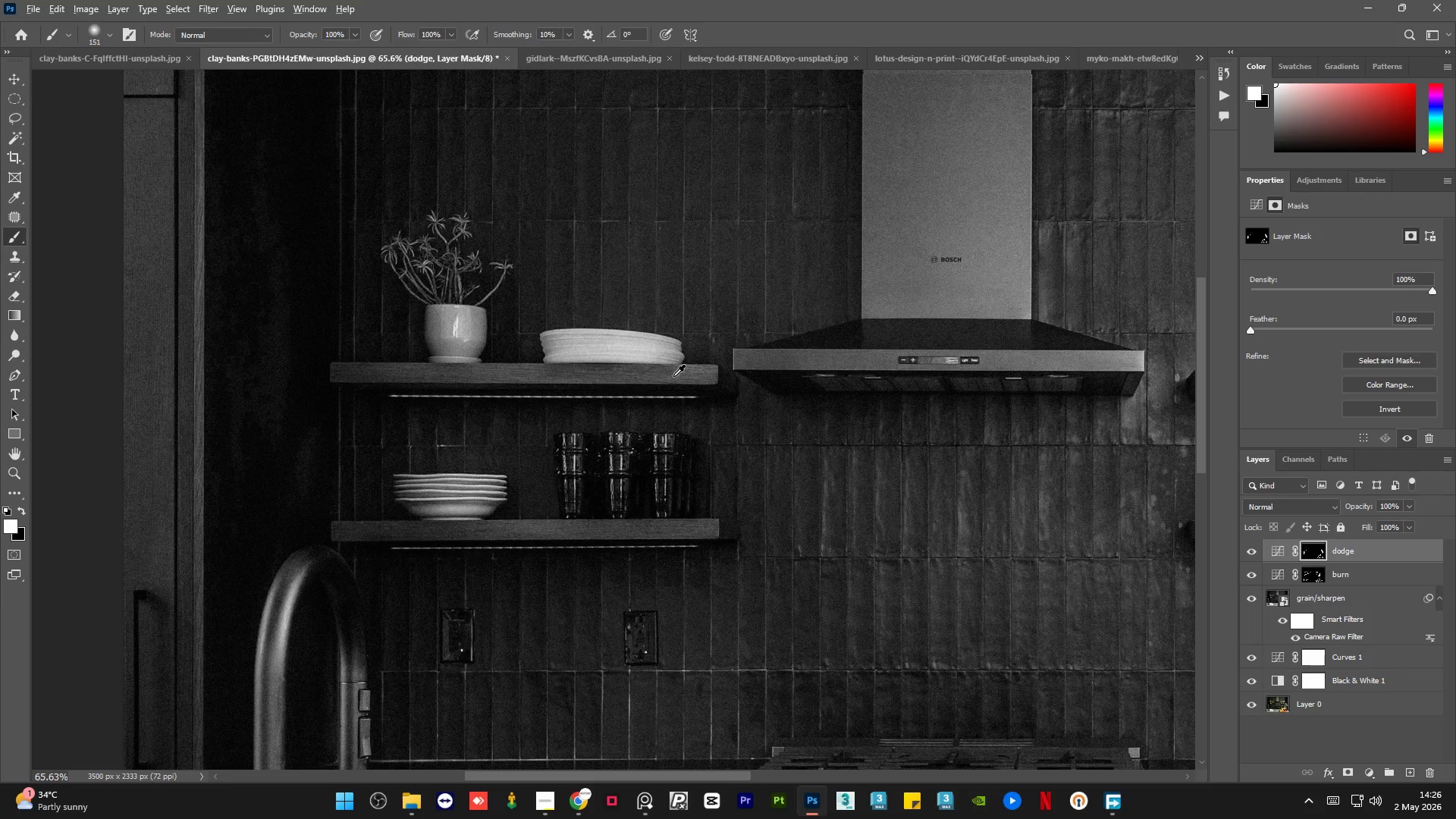 
hold_key(key=AltLeft, duration=0.39)
 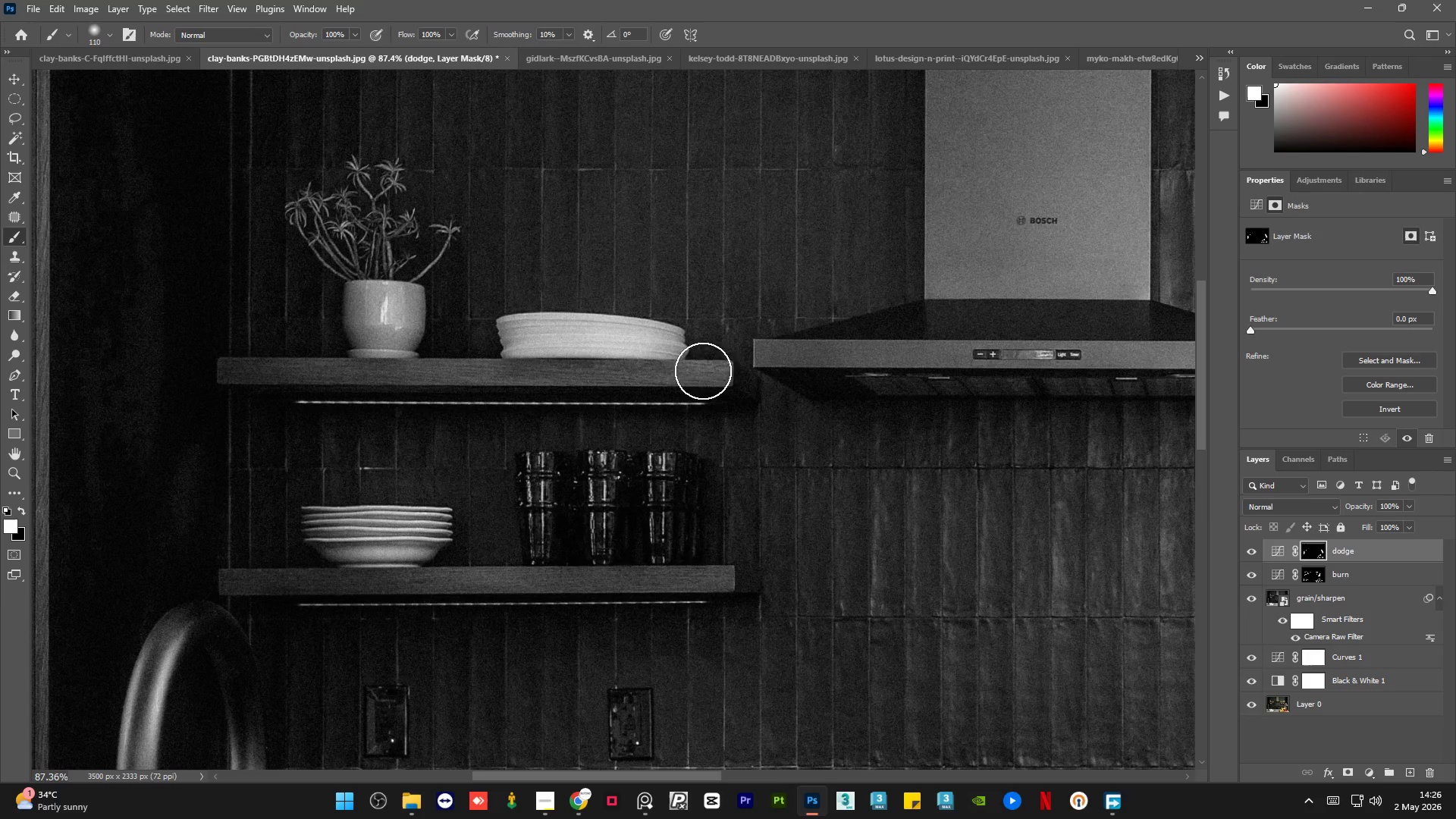 
hold_key(key=AltLeft, duration=0.38)
 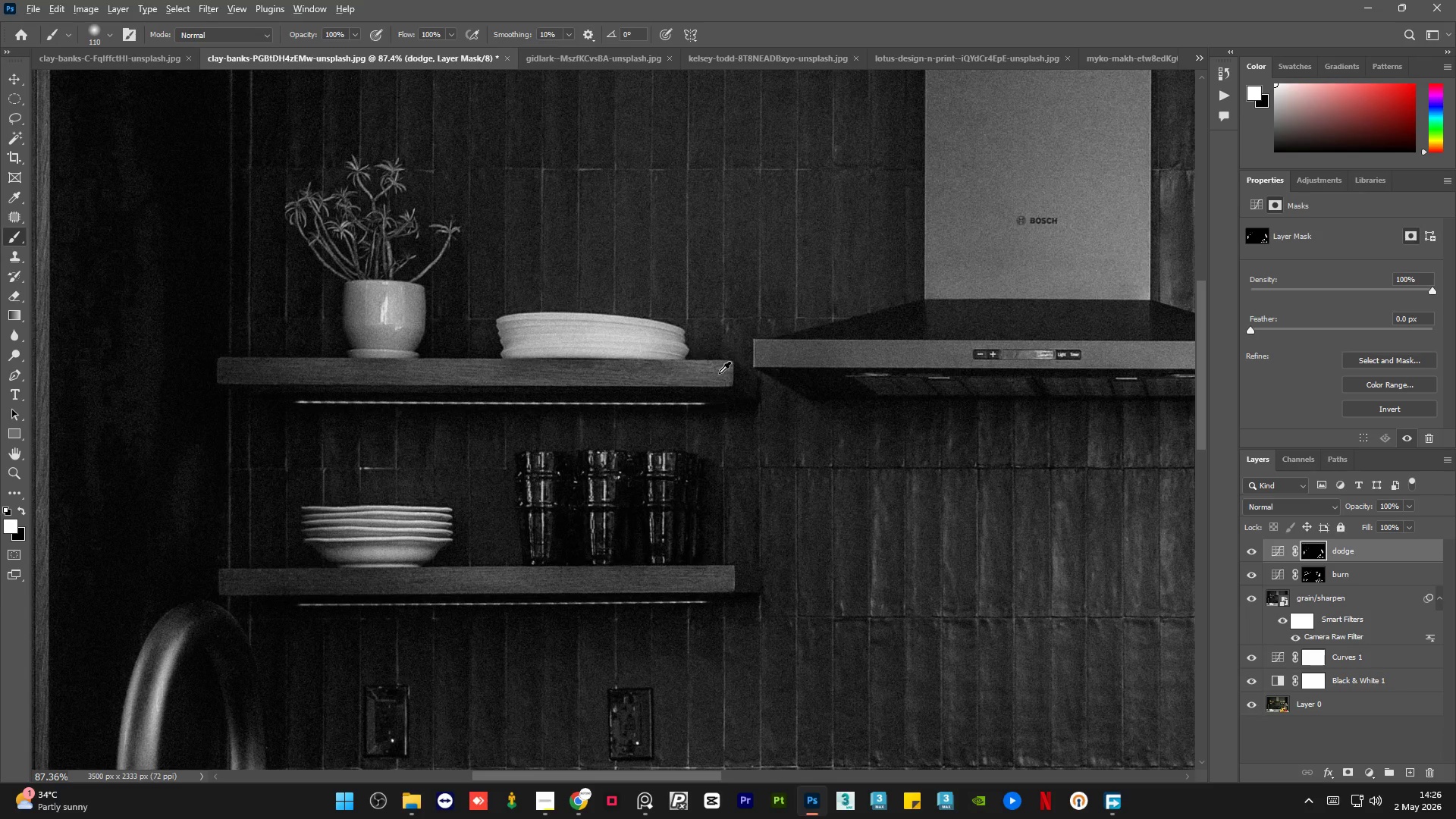 
scroll: coordinate [673, 376], scroll_direction: up, amount: 3.0
 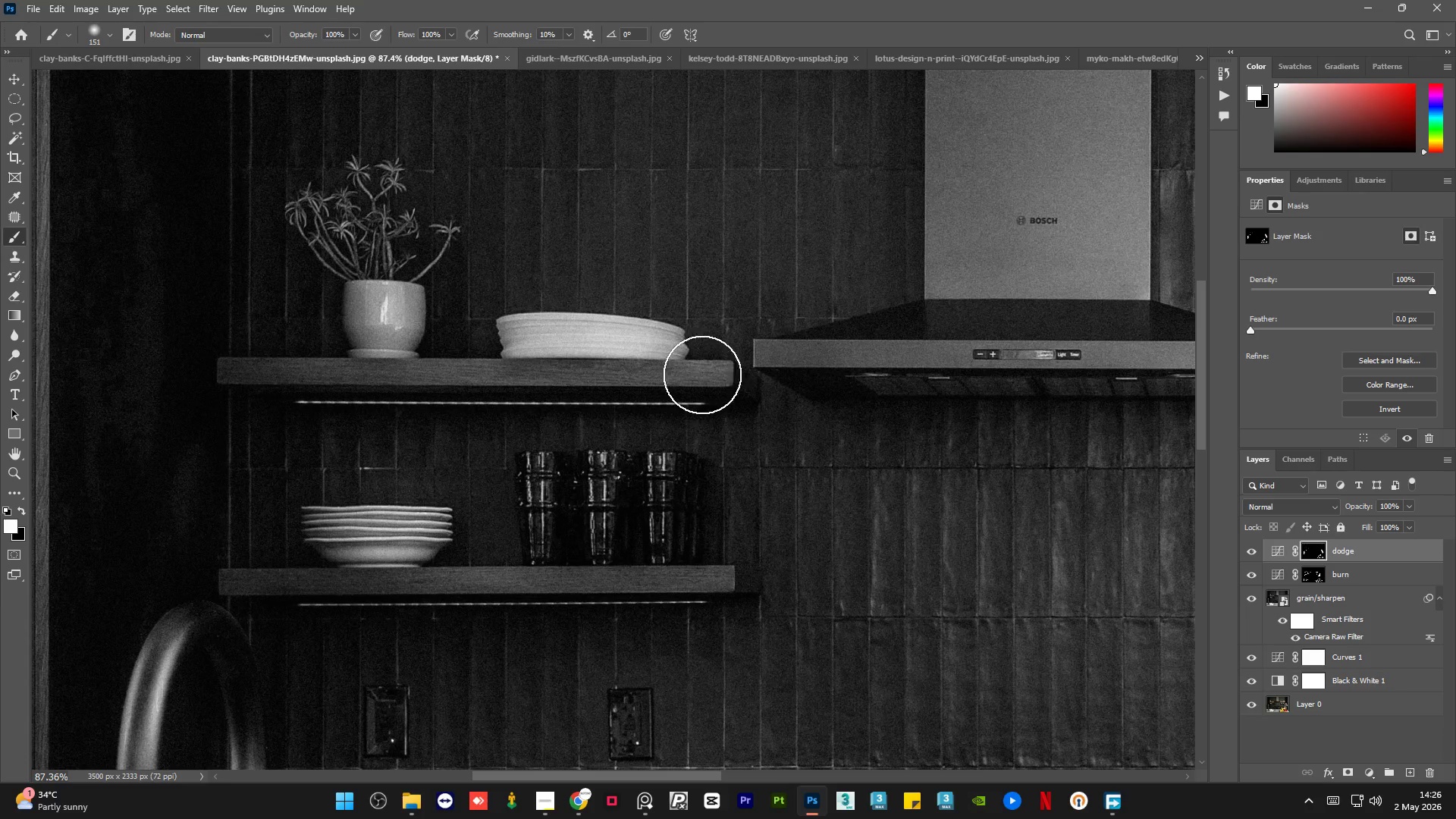 
hold_key(key=AltLeft, duration=0.34)
 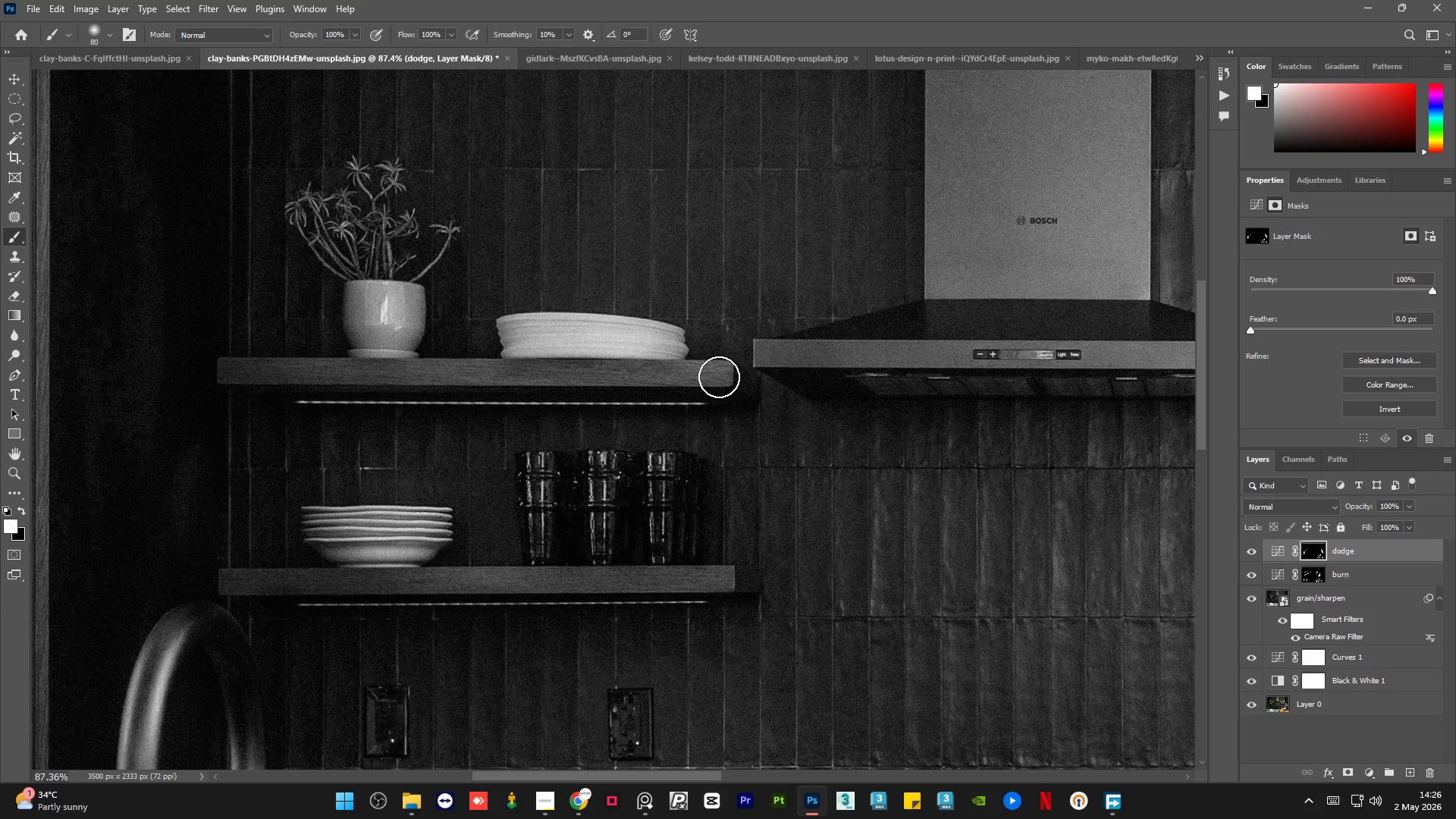 
left_click_drag(start_coordinate=[719, 377], to_coordinate=[477, 375])
 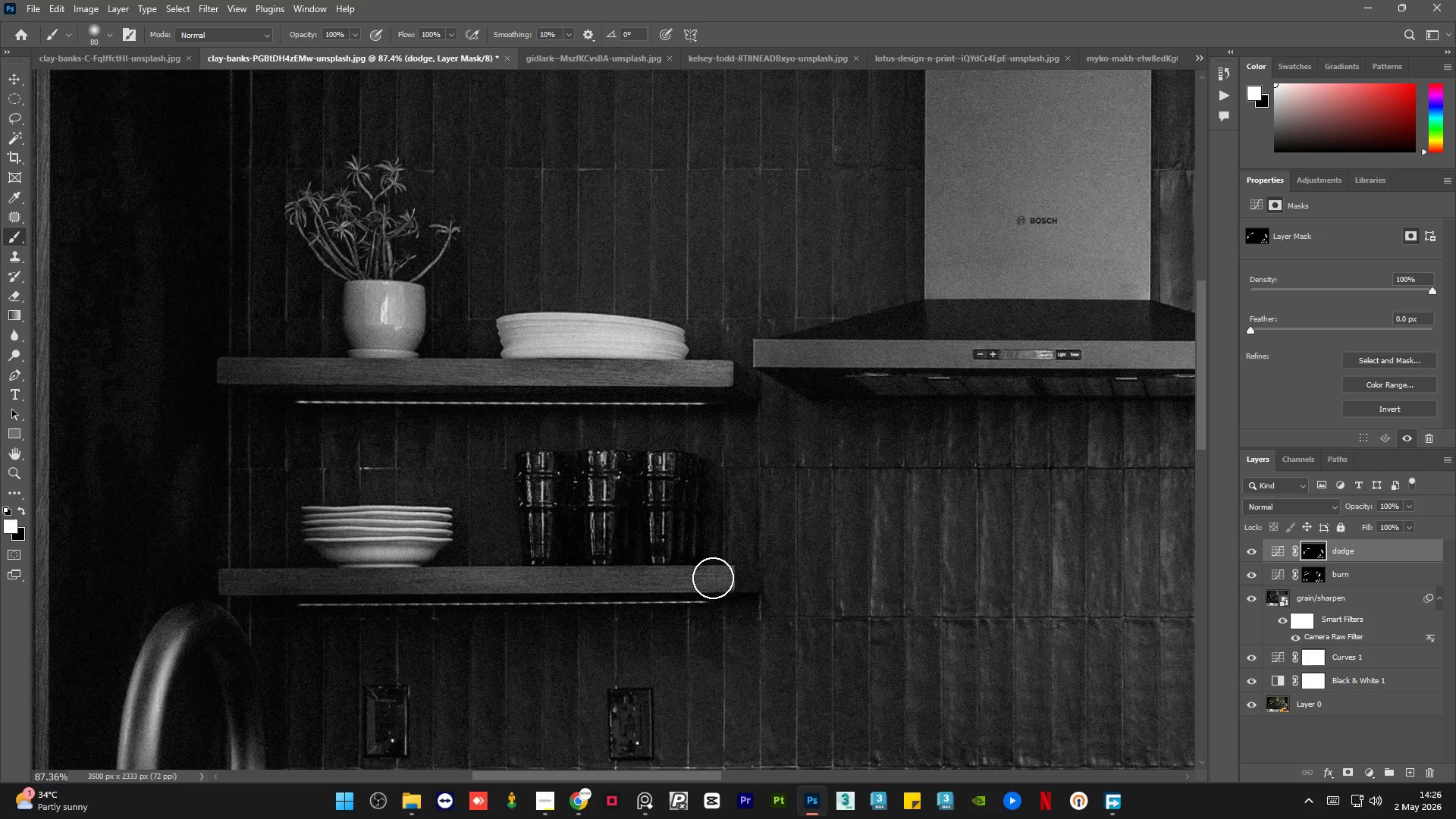 
left_click_drag(start_coordinate=[714, 578], to_coordinate=[479, 577])
 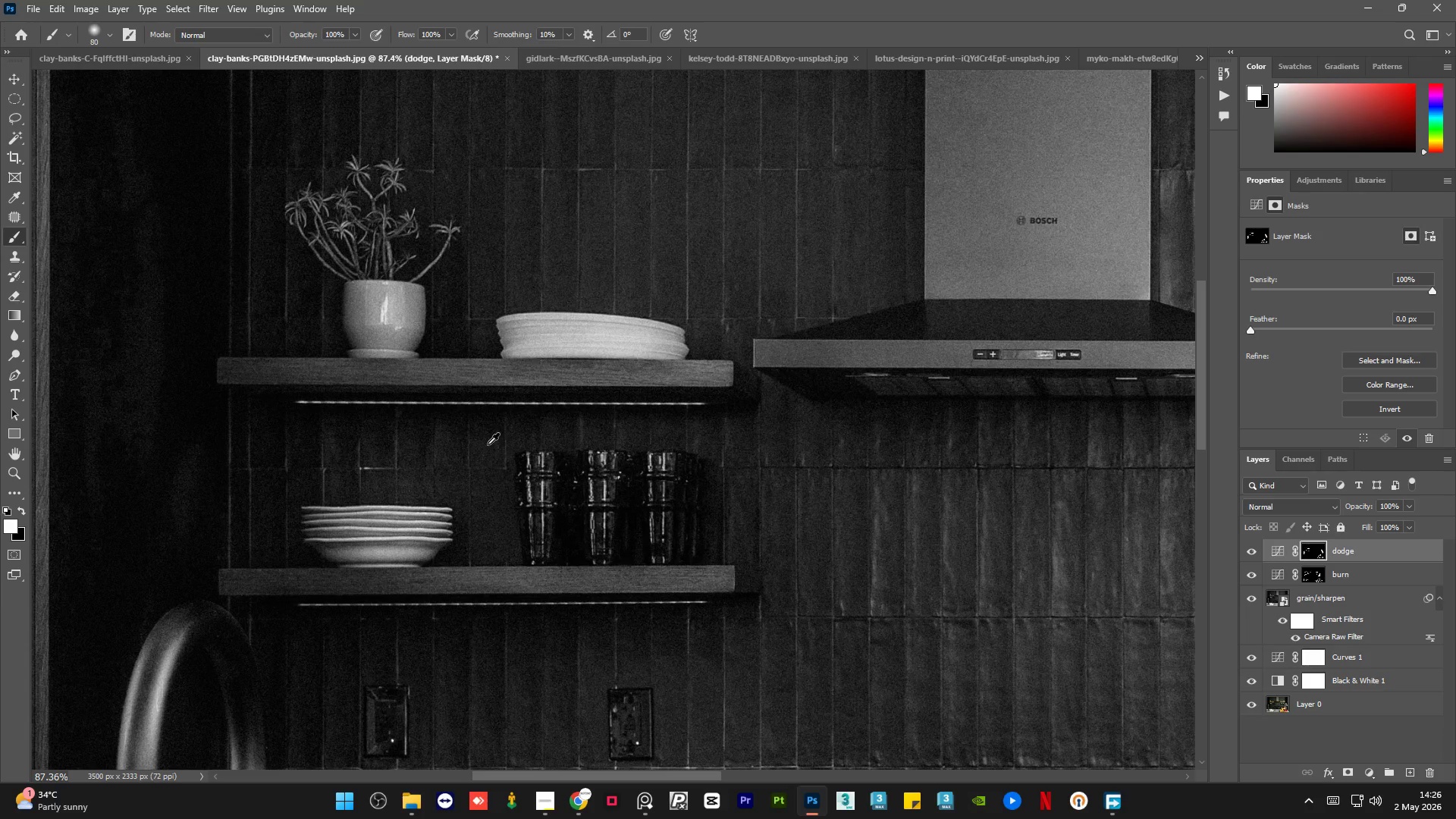 
hold_key(key=AltLeft, duration=1.44)
 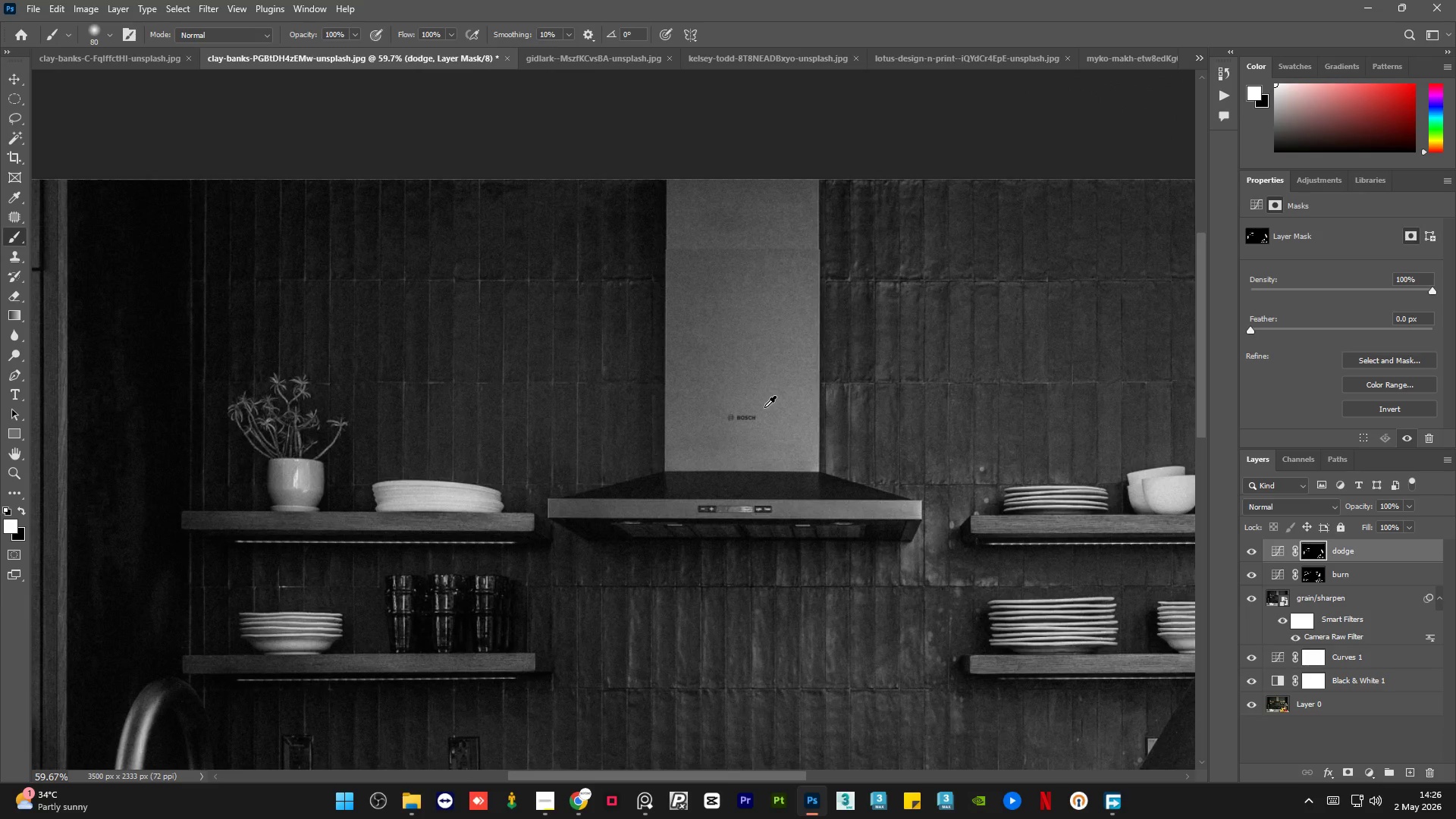 
key(Alt+AltLeft)
 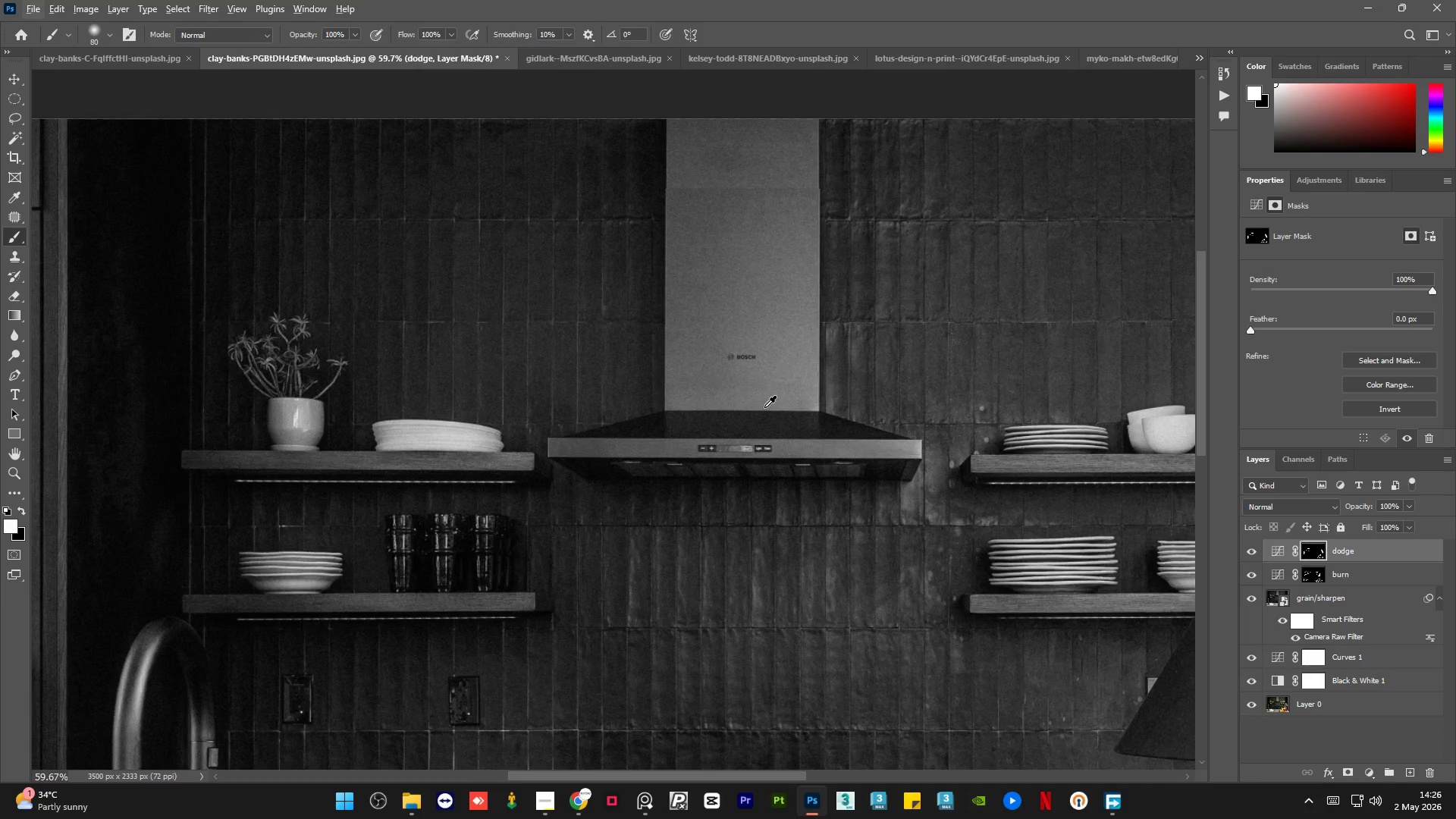 
scroll: coordinate [774, 265], scroll_direction: down, amount: 4.0
 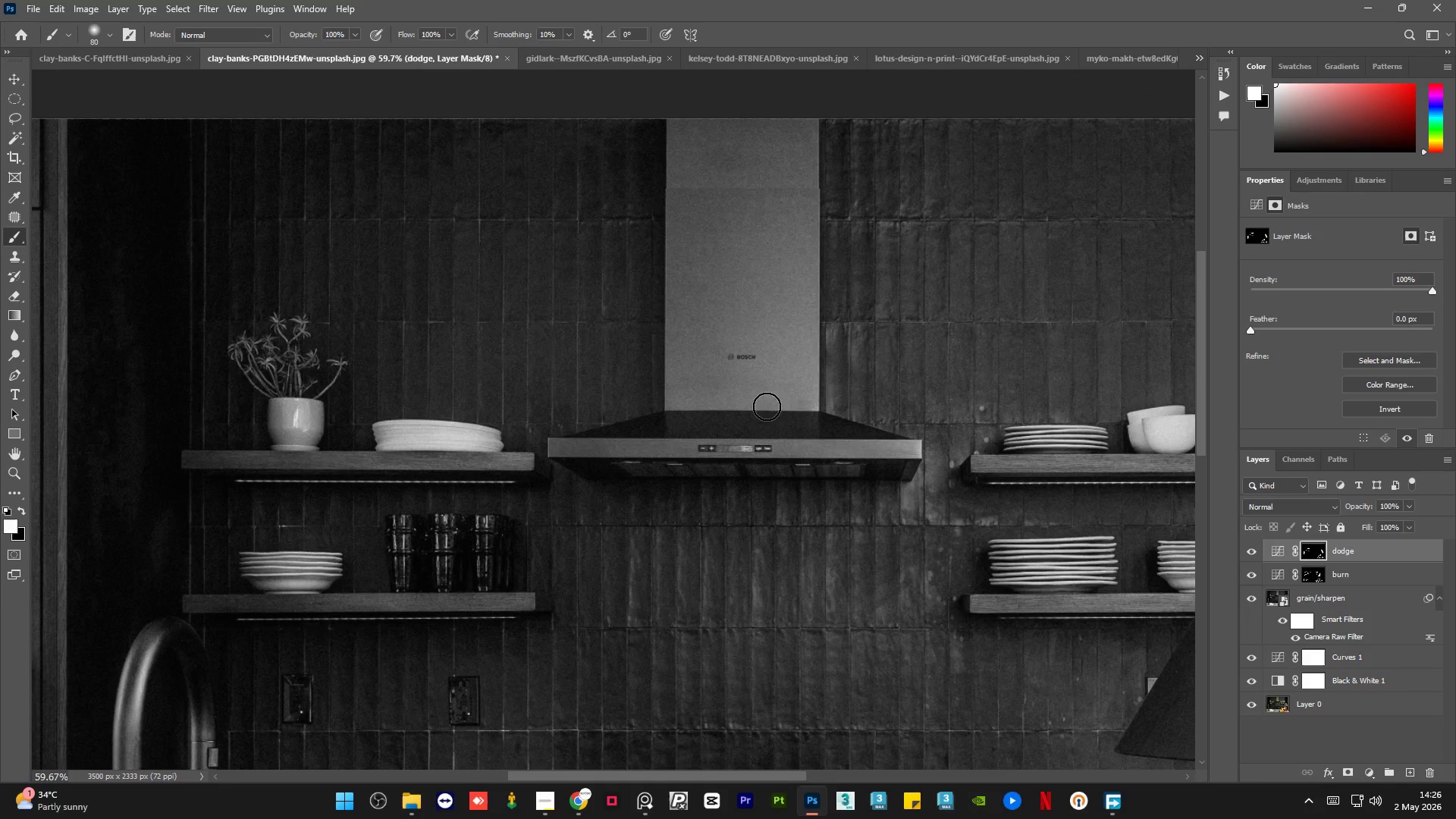 
hold_key(key=AltLeft, duration=0.39)
 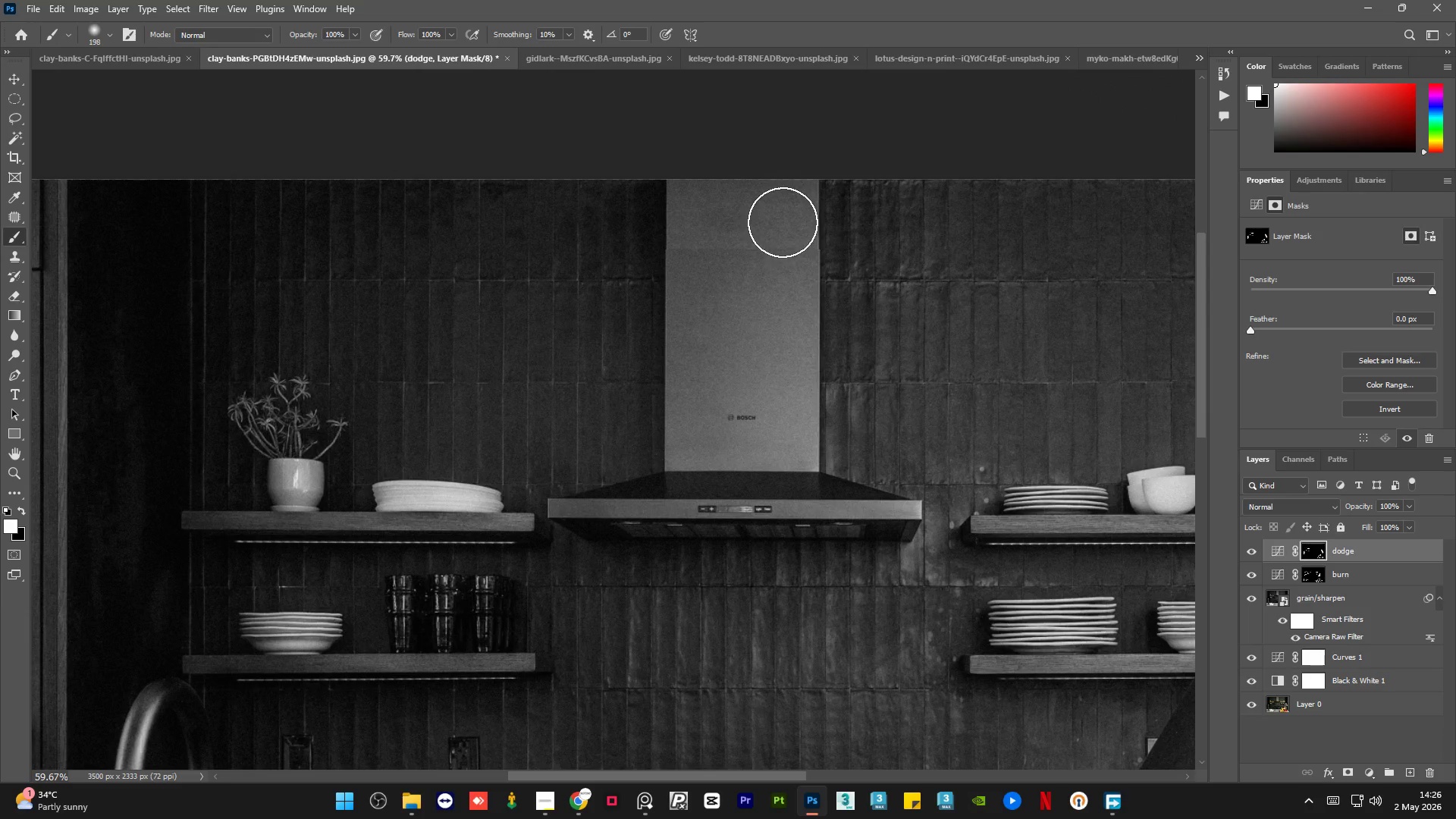 
scroll: coordinate [764, 407], scroll_direction: up, amount: 5.0
 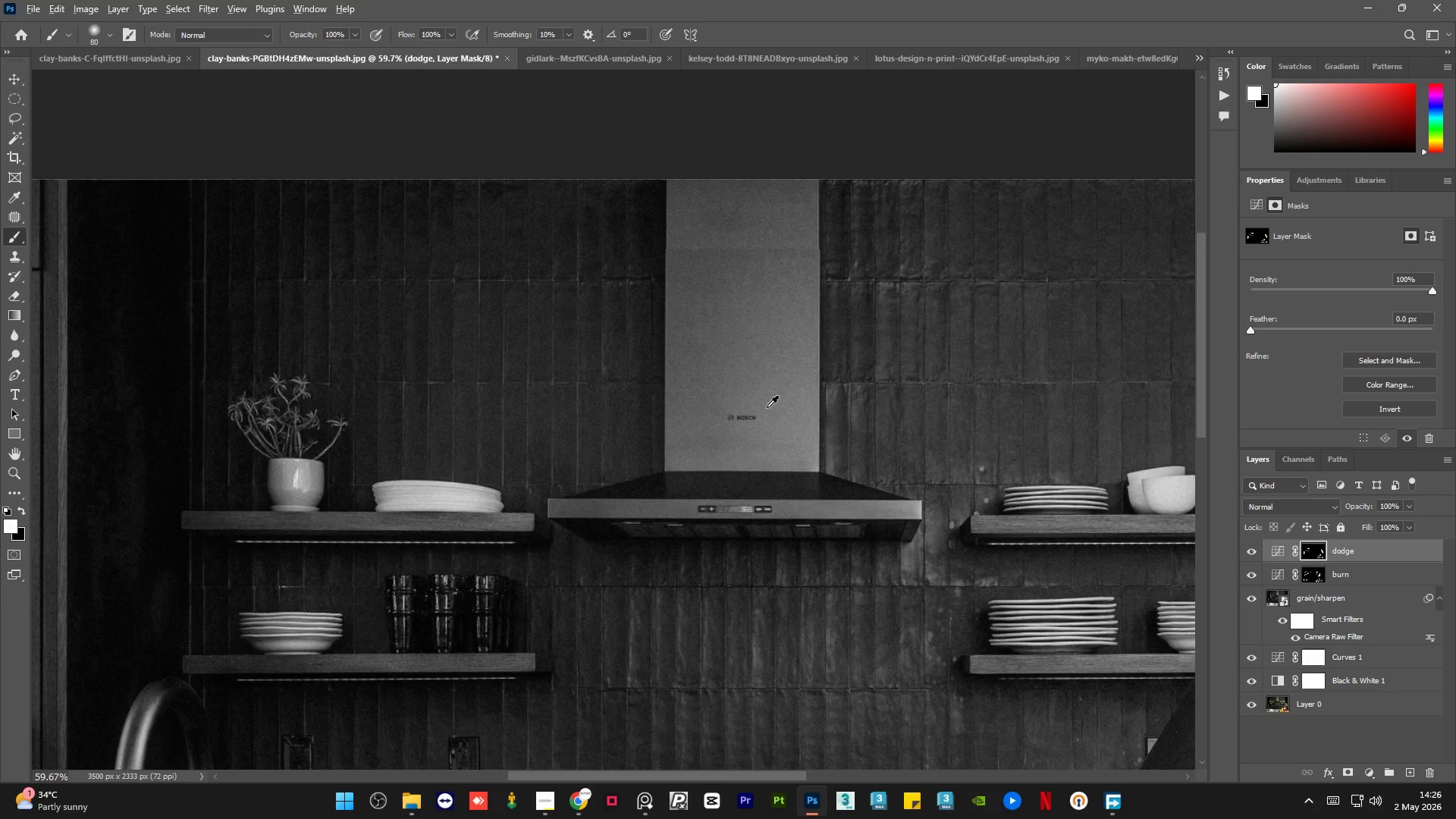 
left_click_drag(start_coordinate=[783, 221], to_coordinate=[783, 465])
 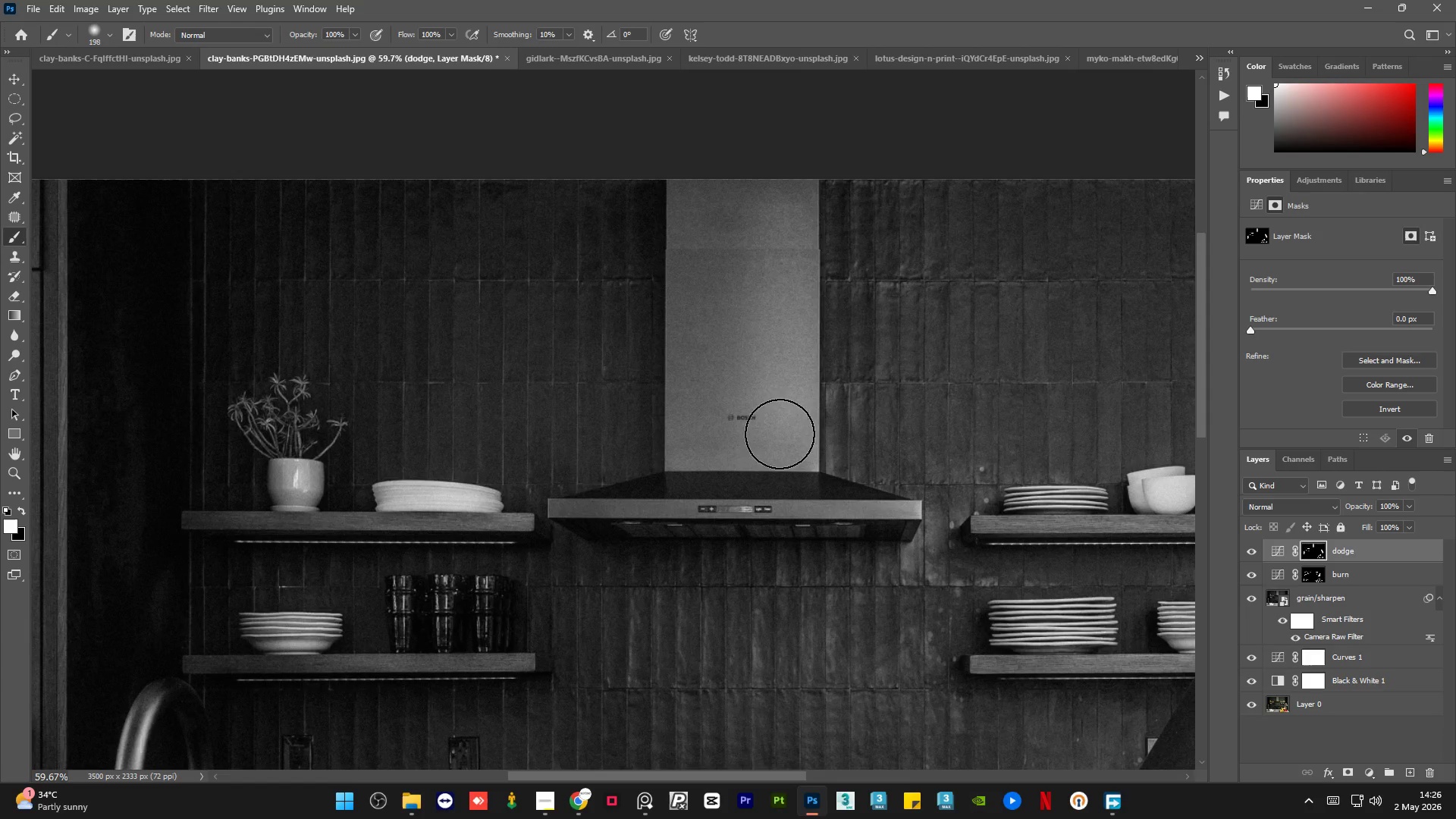 
left_click_drag(start_coordinate=[776, 453], to_coordinate=[760, 463])
 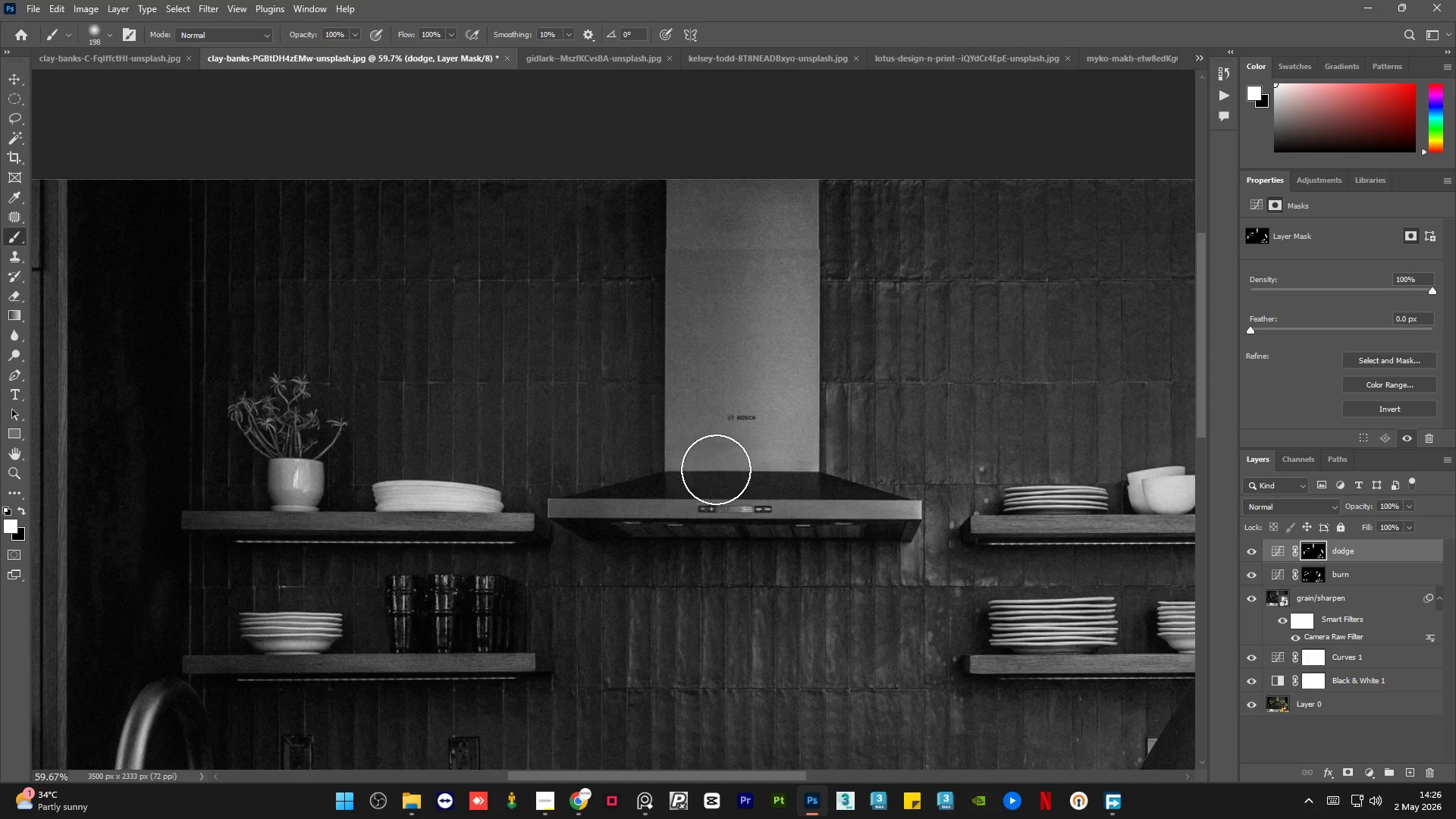 
hold_key(key=AltLeft, duration=0.44)
 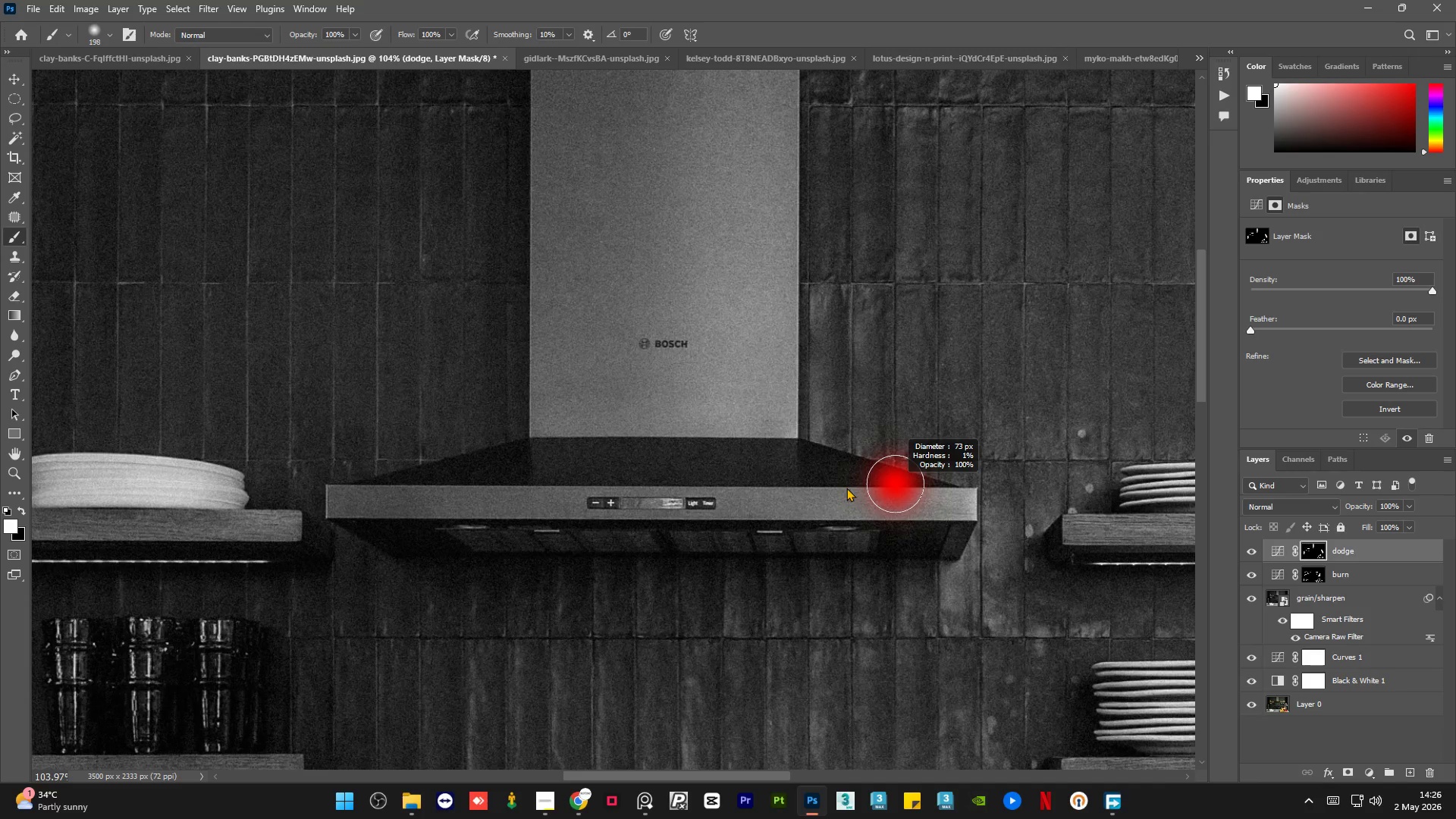 
hold_key(key=AltLeft, duration=0.67)
 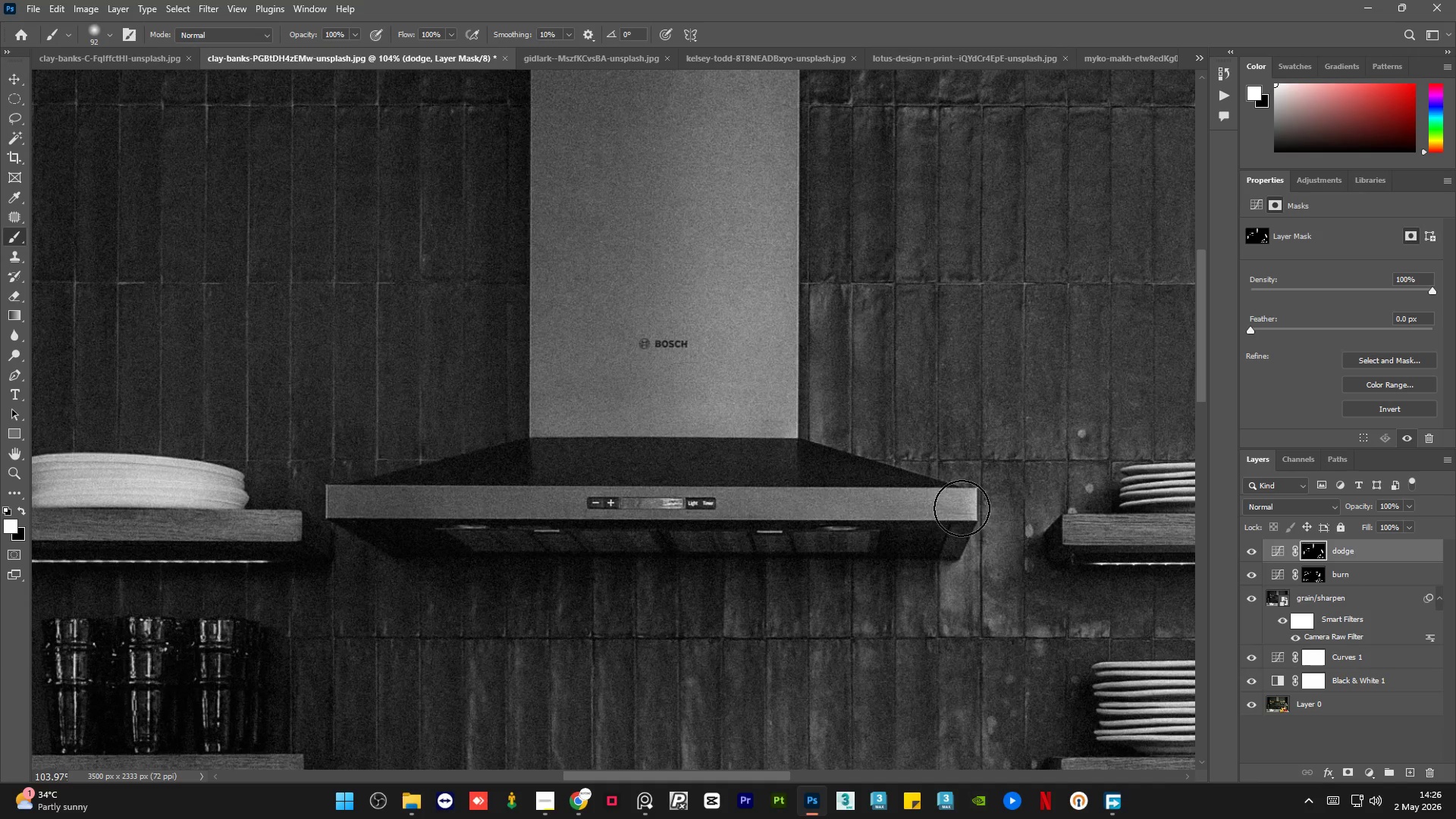 
scroll: coordinate [846, 517], scroll_direction: up, amount: 6.0
 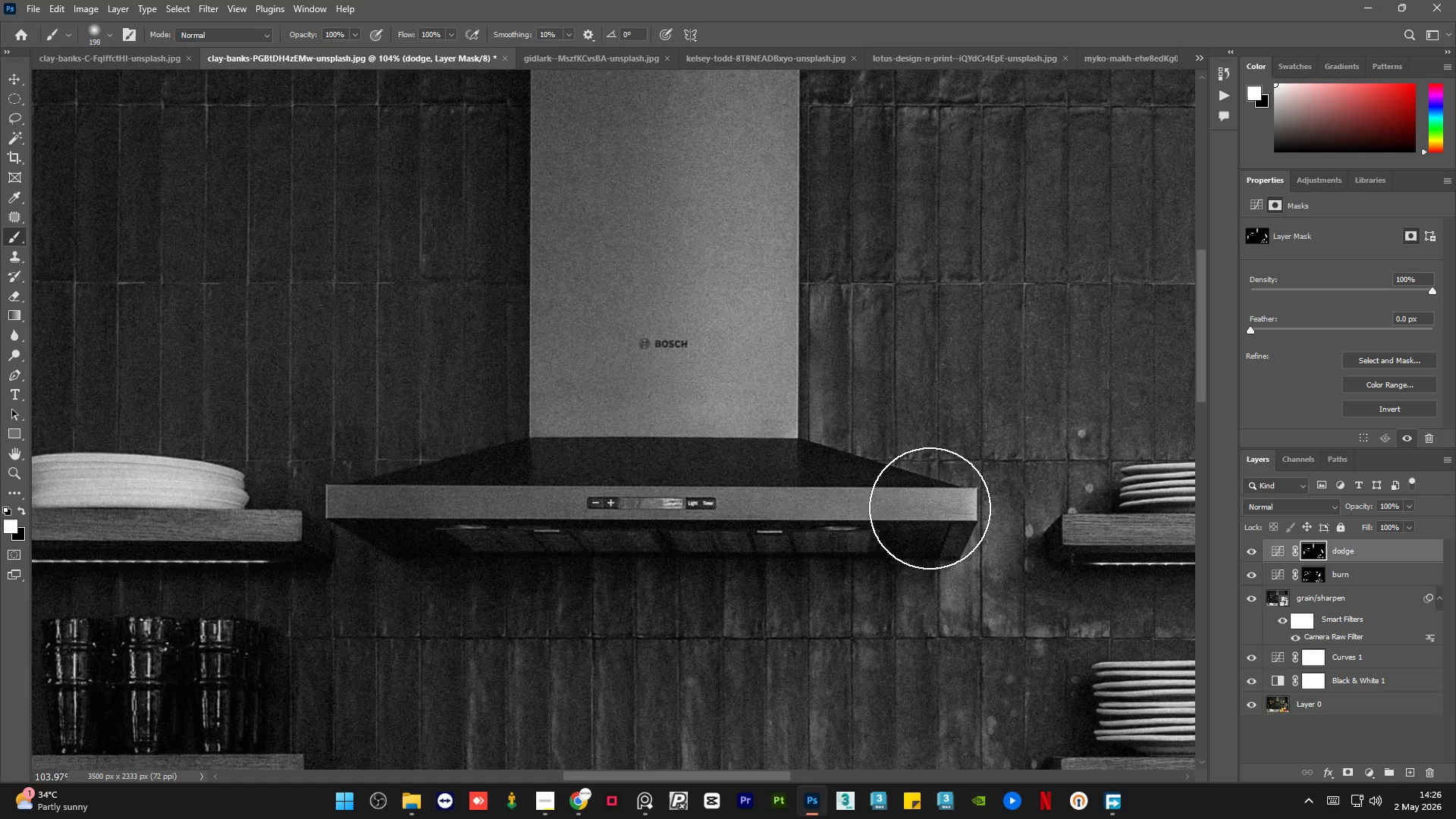 
left_click_drag(start_coordinate=[960, 508], to_coordinate=[648, 503])
 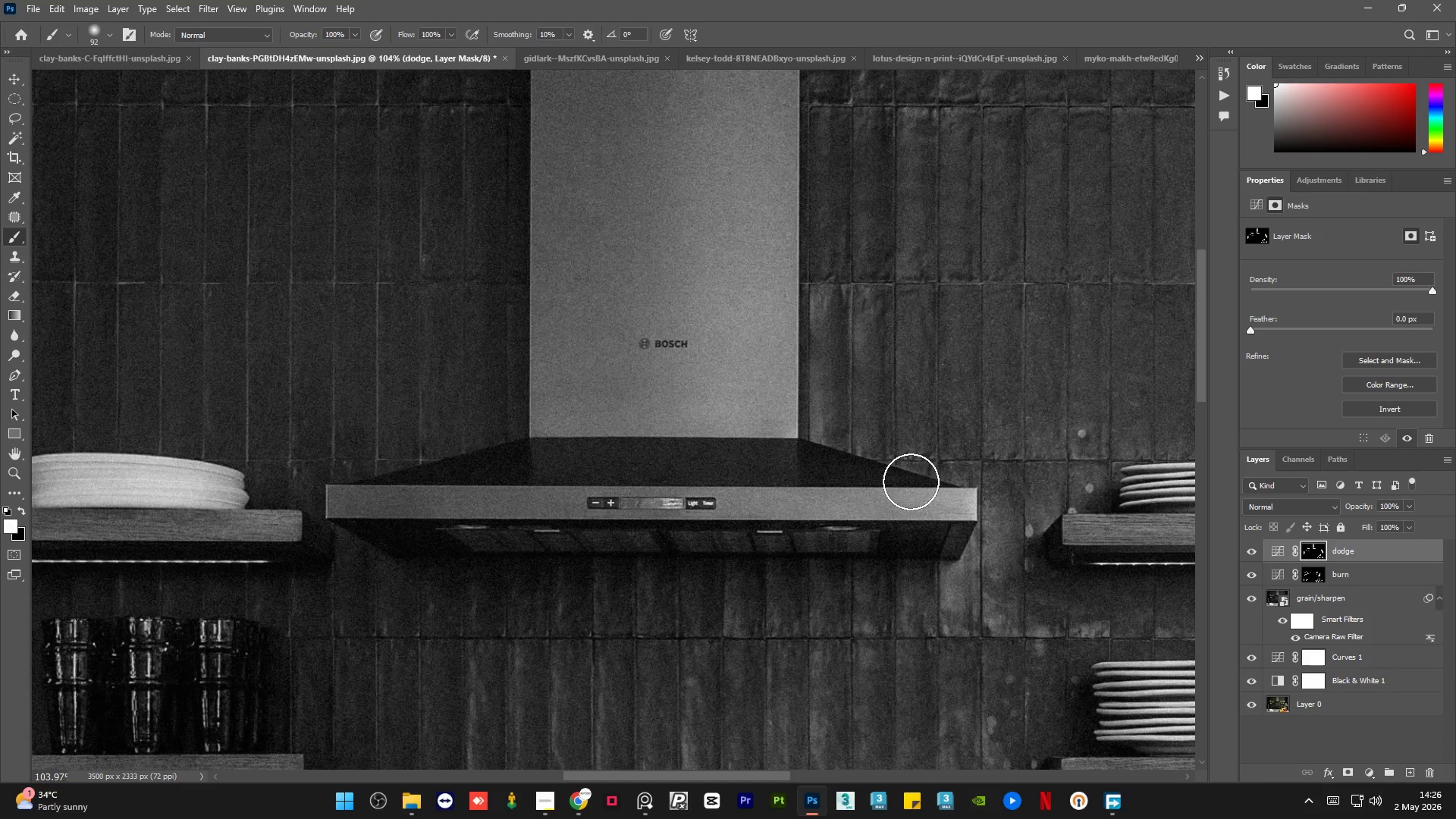 
left_click_drag(start_coordinate=[886, 485], to_coordinate=[713, 437])
 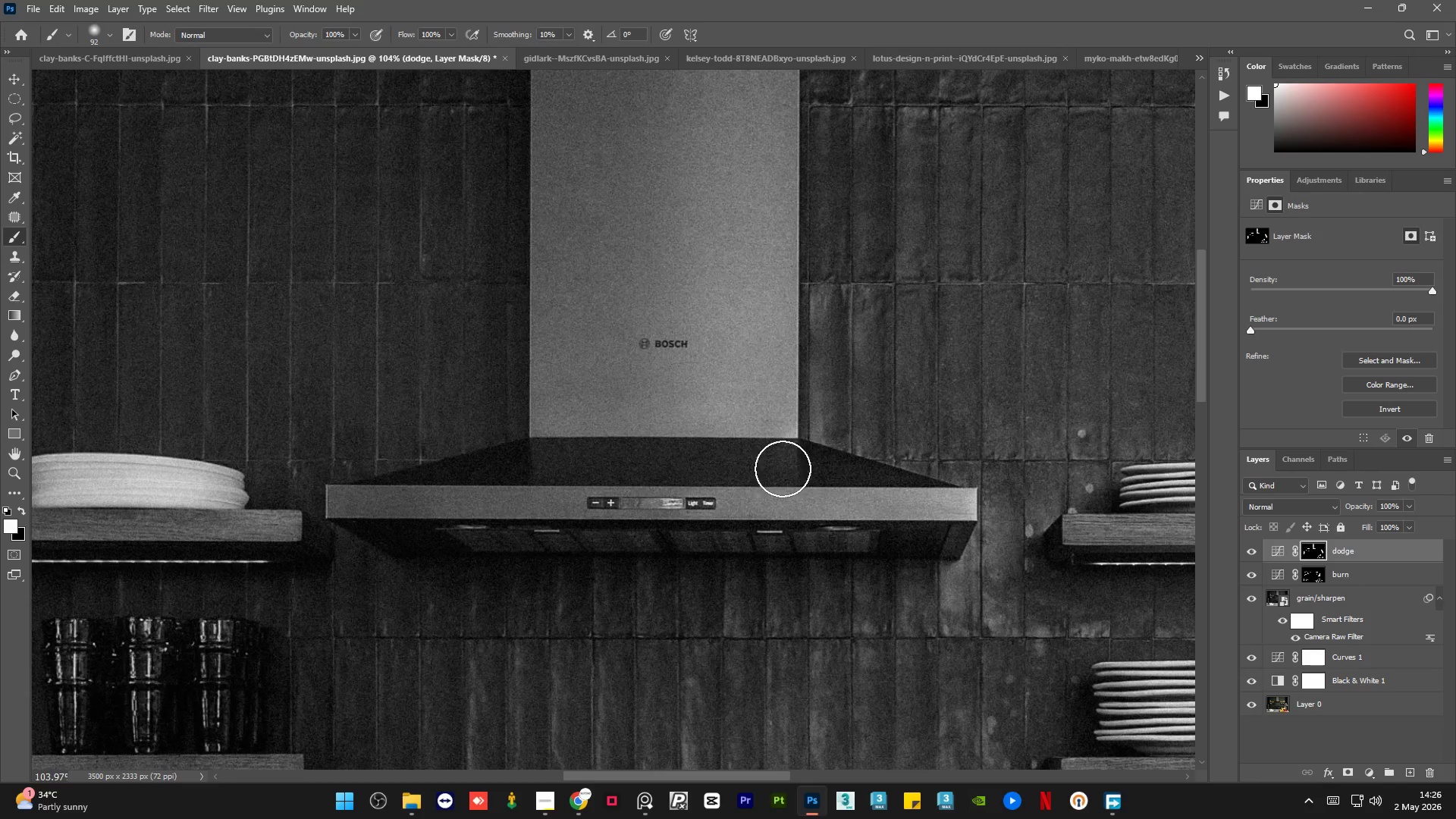 
left_click_drag(start_coordinate=[816, 469], to_coordinate=[668, 472])
 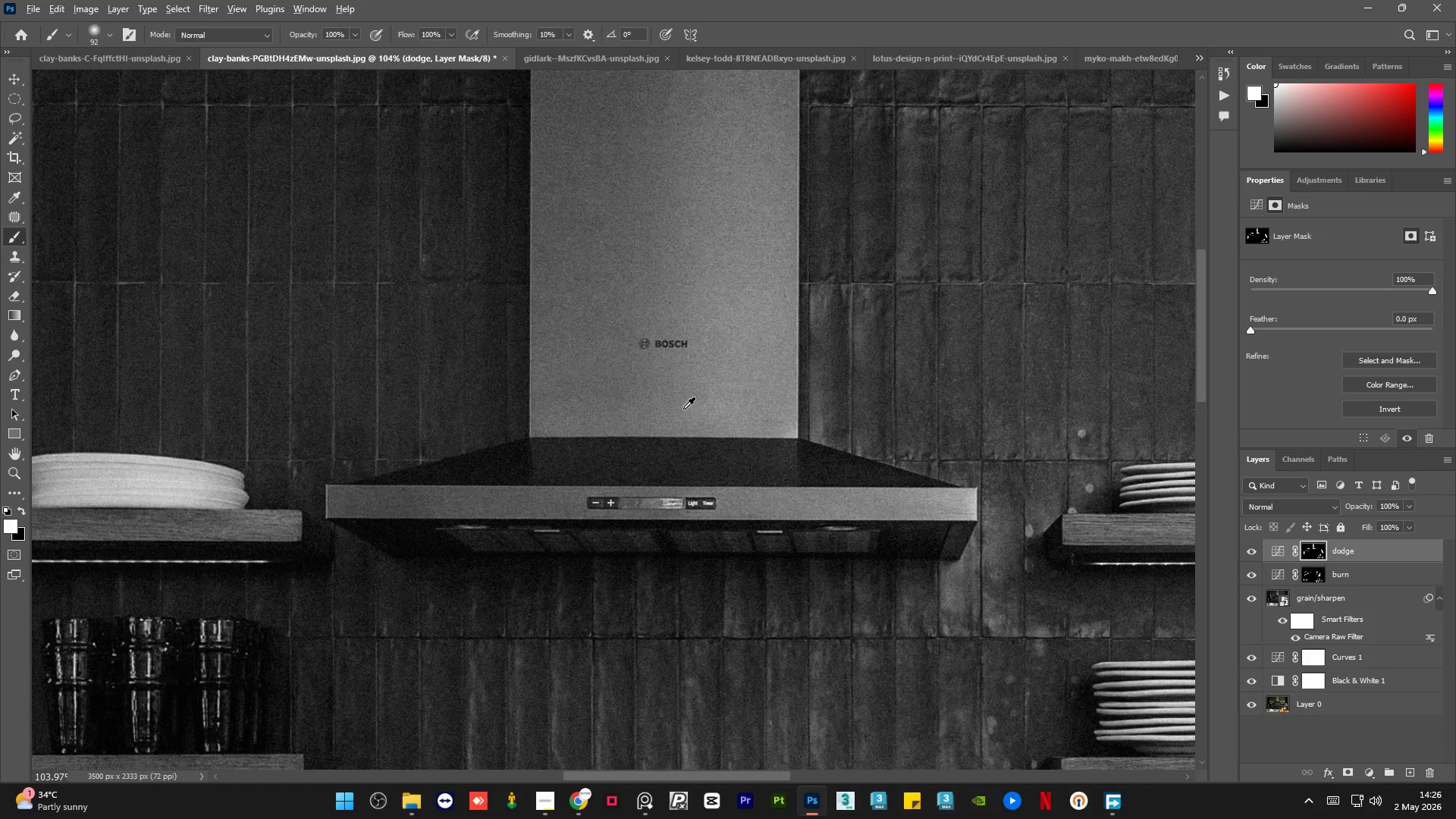 
hold_key(key=AltLeft, duration=1.2)
scroll: coordinate [708, 393], scroll_direction: down, amount: 8.0
 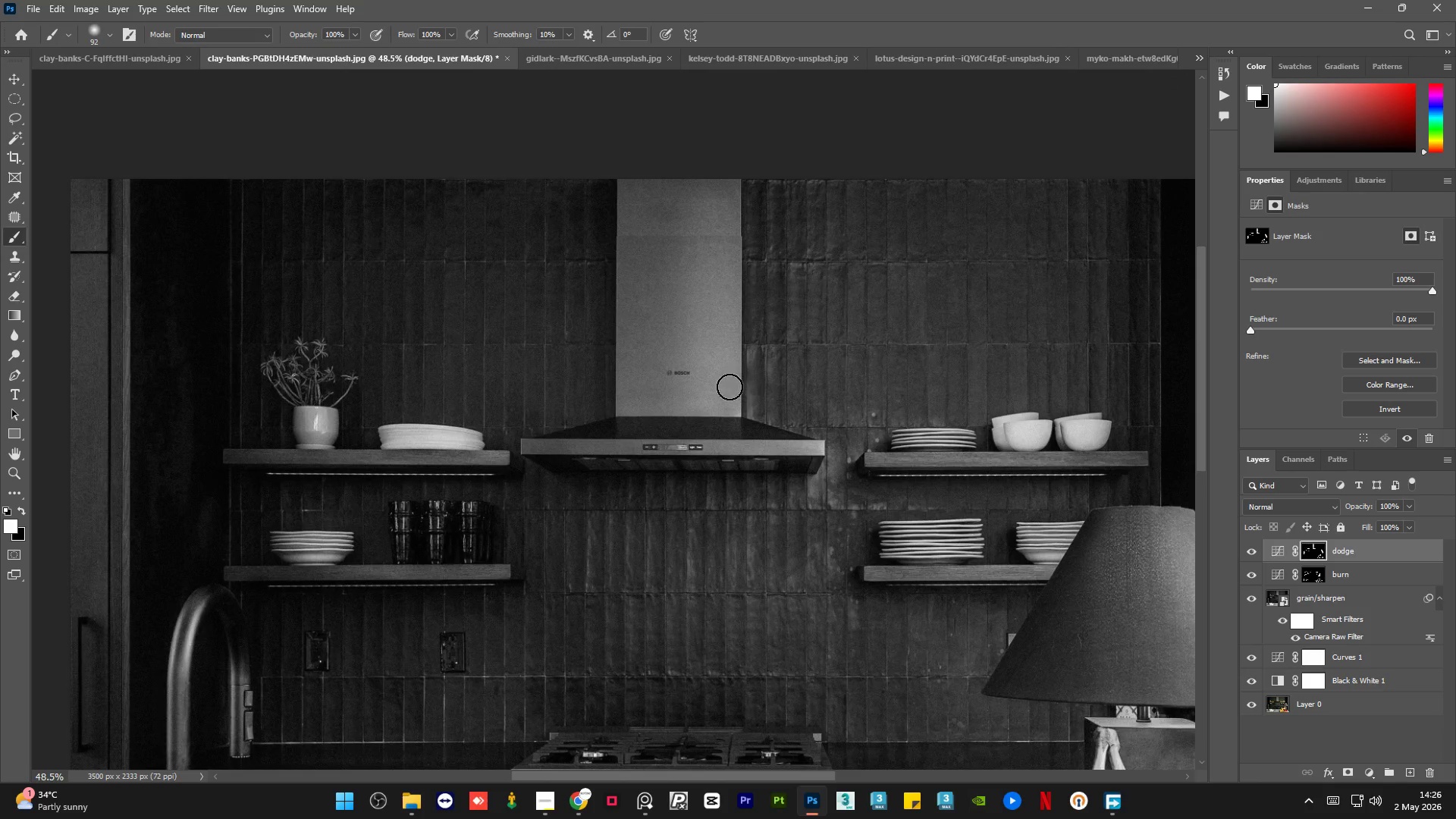 
hold_key(key=AltLeft, duration=1.59)
scroll: coordinate [706, 378], scroll_direction: down, amount: 4.0
 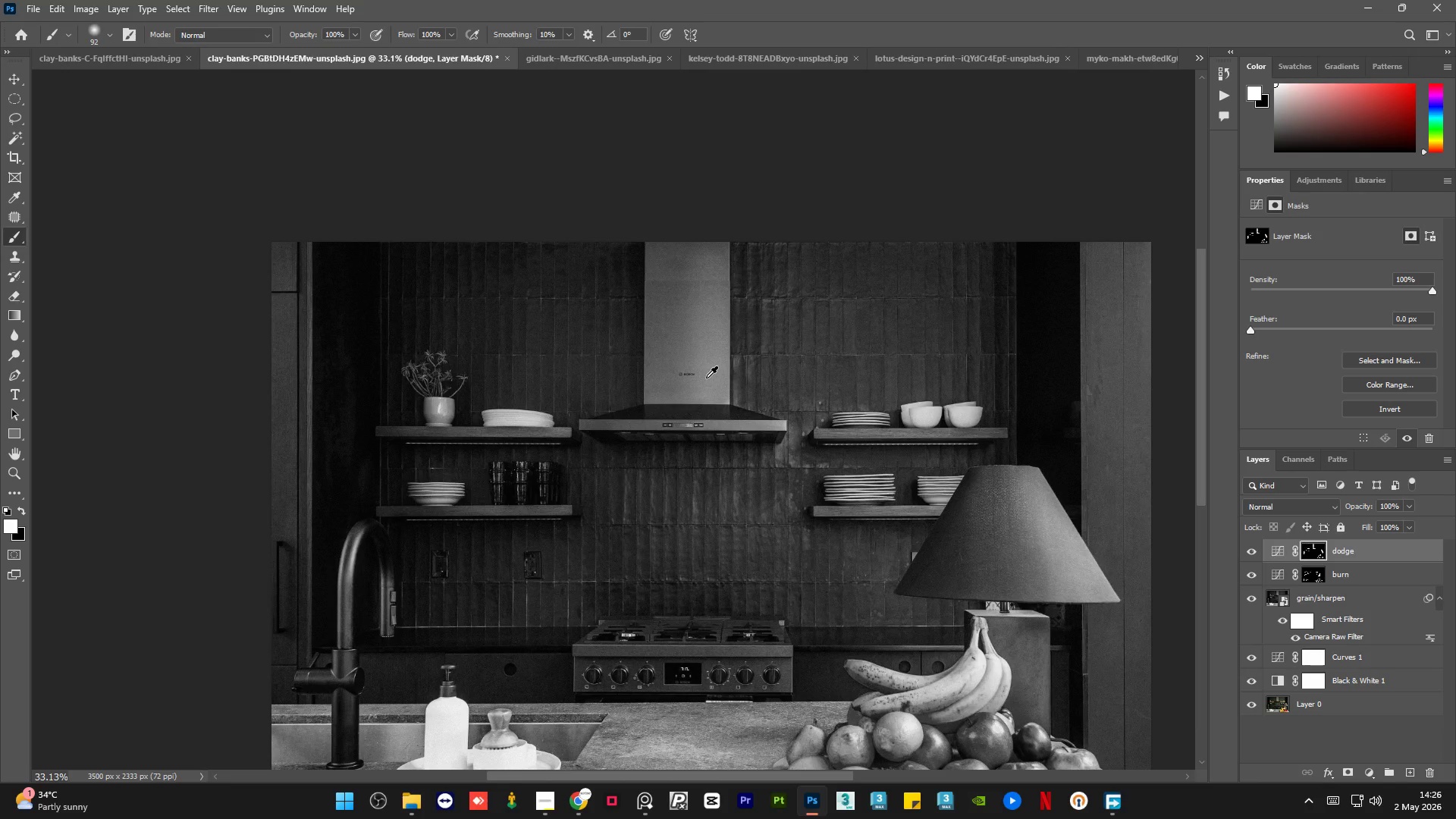 
hold_key(key=AltLeft, duration=0.56)
scroll: coordinate [797, 512], scroll_direction: down, amount: 4.0
 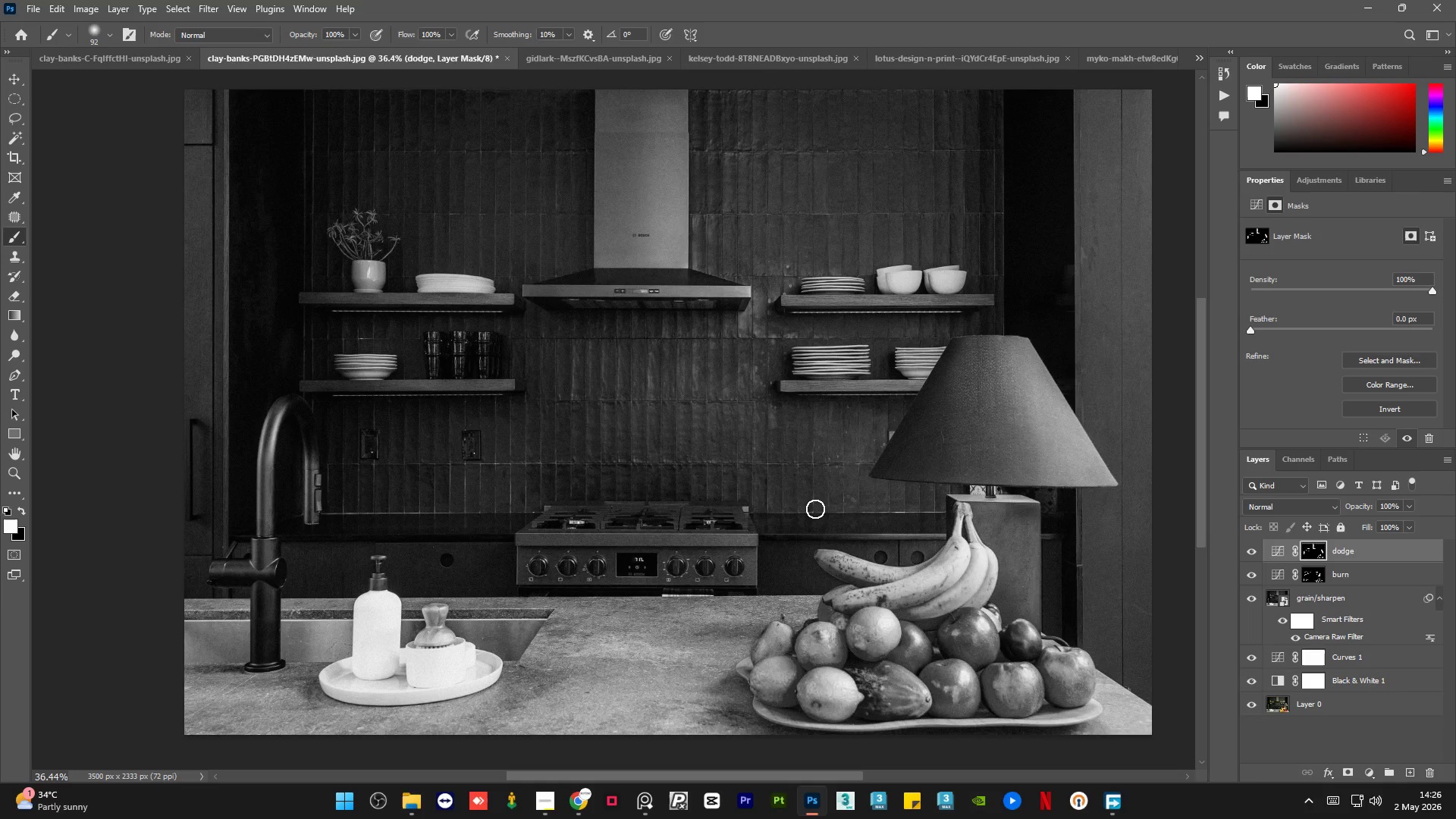 
scroll: coordinate [815, 509], scroll_direction: up, amount: 1.0
 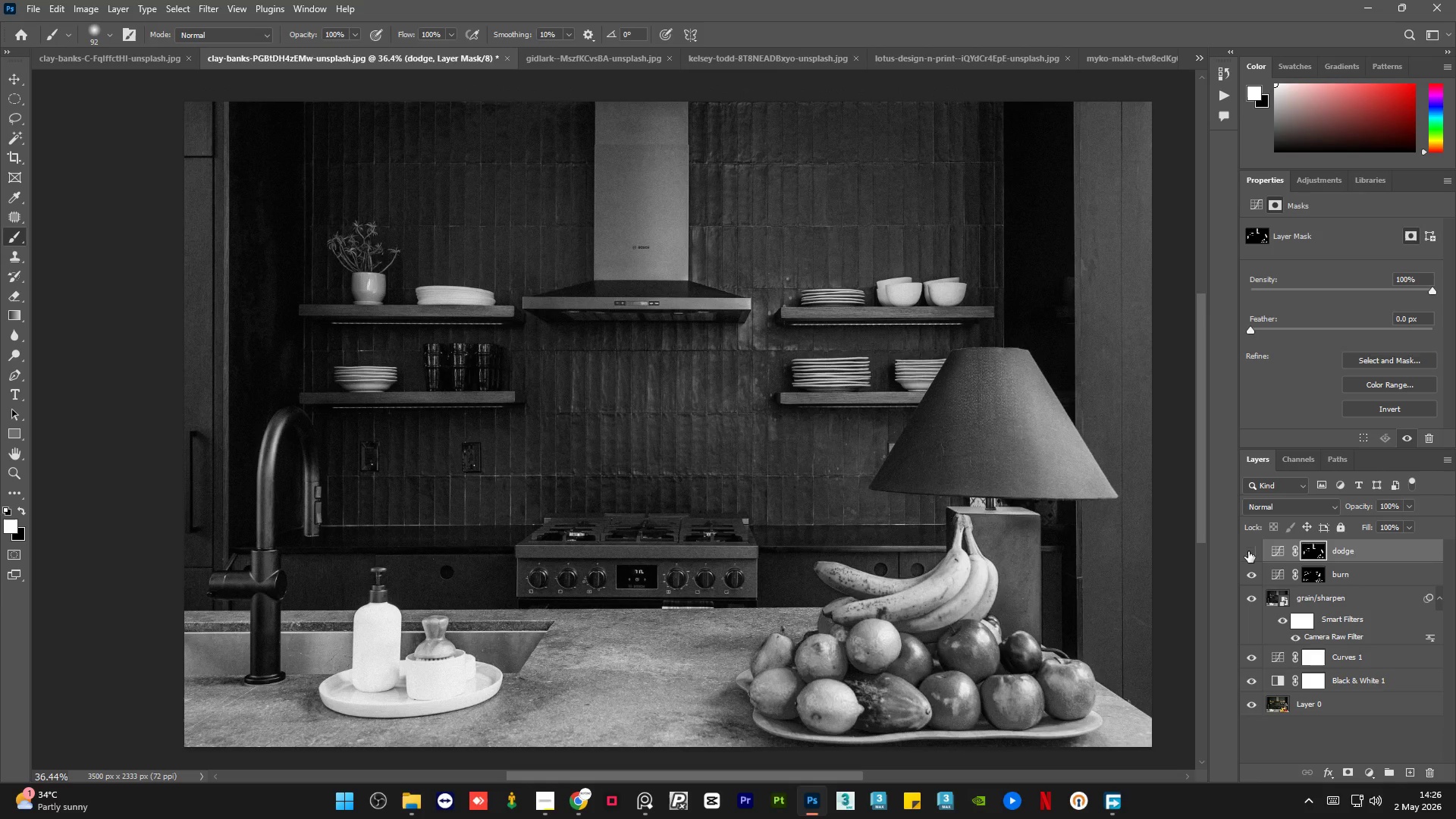 
double_click([1248, 551])
 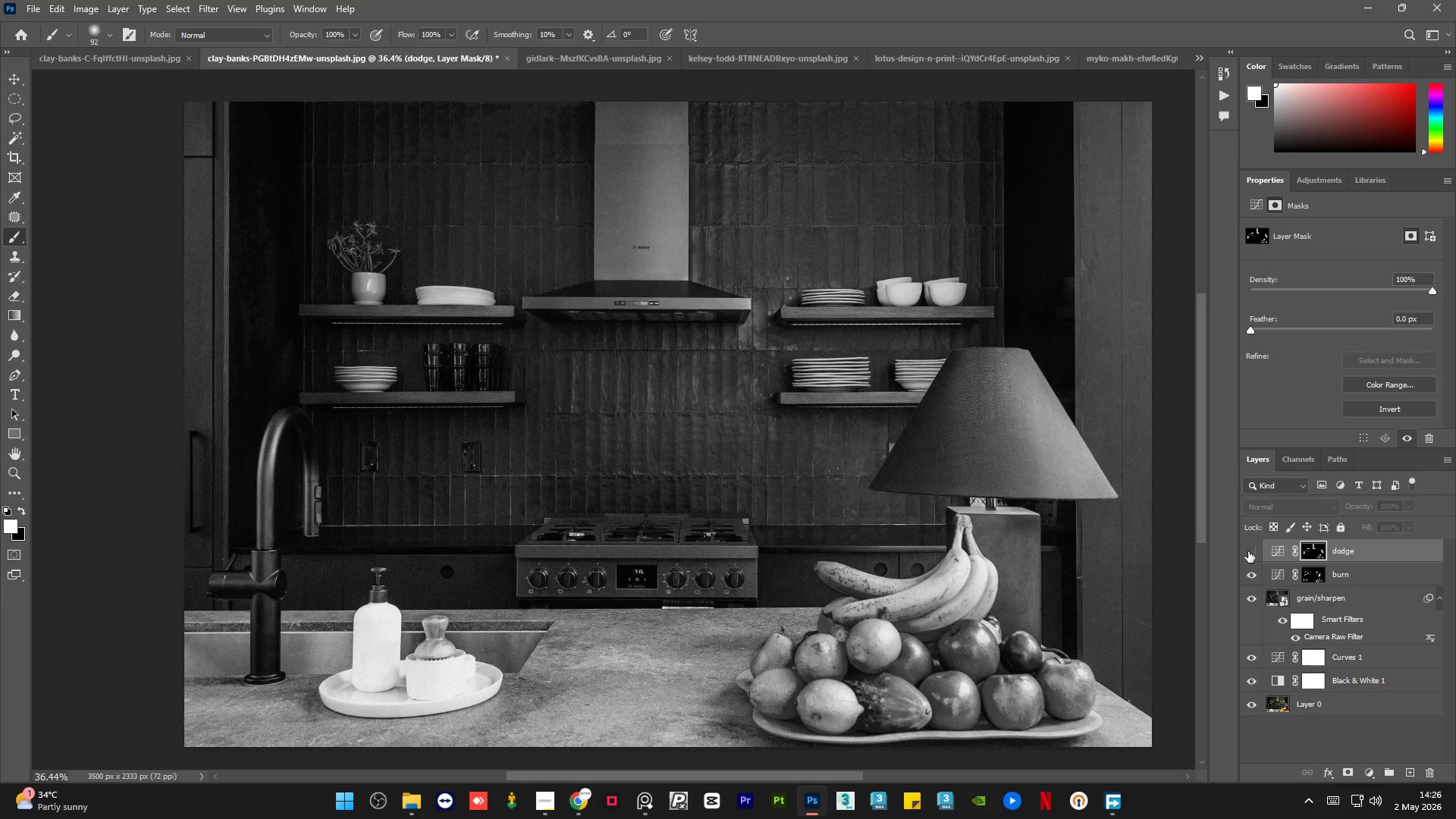 
double_click([1248, 551])
 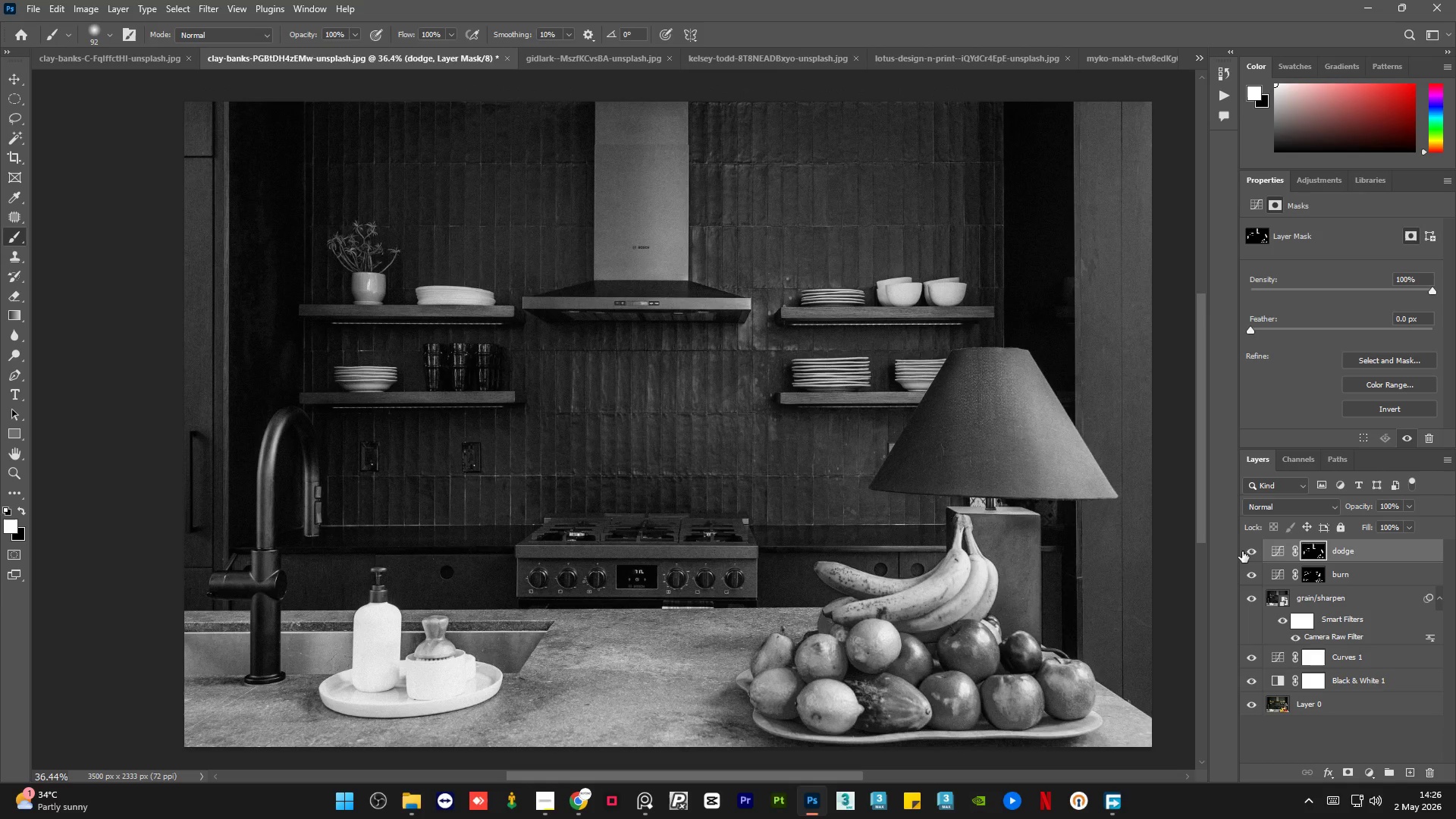 
hold_key(key=AltLeft, duration=1.89)
scroll: coordinate [632, 472], scroll_direction: up, amount: 18.0
 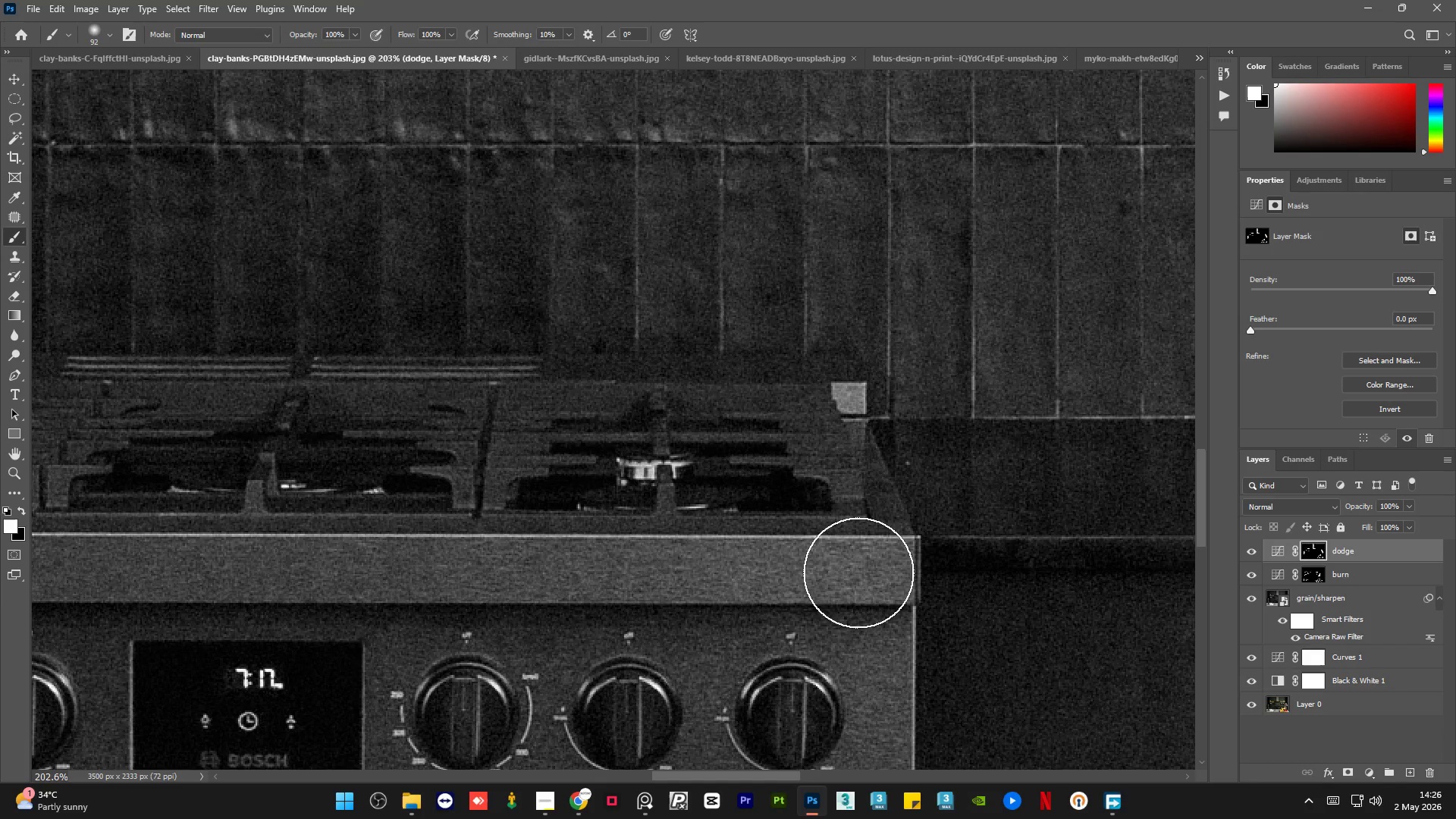 
hold_key(key=AltLeft, duration=0.69)
 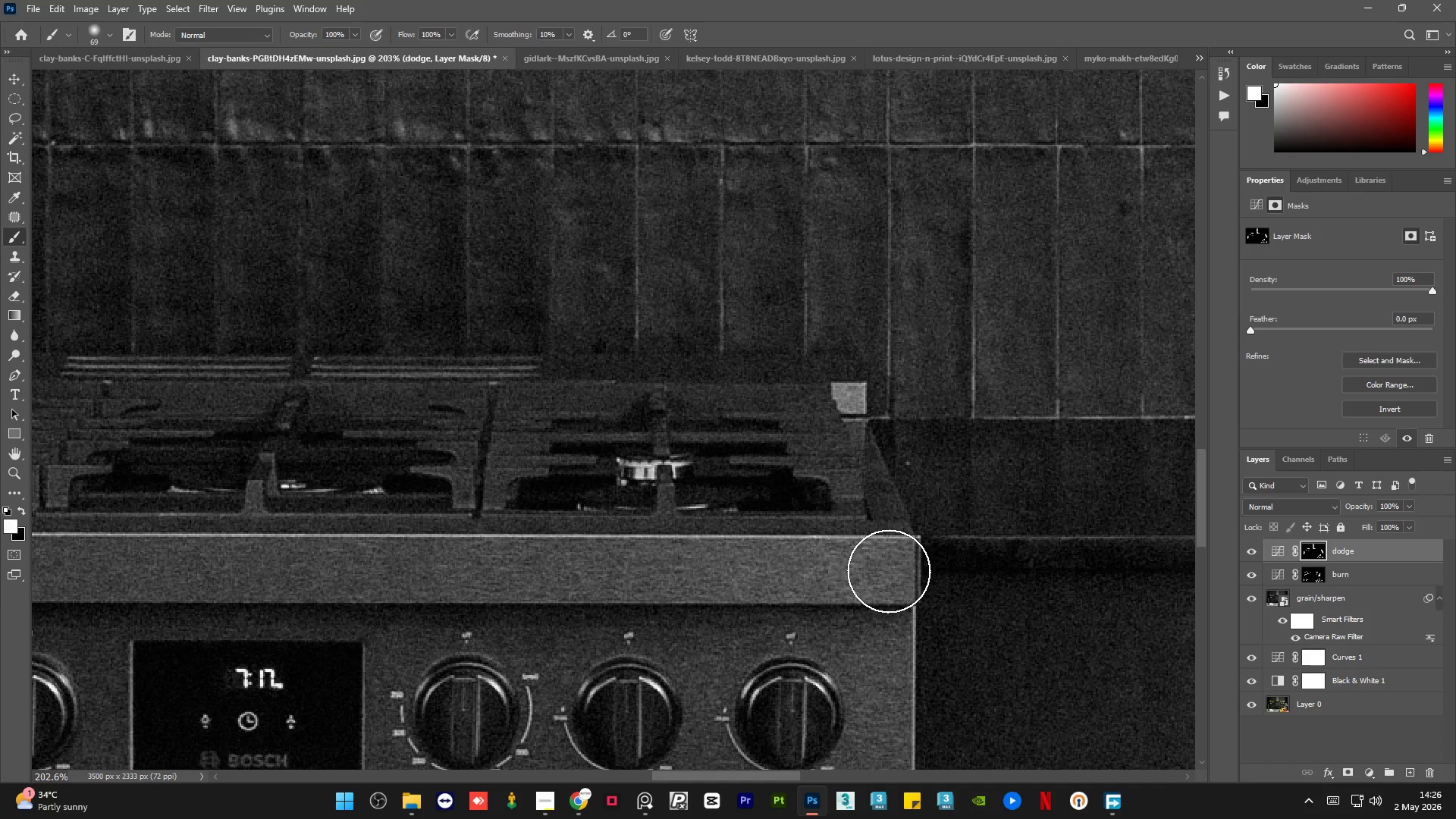 
left_click_drag(start_coordinate=[889, 570], to_coordinate=[407, 532])
 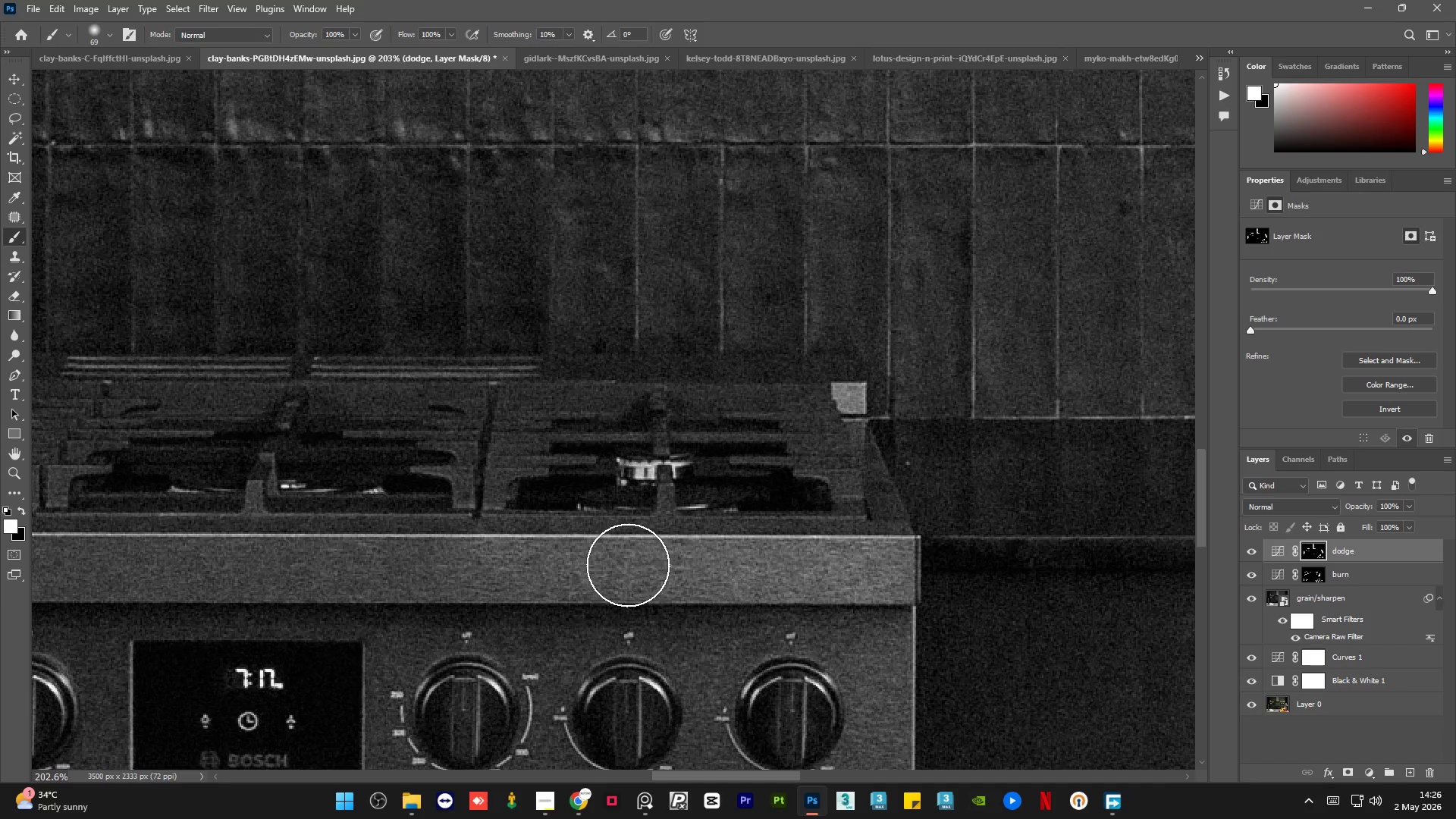 
left_click_drag(start_coordinate=[571, 568], to_coordinate=[366, 555])
 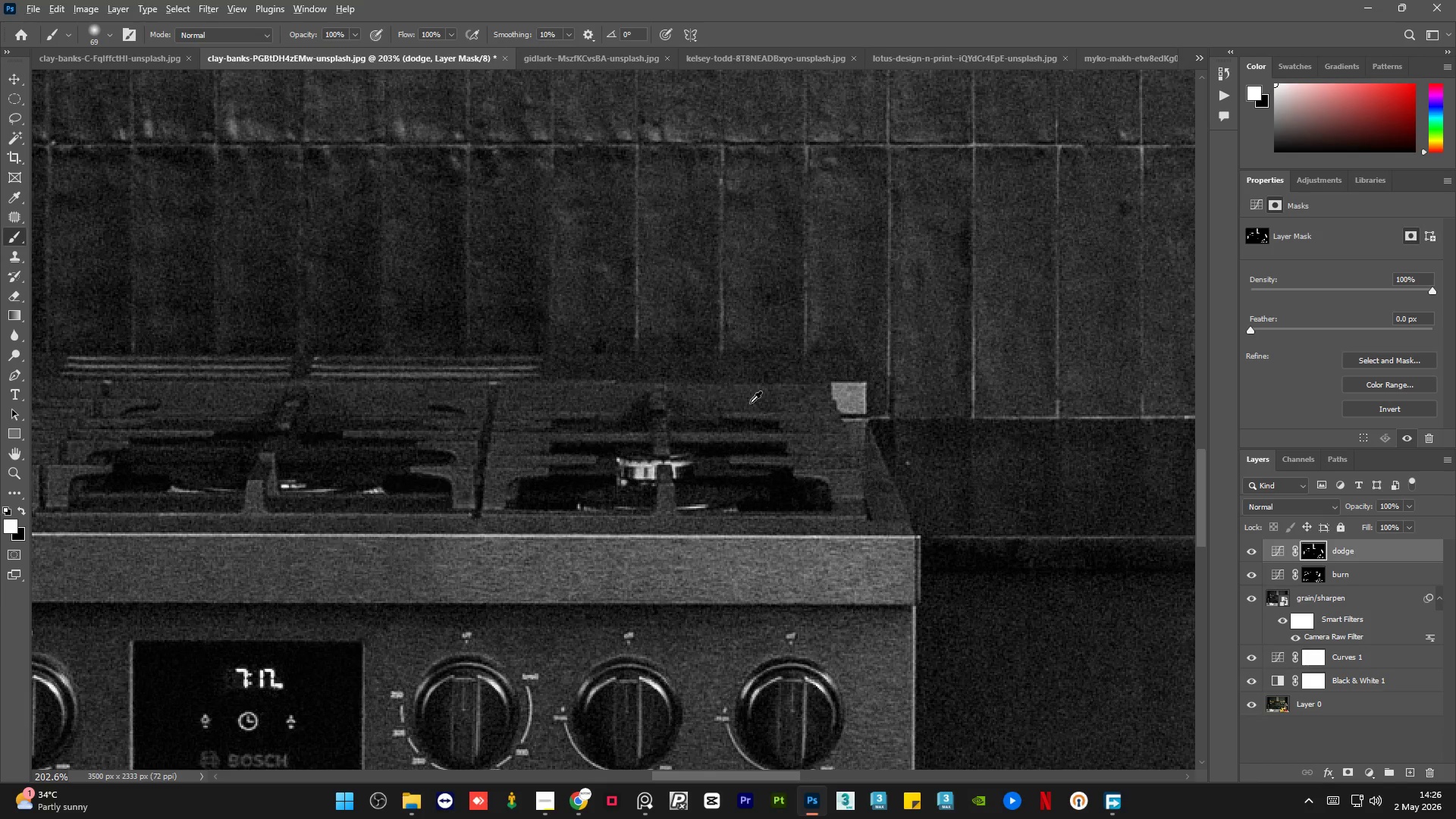 
hold_key(key=AltLeft, duration=0.56)
 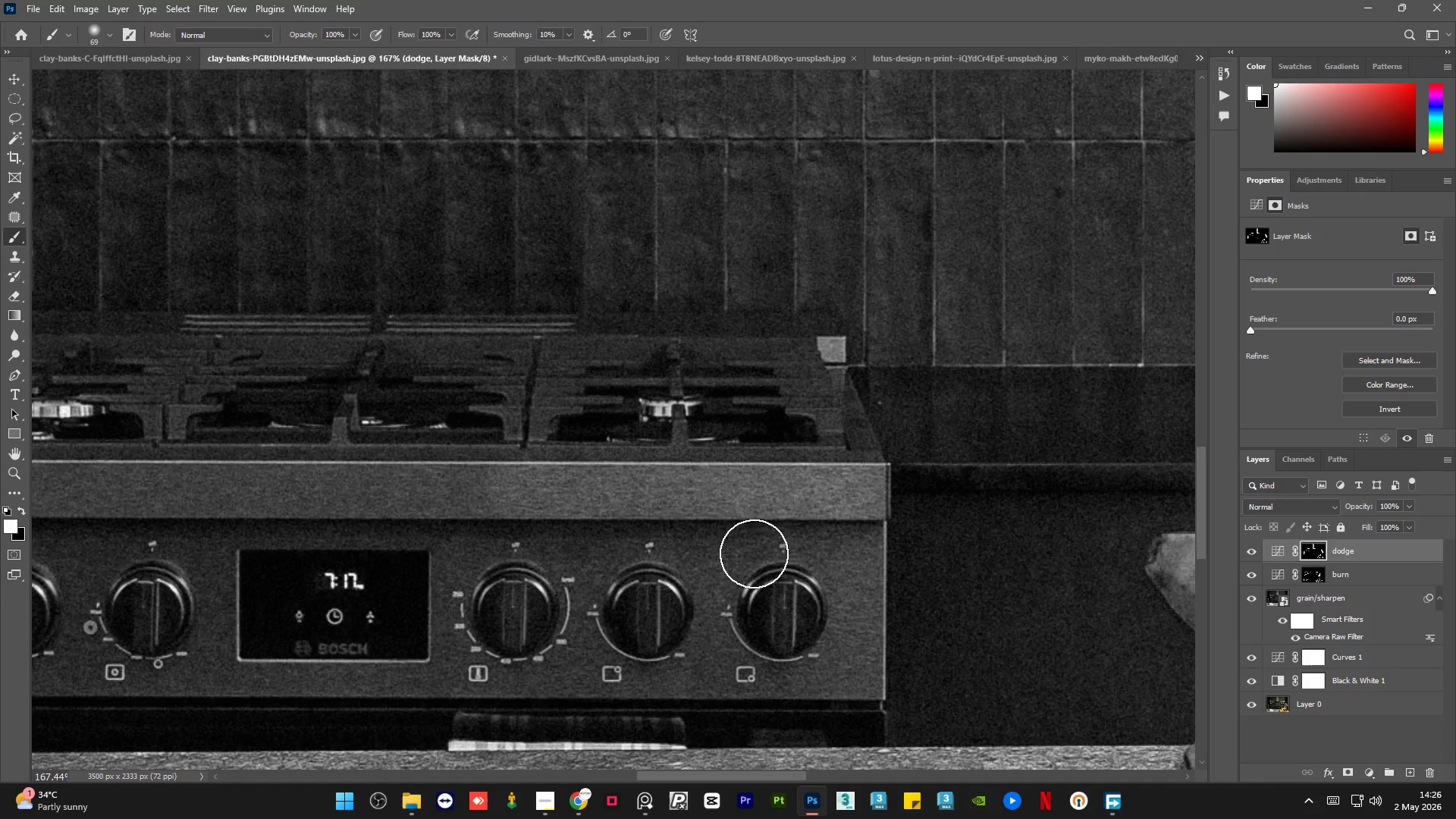 
left_click_drag(start_coordinate=[661, 547], to_coordinate=[764, 555])
 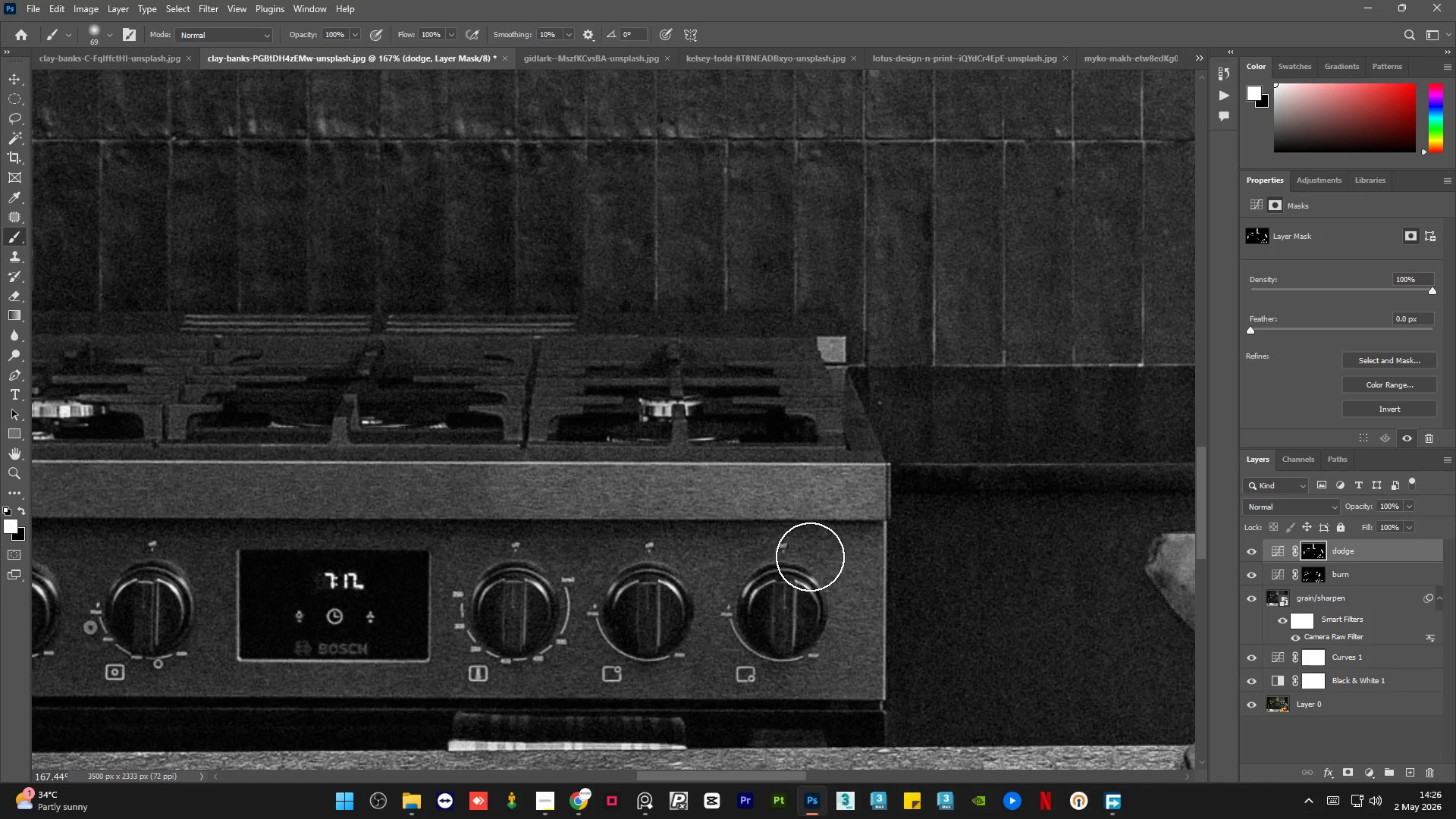 
scroll: coordinate [774, 512], scroll_direction: down, amount: 2.0
 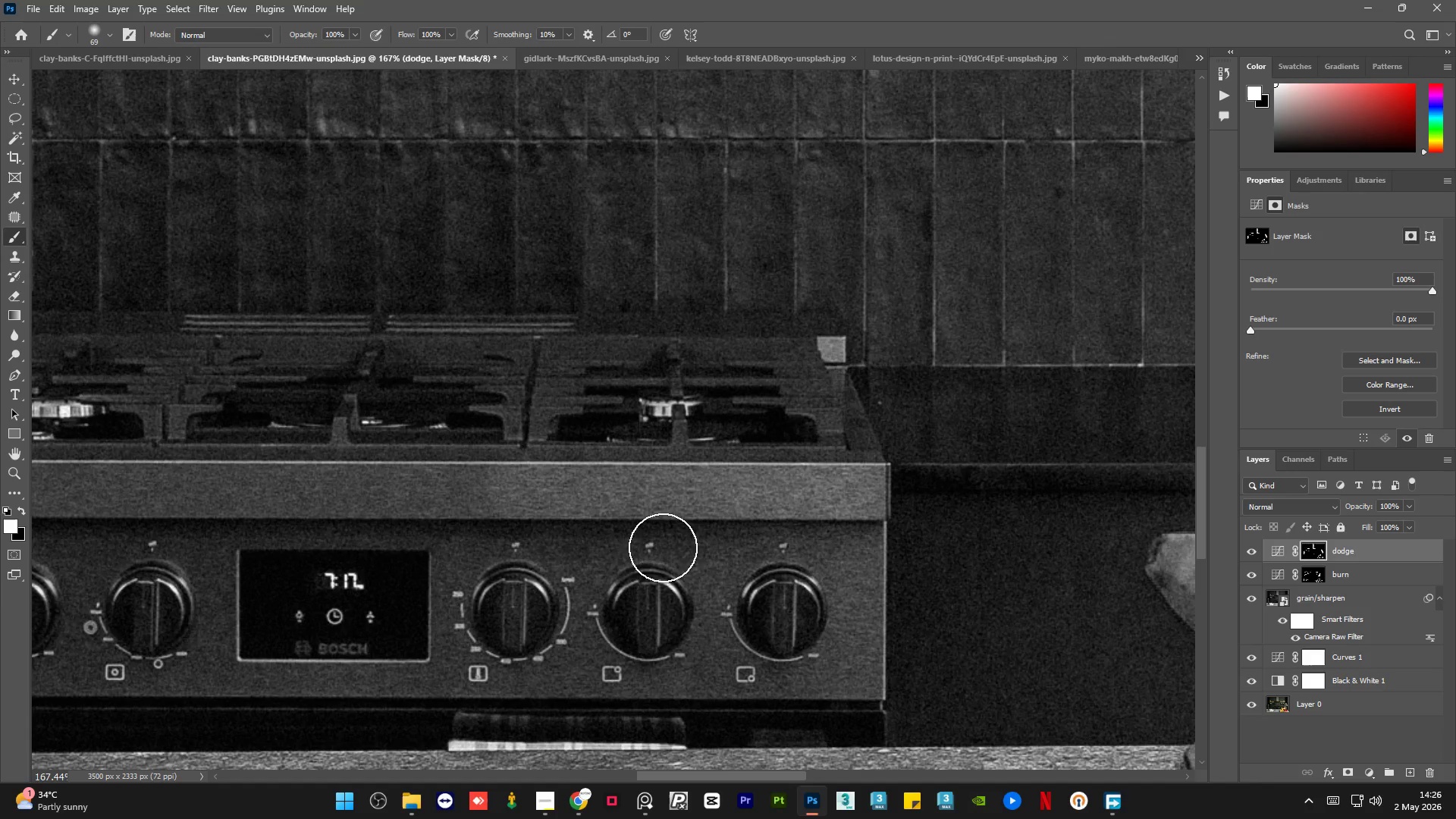 
left_click_drag(start_coordinate=[814, 554], to_coordinate=[864, 645])
 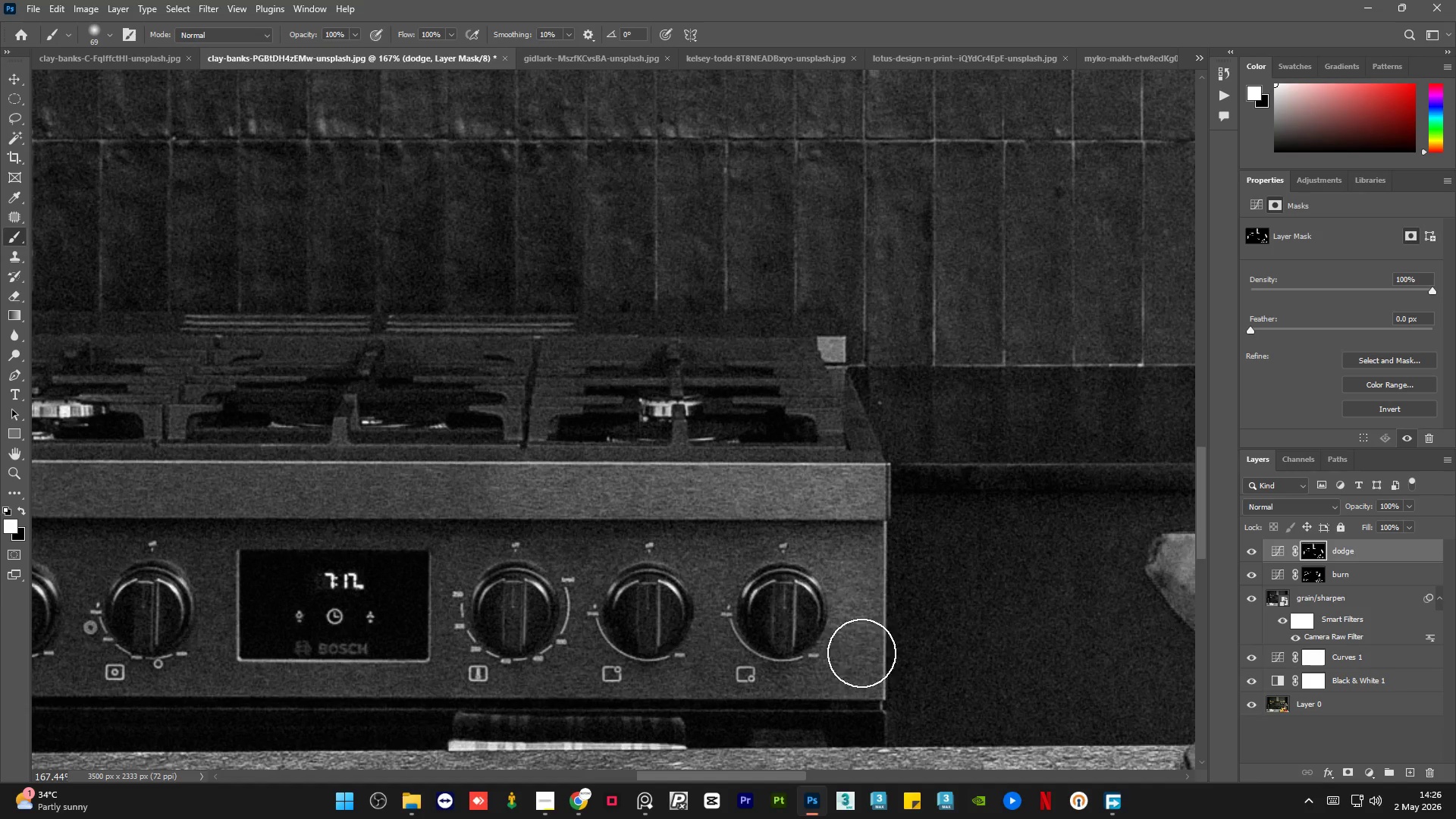 
left_click_drag(start_coordinate=[861, 669], to_coordinate=[717, 649])
 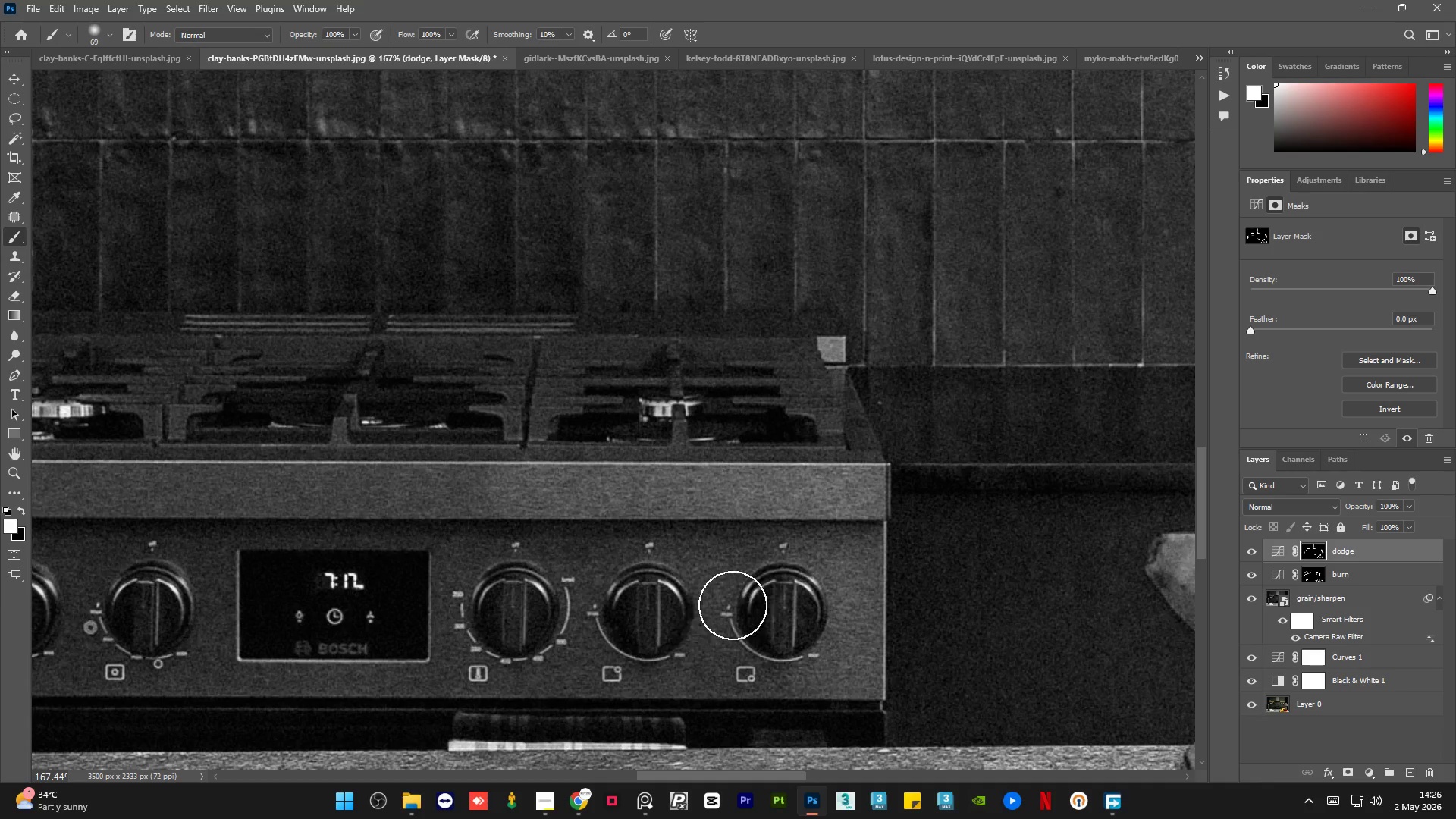 
left_click_drag(start_coordinate=[744, 585], to_coordinate=[730, 571])
 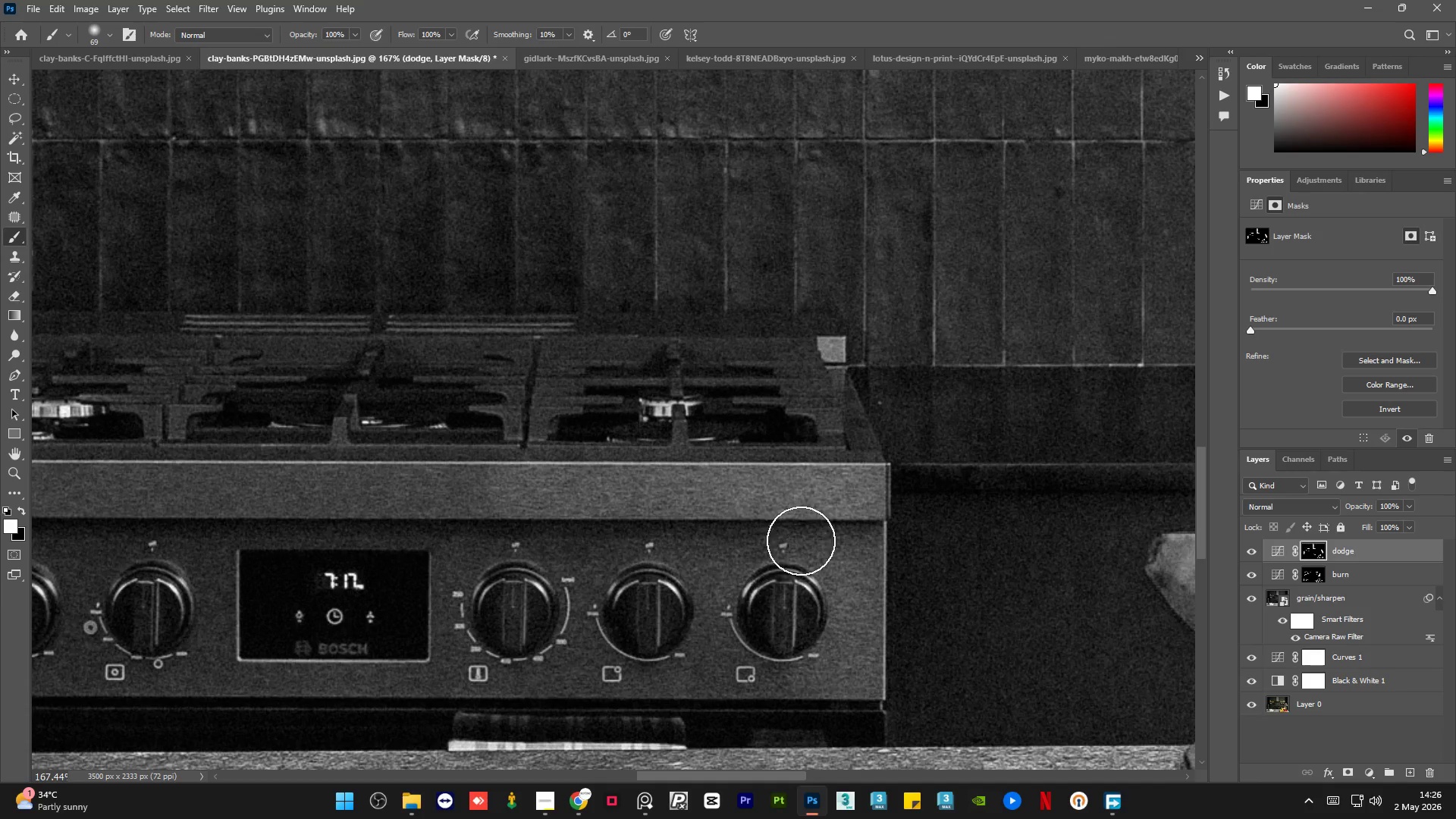 
hold_key(key=AltLeft, duration=1.17)
scroll: coordinate [838, 538], scroll_direction: down, amount: 4.0
 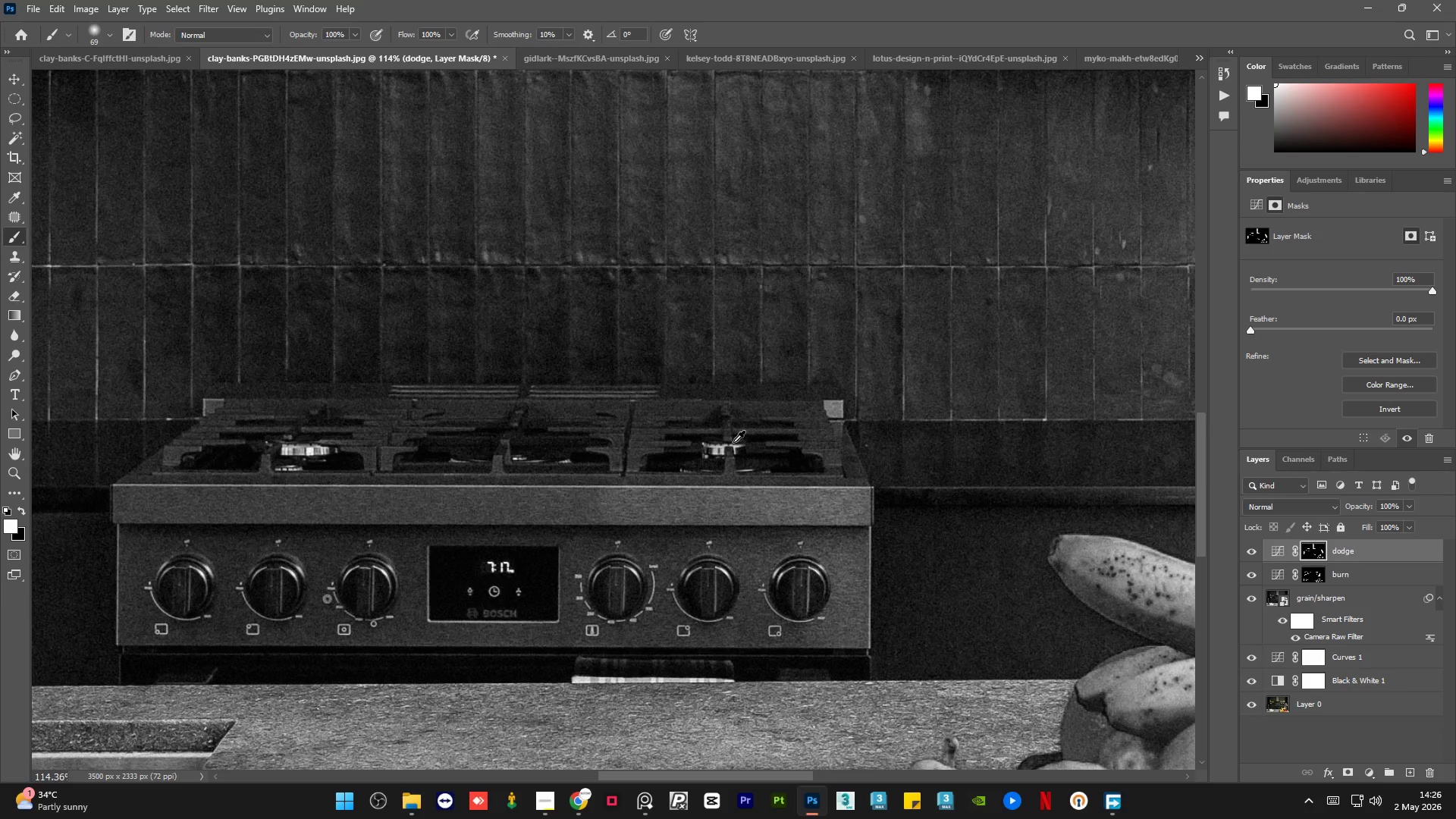 
scroll: coordinate [734, 431], scroll_direction: up, amount: 4.0
 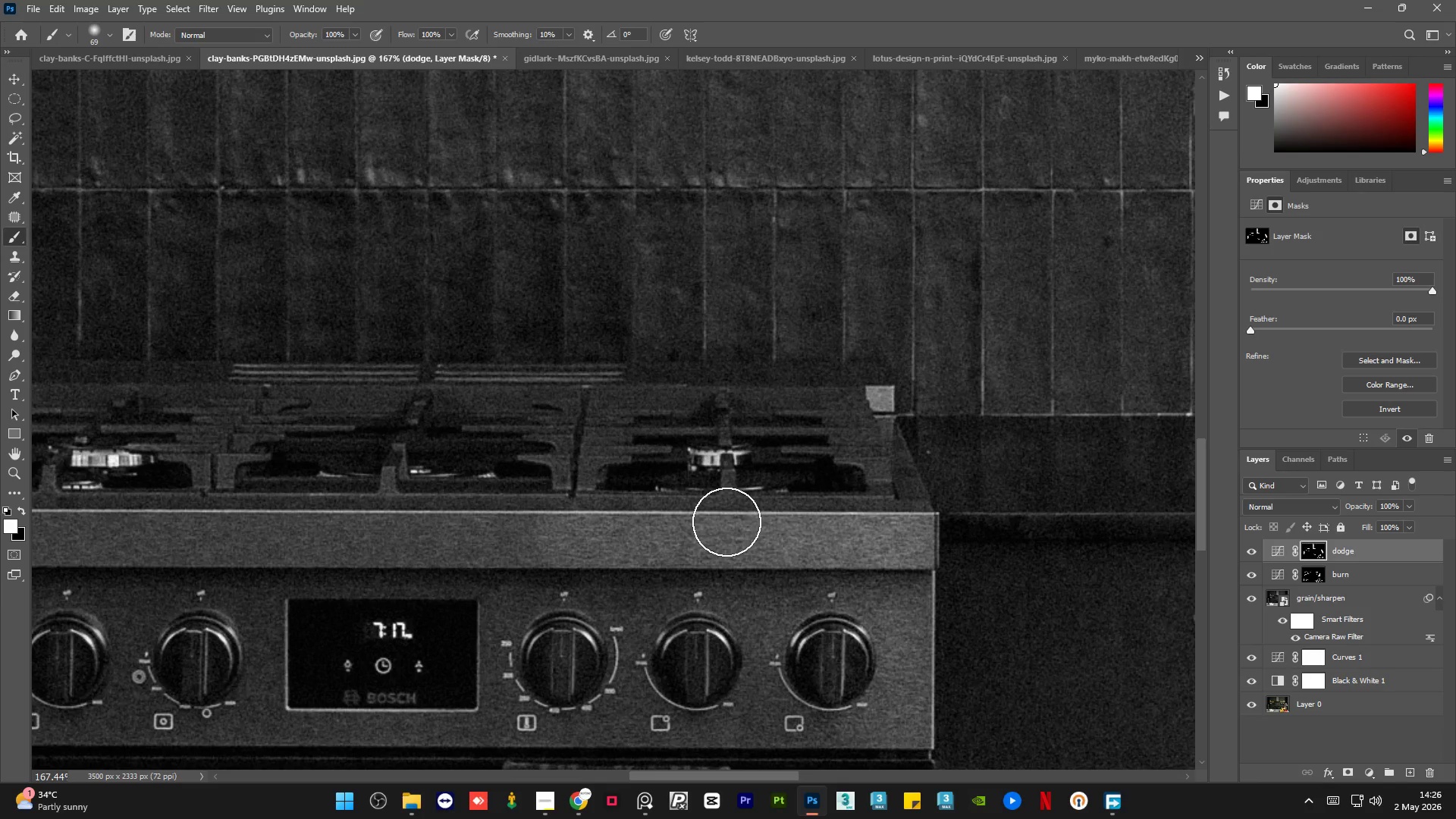 
left_click_drag(start_coordinate=[699, 516], to_coordinate=[826, 519])
 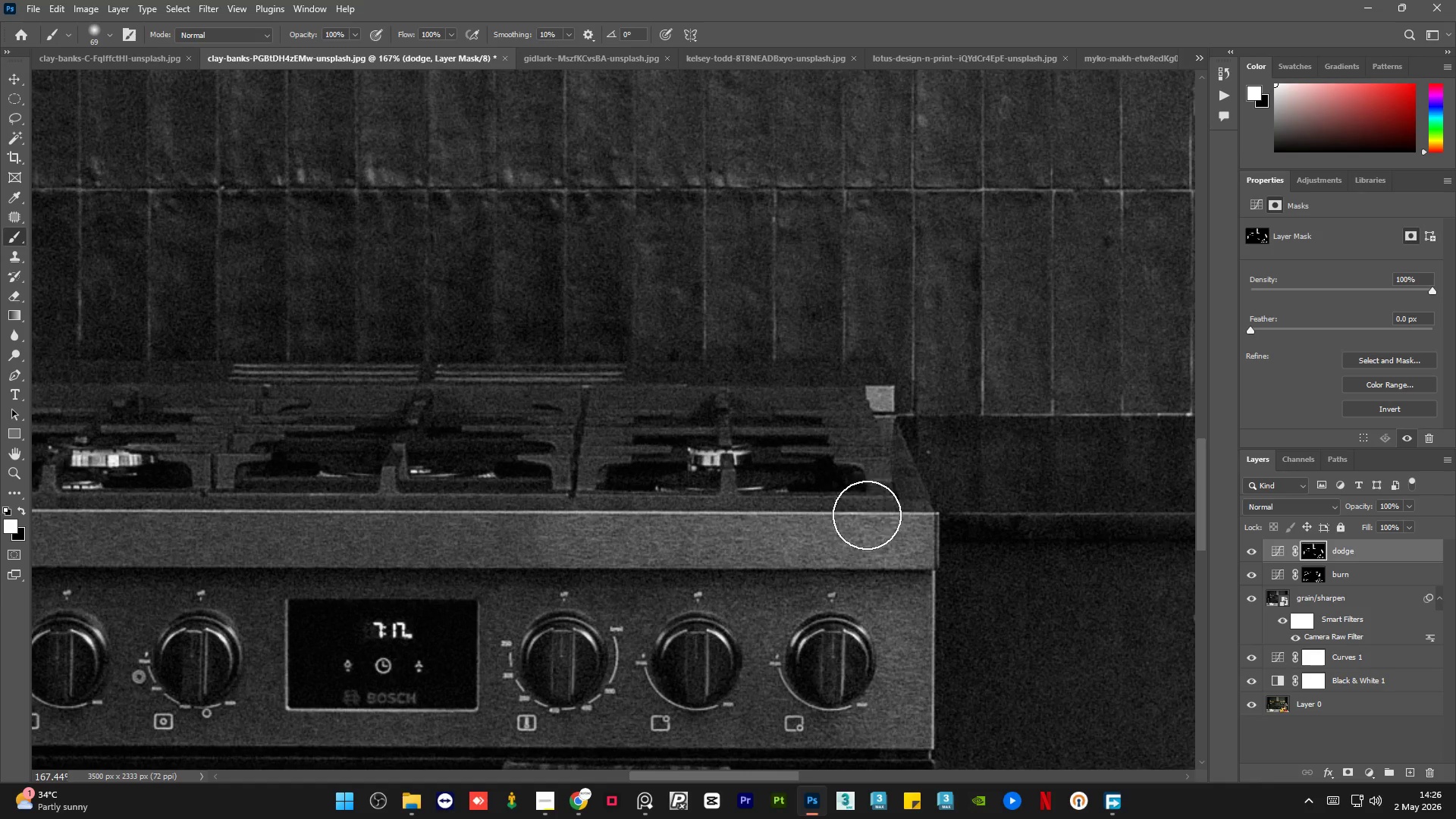 
left_click_drag(start_coordinate=[858, 519], to_coordinate=[893, 501])
 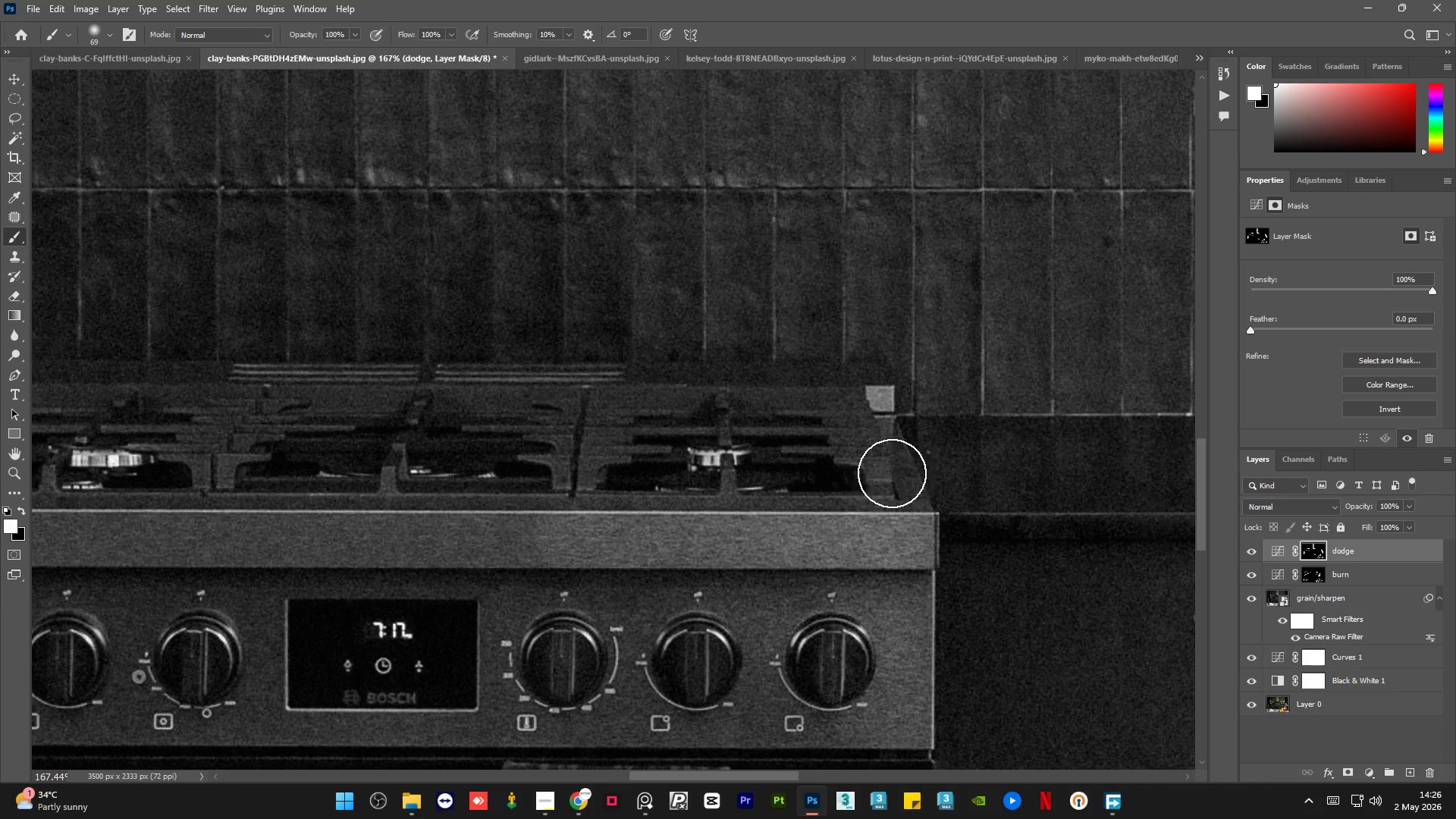 
left_click_drag(start_coordinate=[891, 488], to_coordinate=[886, 431])
 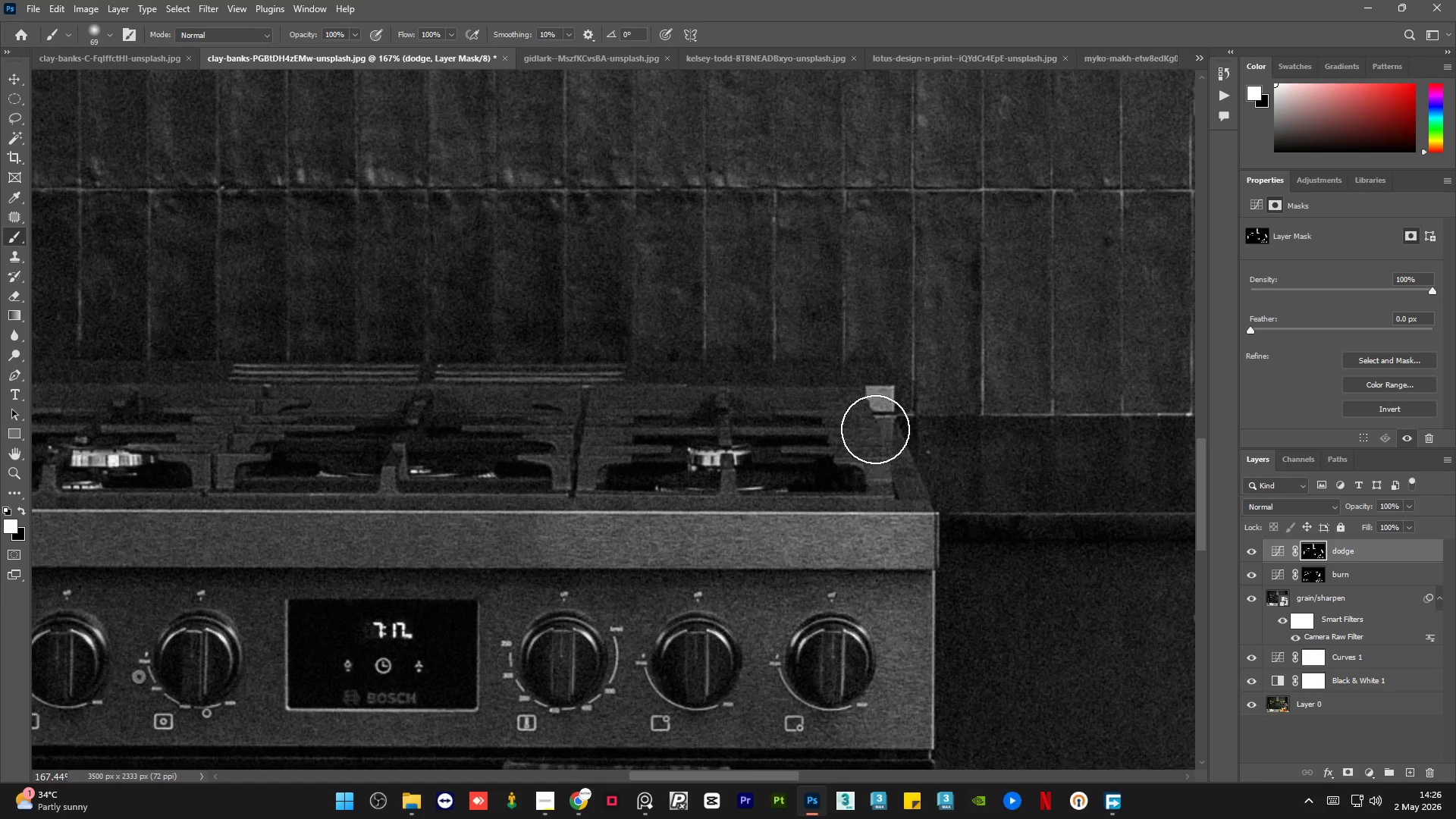 
left_click_drag(start_coordinate=[880, 448], to_coordinate=[858, 399])
 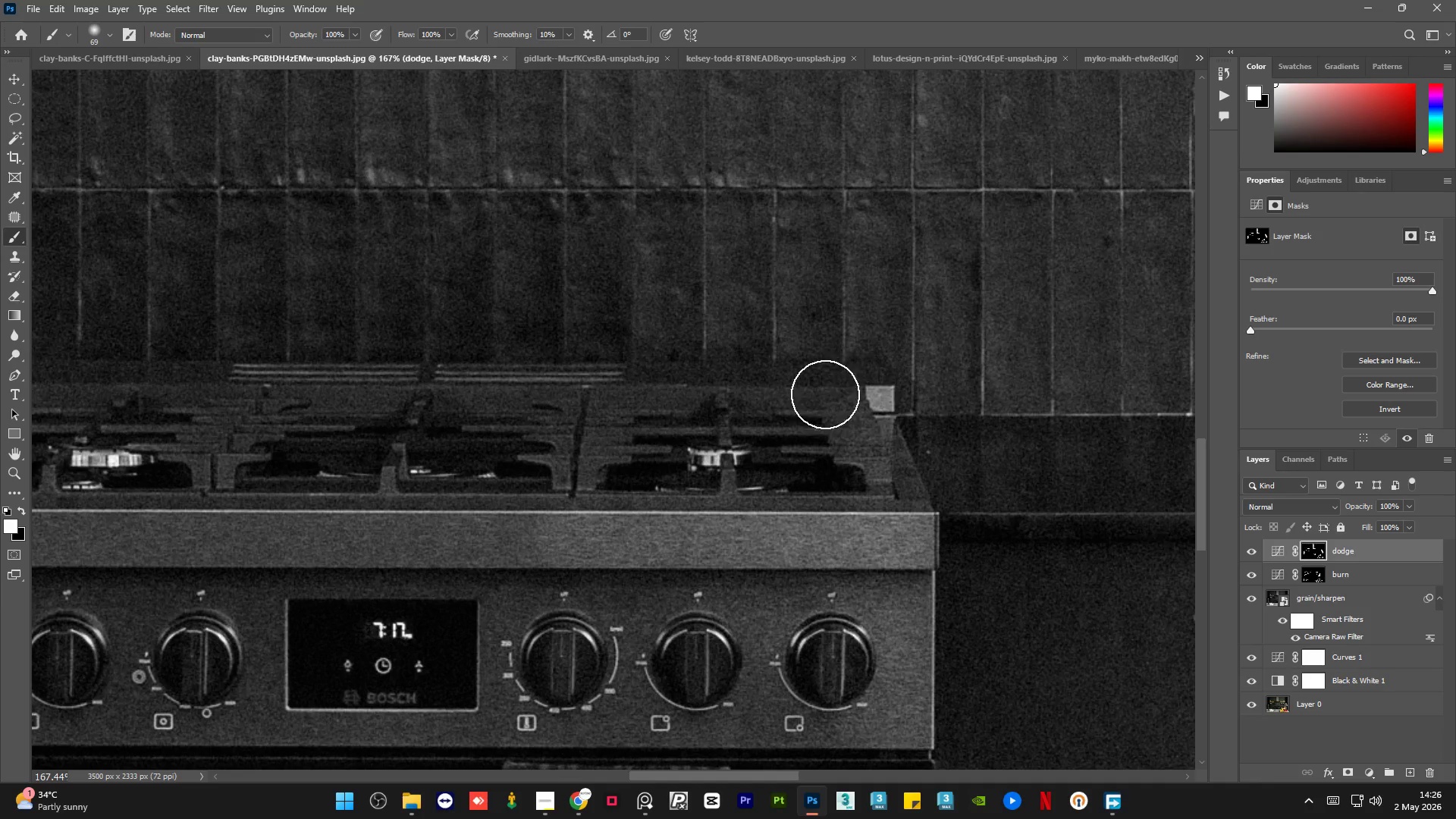 
left_click_drag(start_coordinate=[846, 394], to_coordinate=[566, 391])
 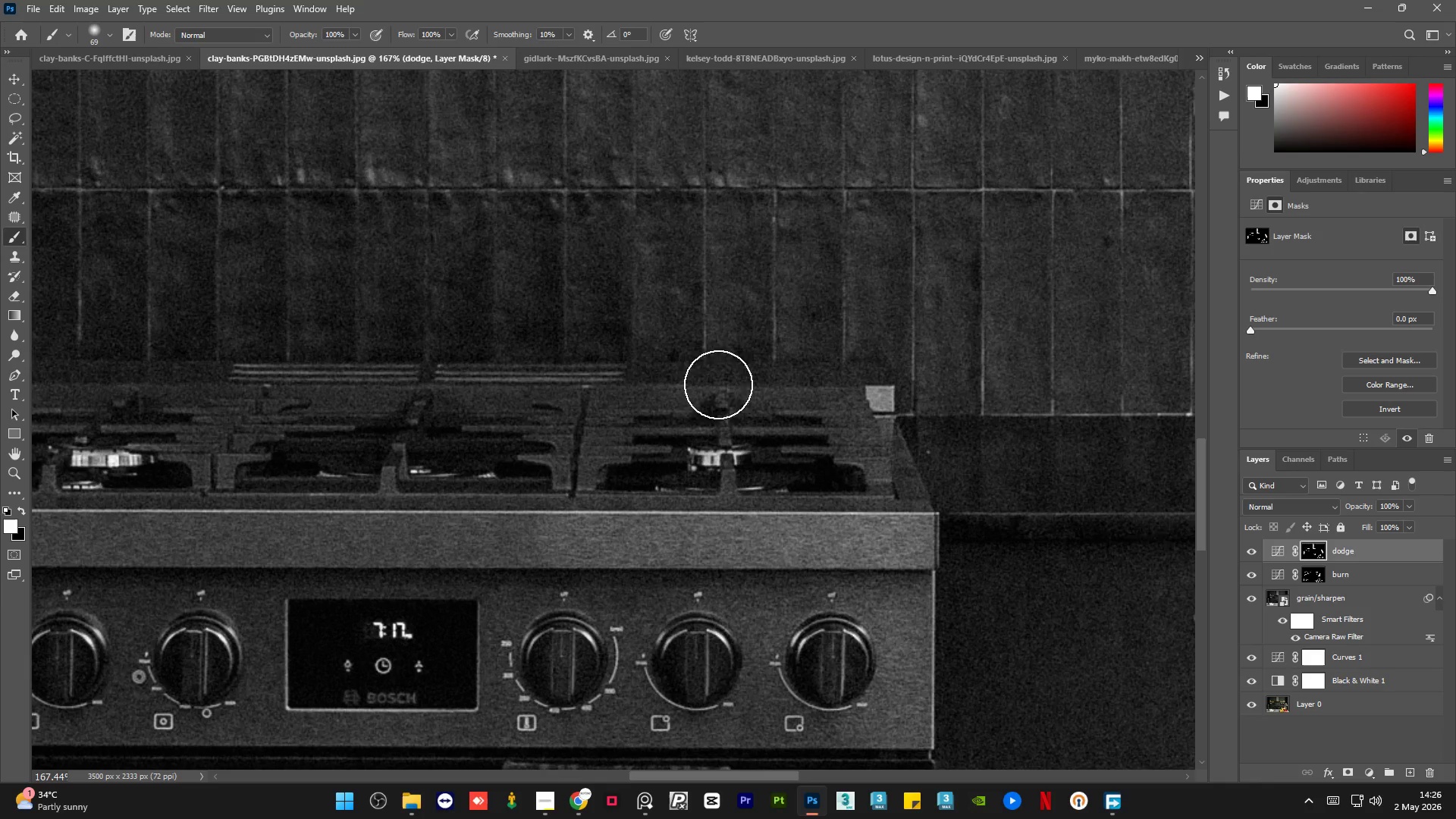 
left_click_drag(start_coordinate=[714, 384], to_coordinate=[507, 382])
 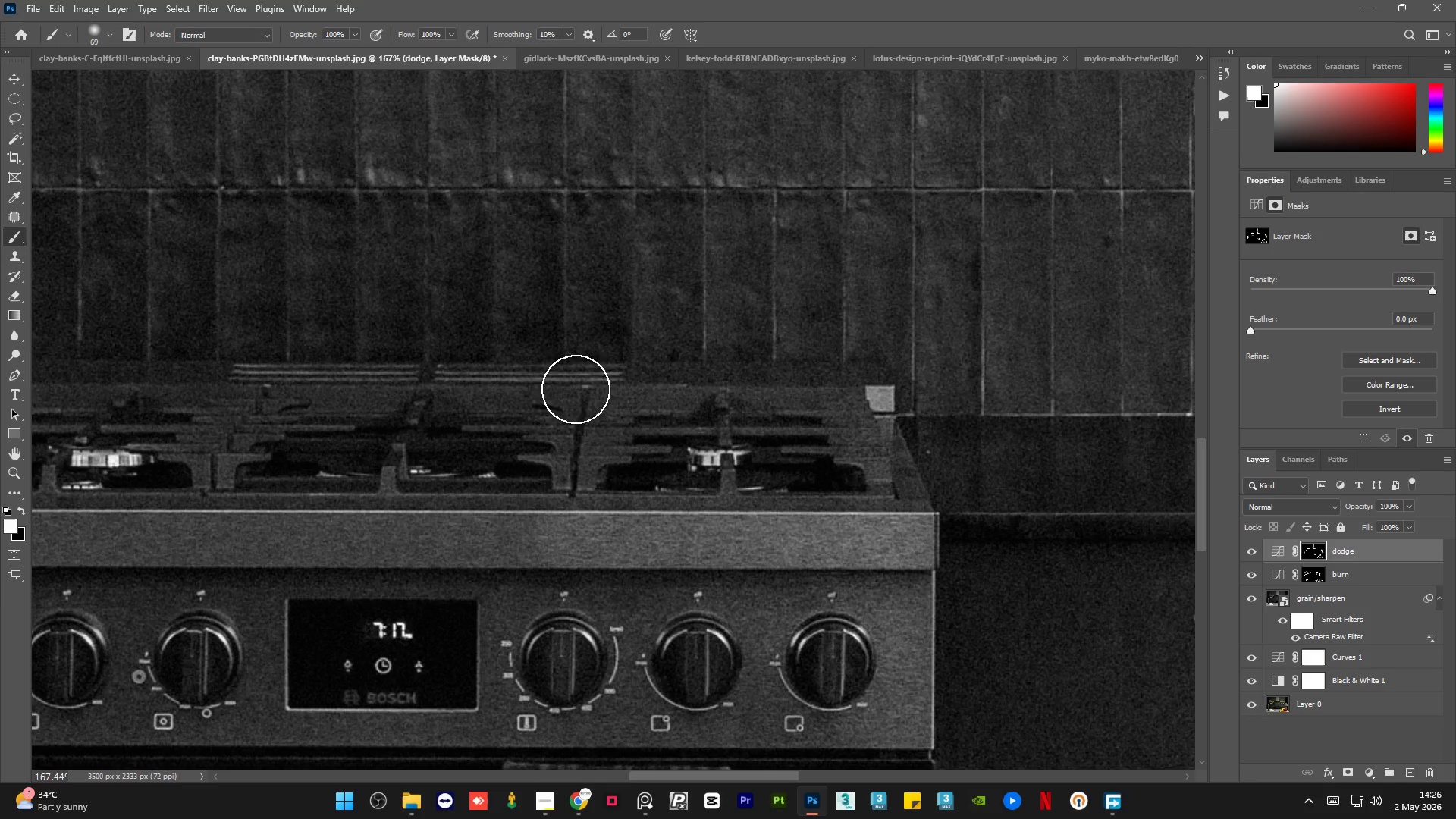 
hold_key(key=AltLeft, duration=2.14)
scroll: coordinate [888, 432], scroll_direction: down, amount: 5.0
 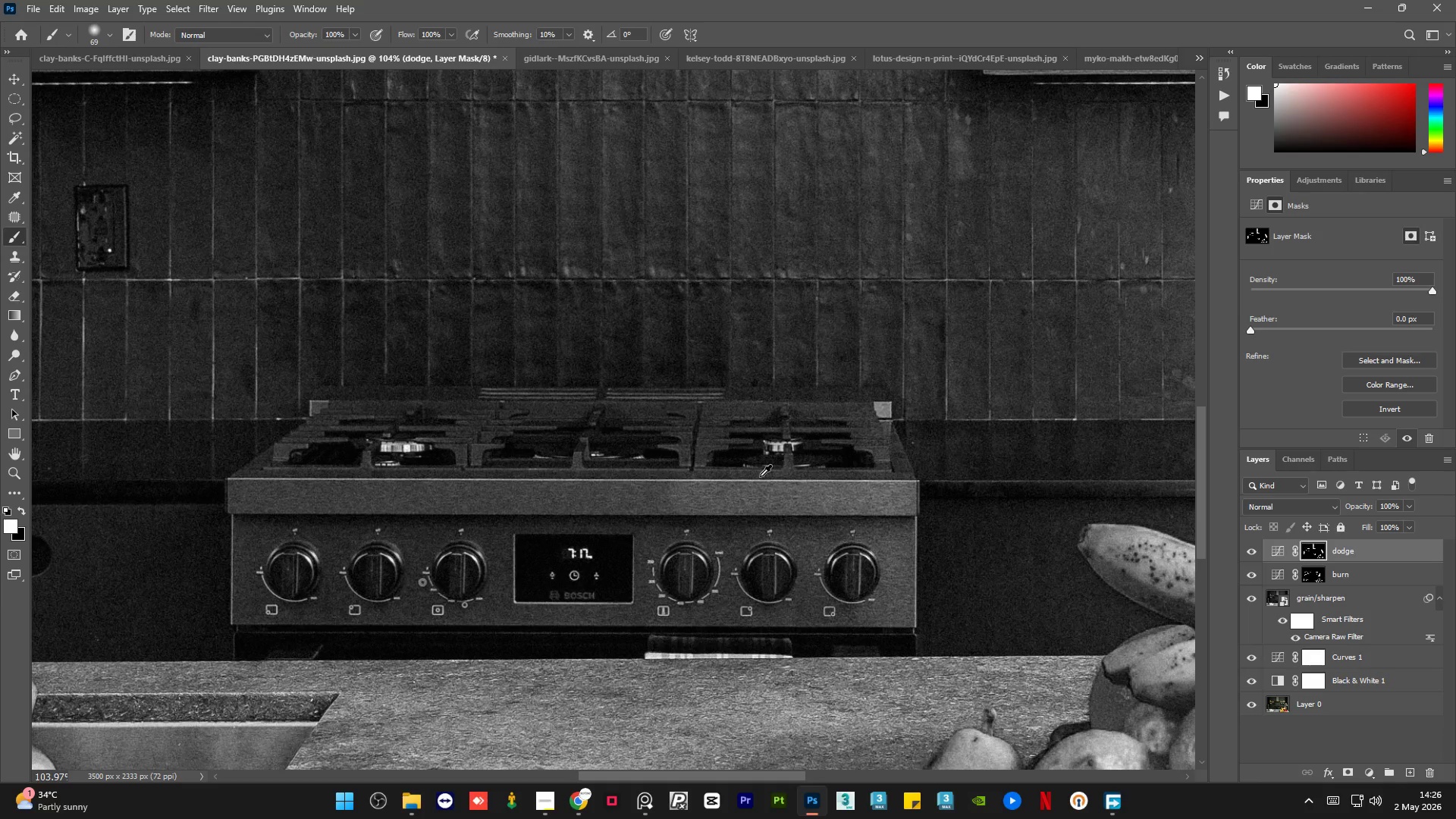 
hold_key(key=AltLeft, duration=0.77)
 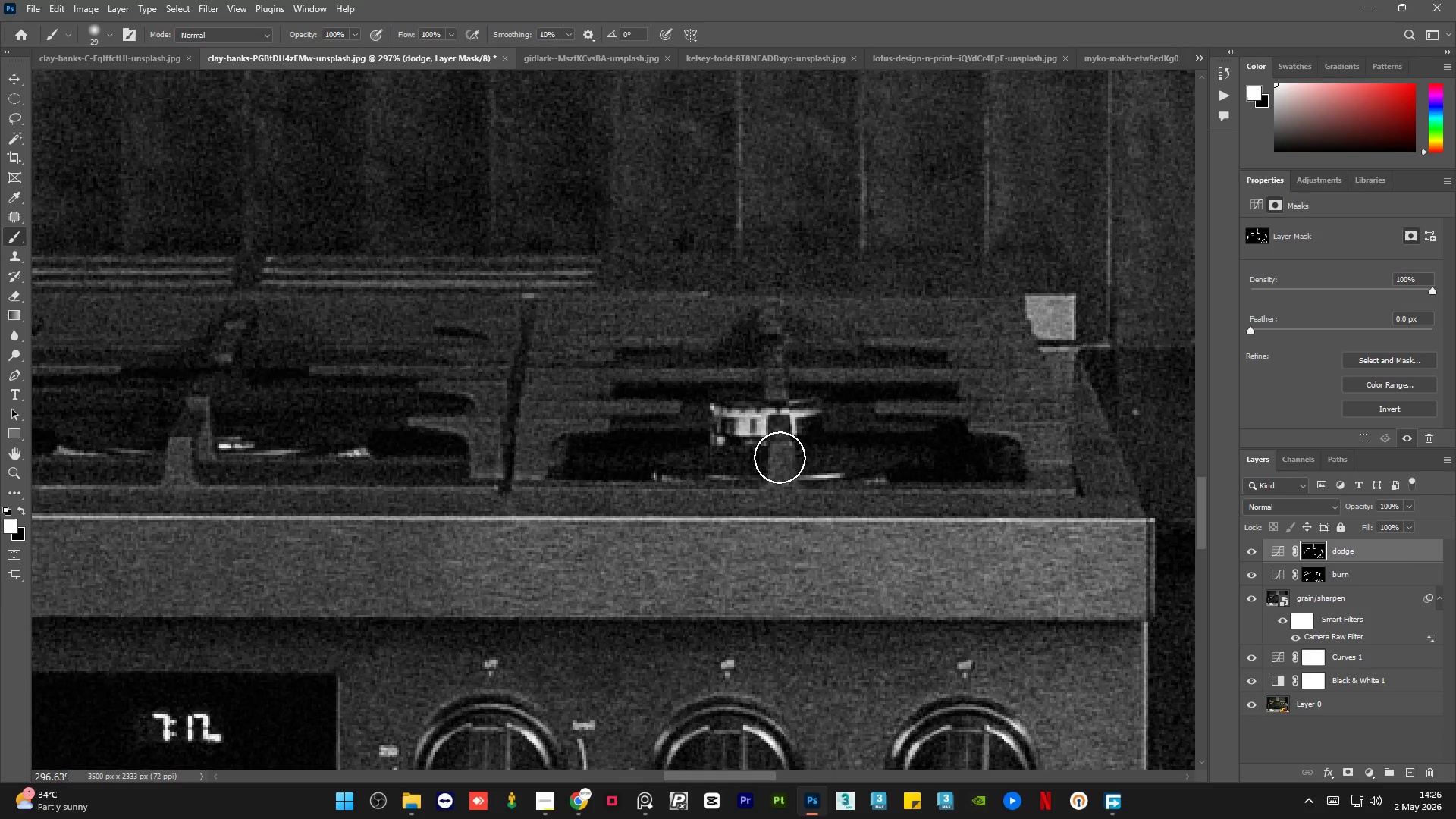 
scroll: coordinate [858, 427], scroll_direction: up, amount: 11.0
 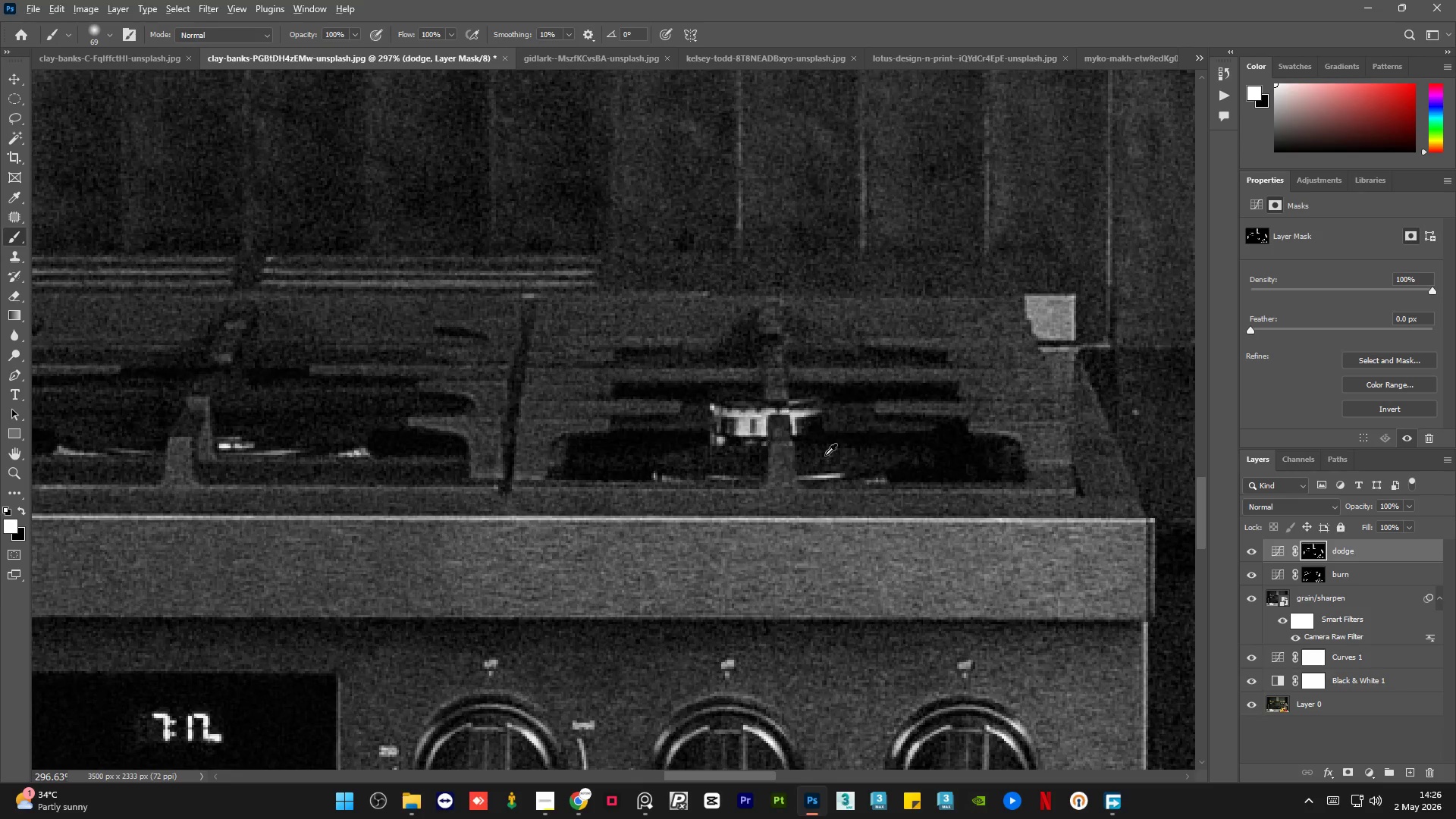 
left_click_drag(start_coordinate=[780, 456], to_coordinate=[777, 493])
 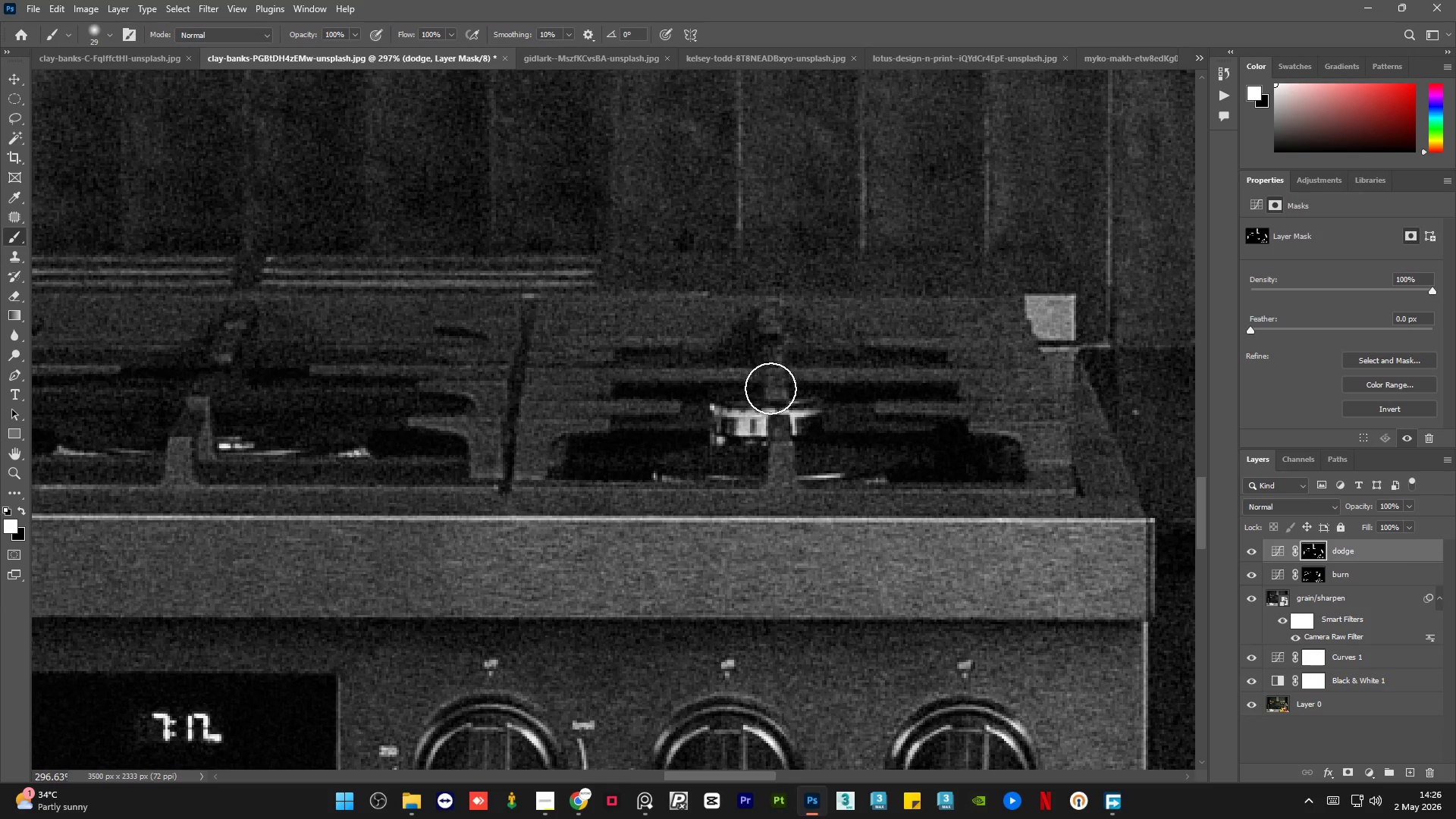 
left_click_drag(start_coordinate=[770, 381], to_coordinate=[772, 406])
 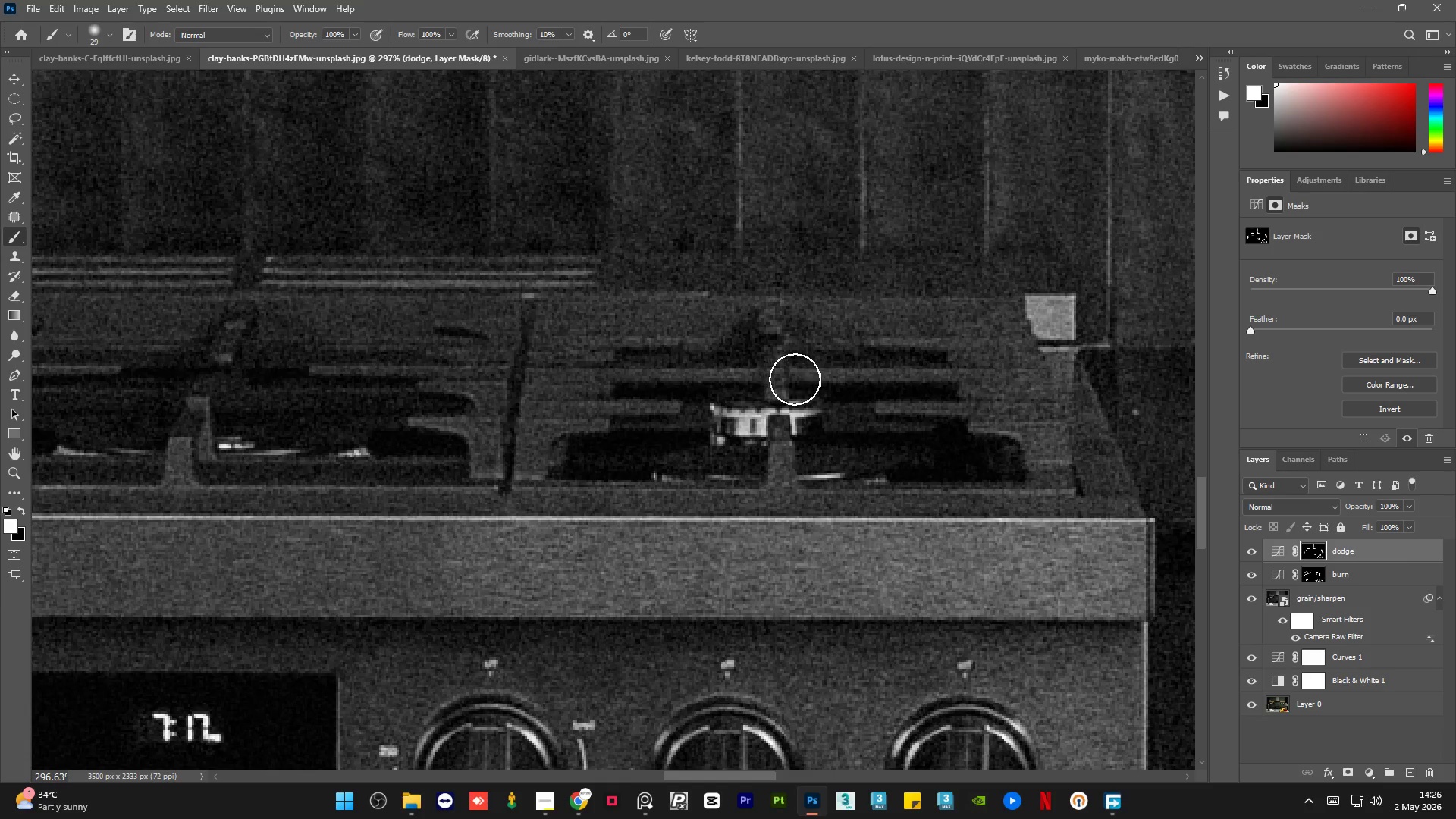 
hold_key(key=AltLeft, duration=0.66)
 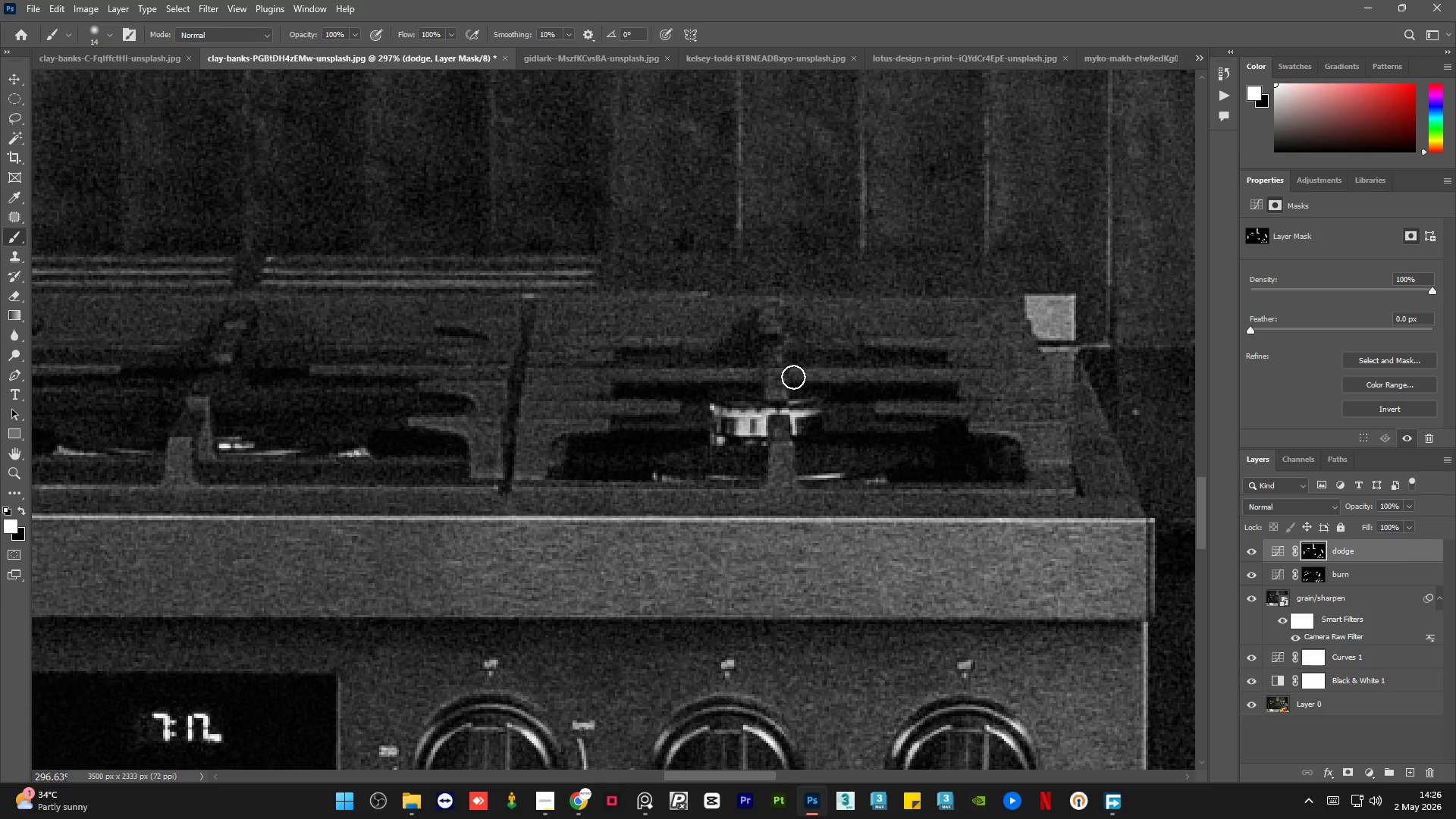 
left_click_drag(start_coordinate=[792, 377], to_coordinate=[986, 378])
 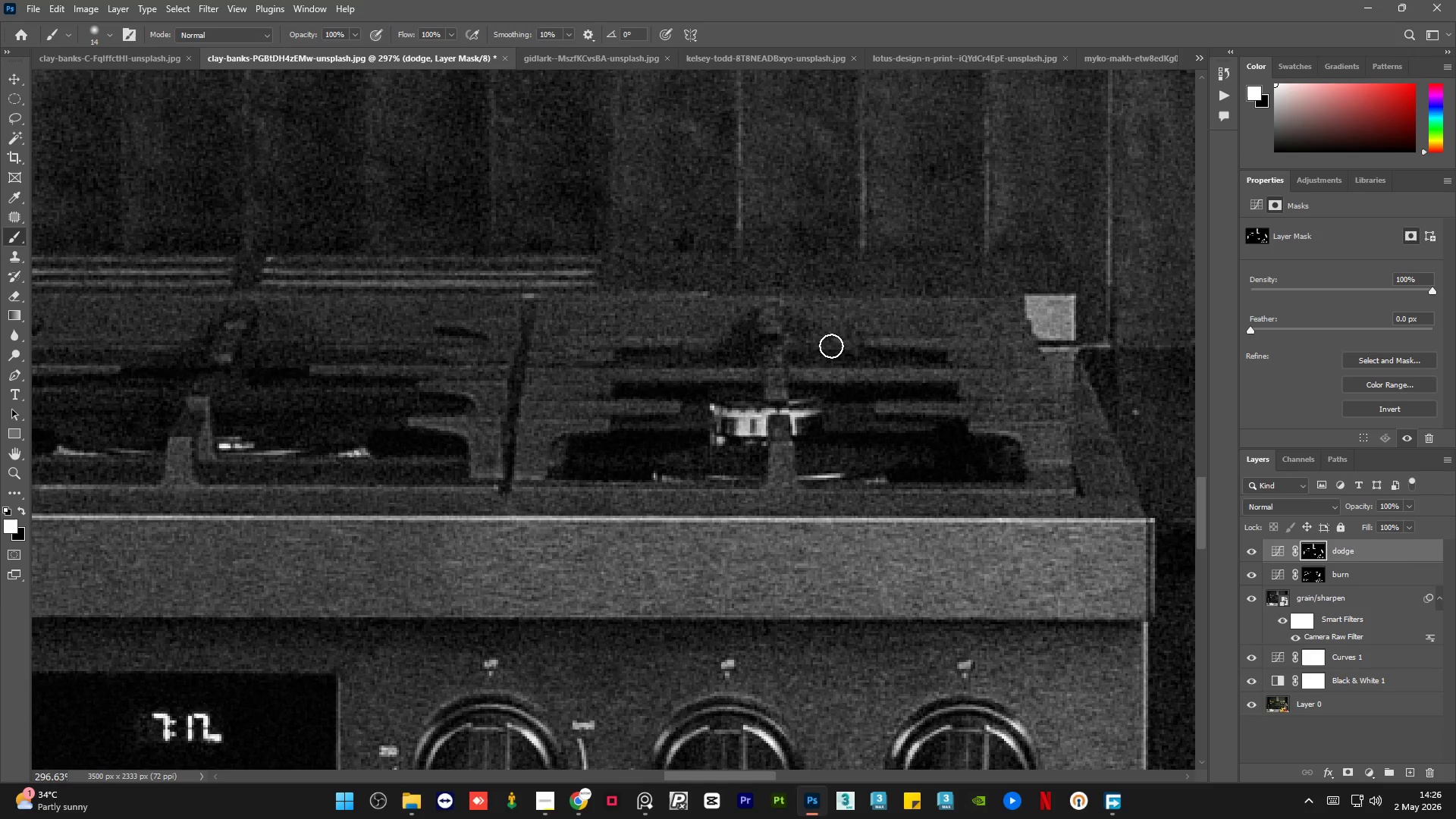 
left_click_drag(start_coordinate=[835, 345], to_coordinate=[1068, 354])
 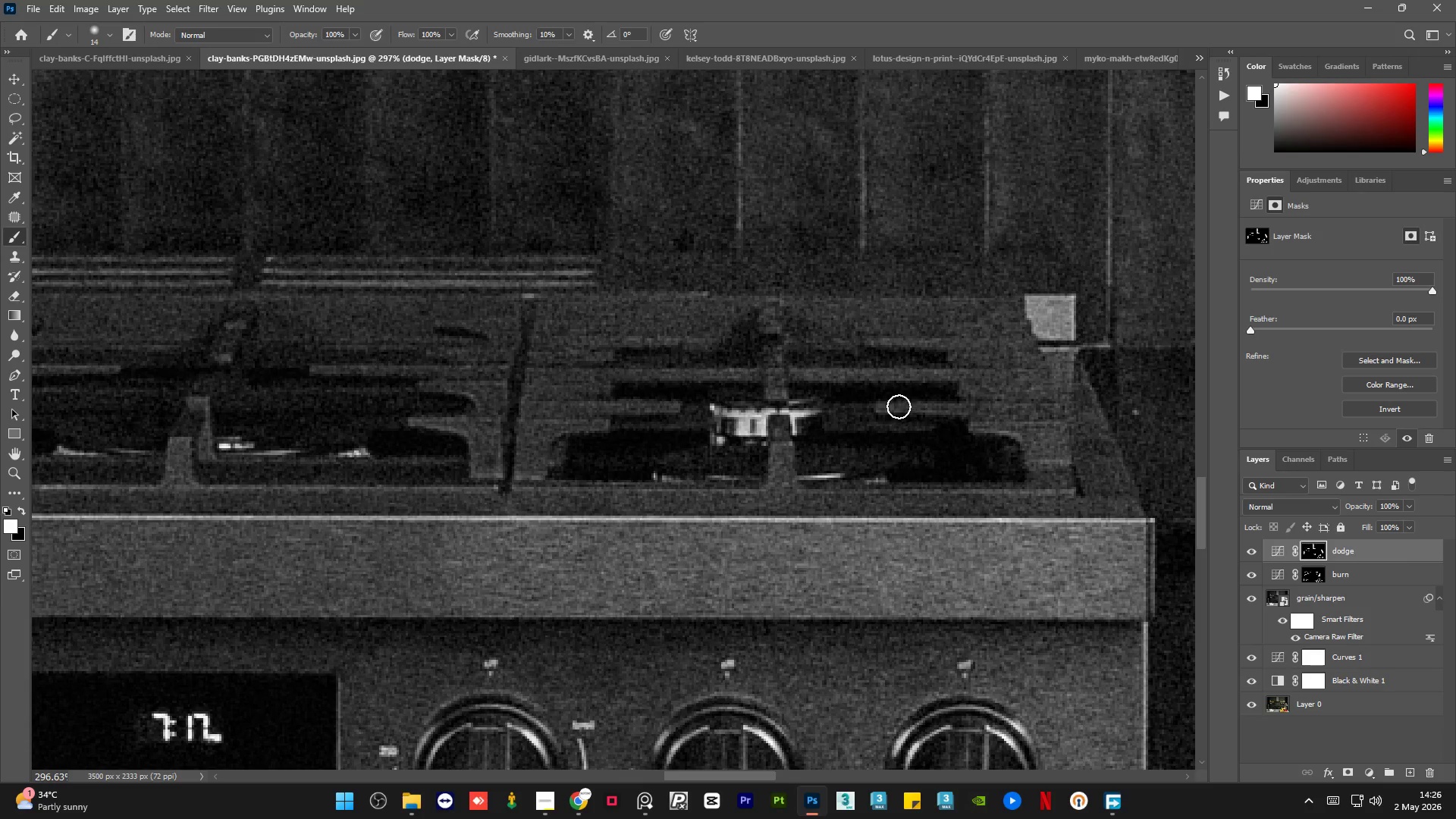 
left_click_drag(start_coordinate=[899, 406], to_coordinate=[1095, 410])
 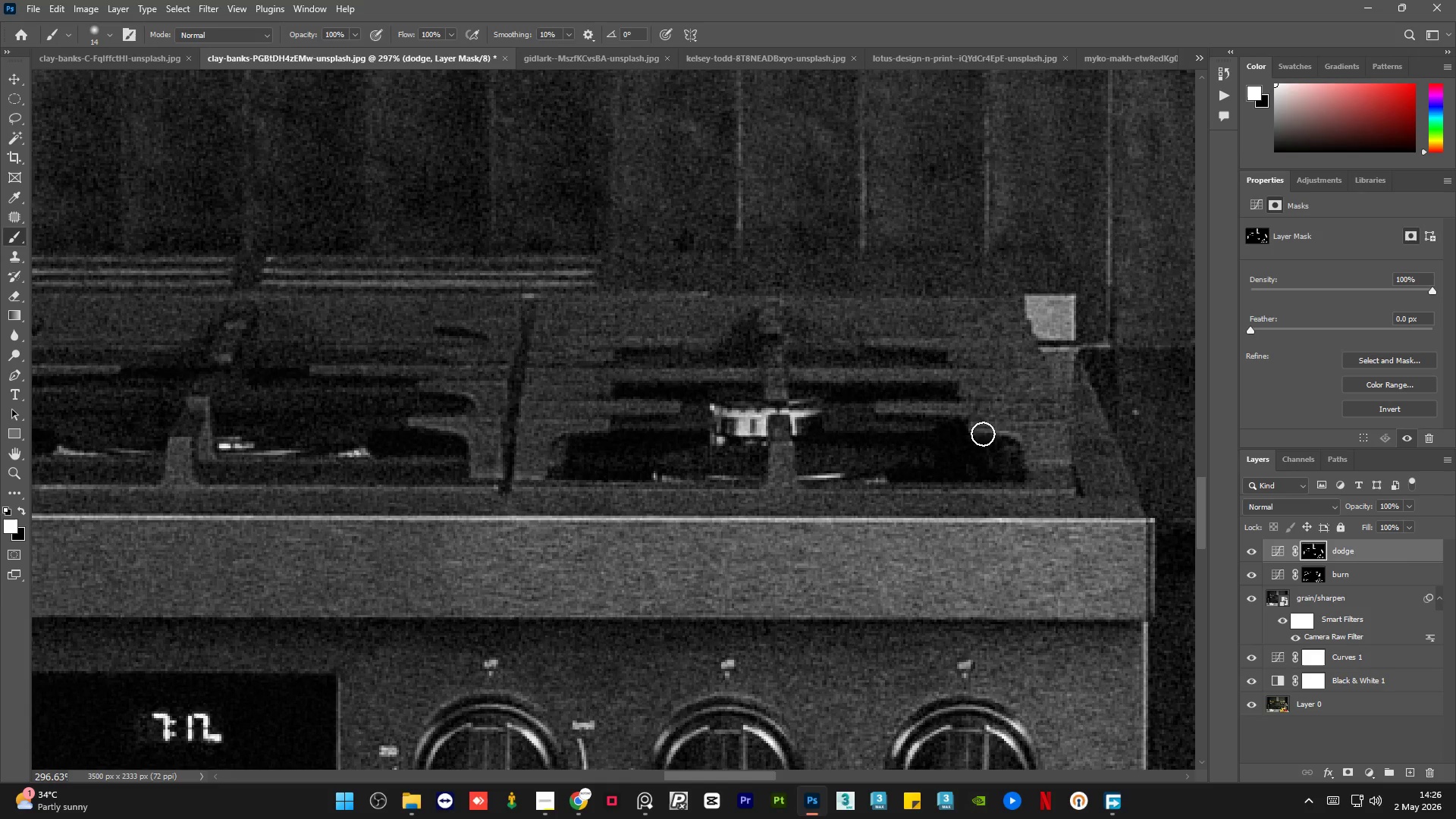 
left_click_drag(start_coordinate=[985, 432], to_coordinate=[1059, 459])
 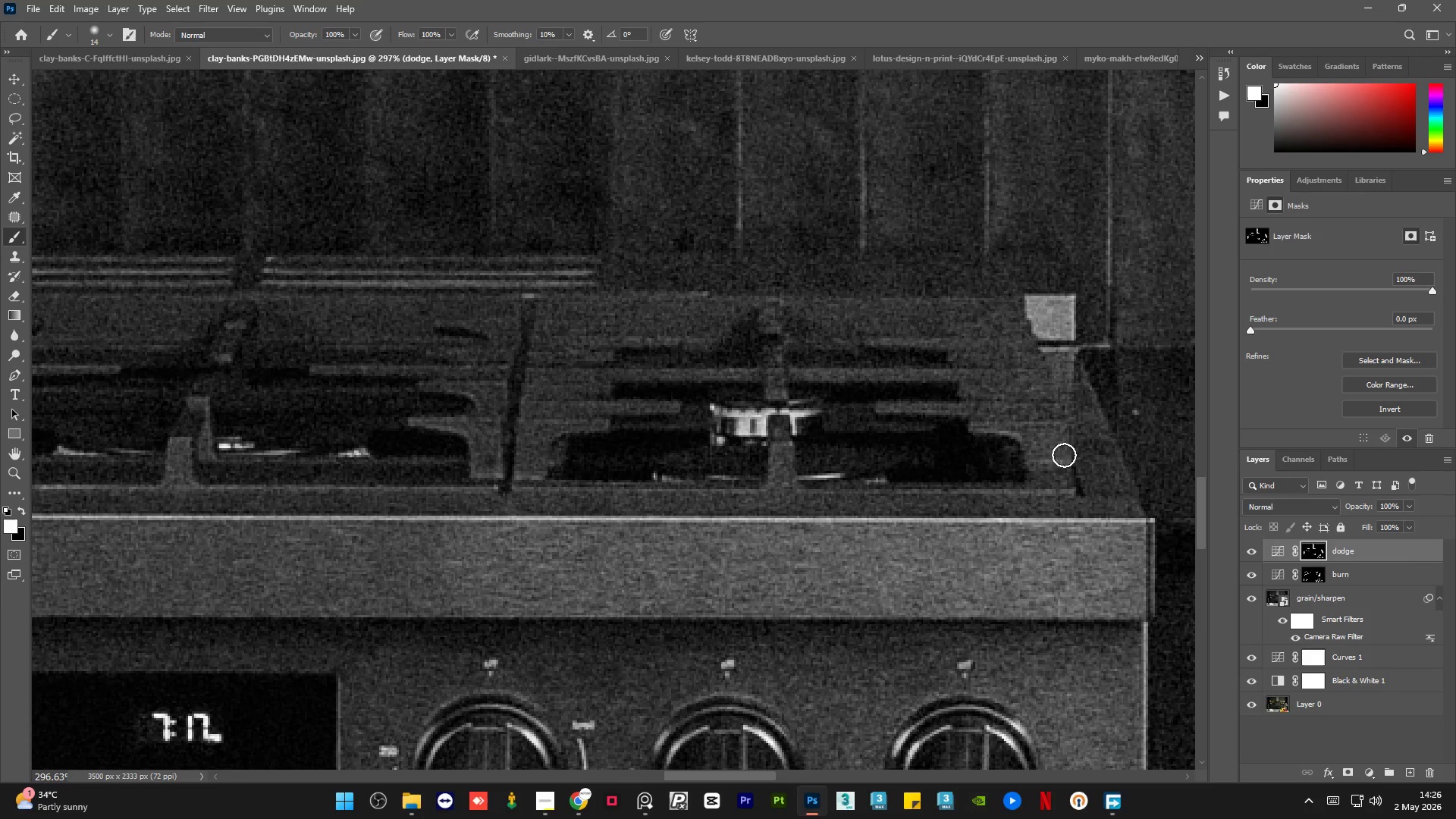 
hold_key(key=AltLeft, duration=4.64)
scroll: coordinate [1072, 449], scroll_direction: down, amount: 6.0
 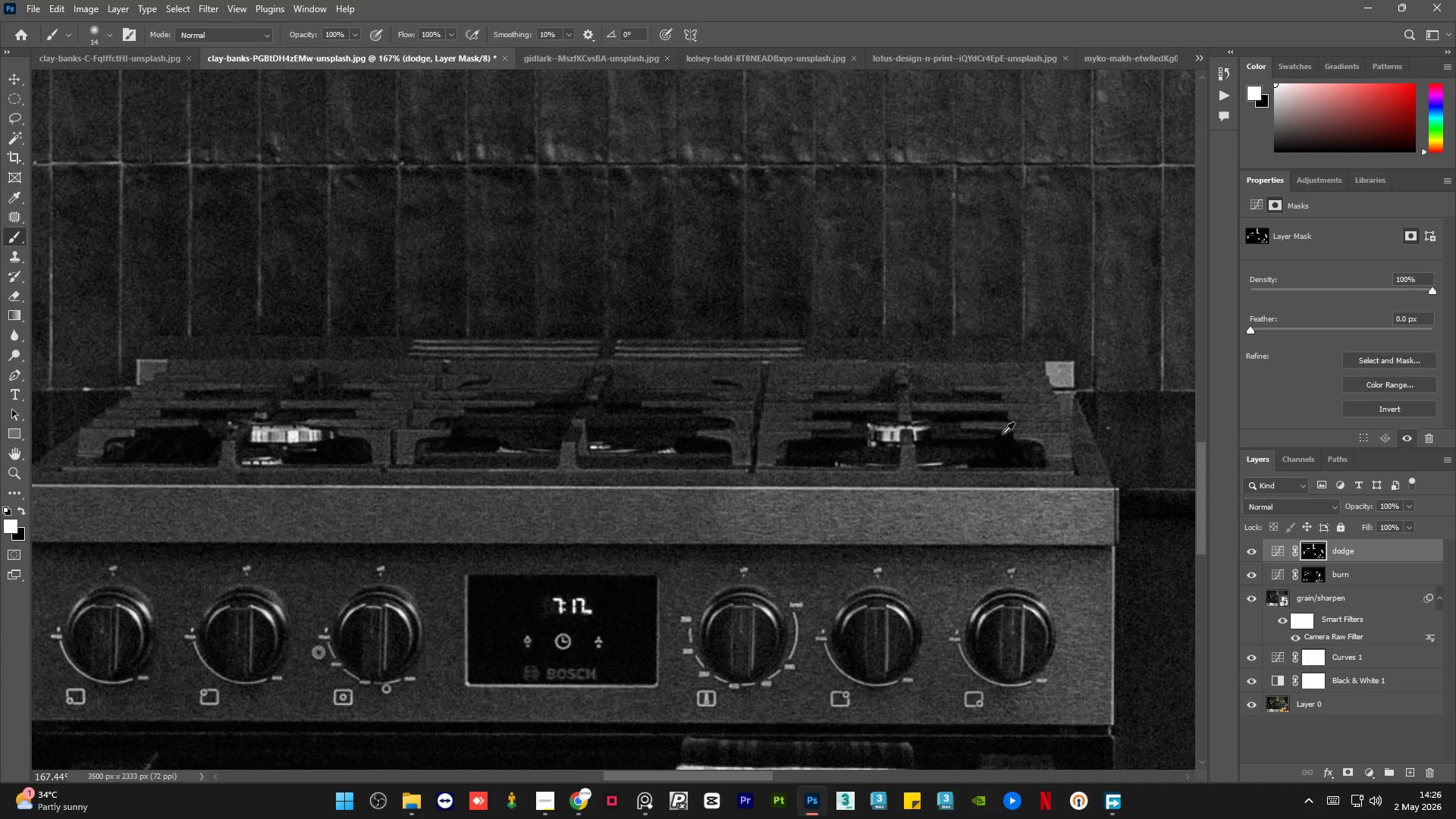 
scroll: coordinate [773, 403], scroll_direction: up, amount: 6.0
 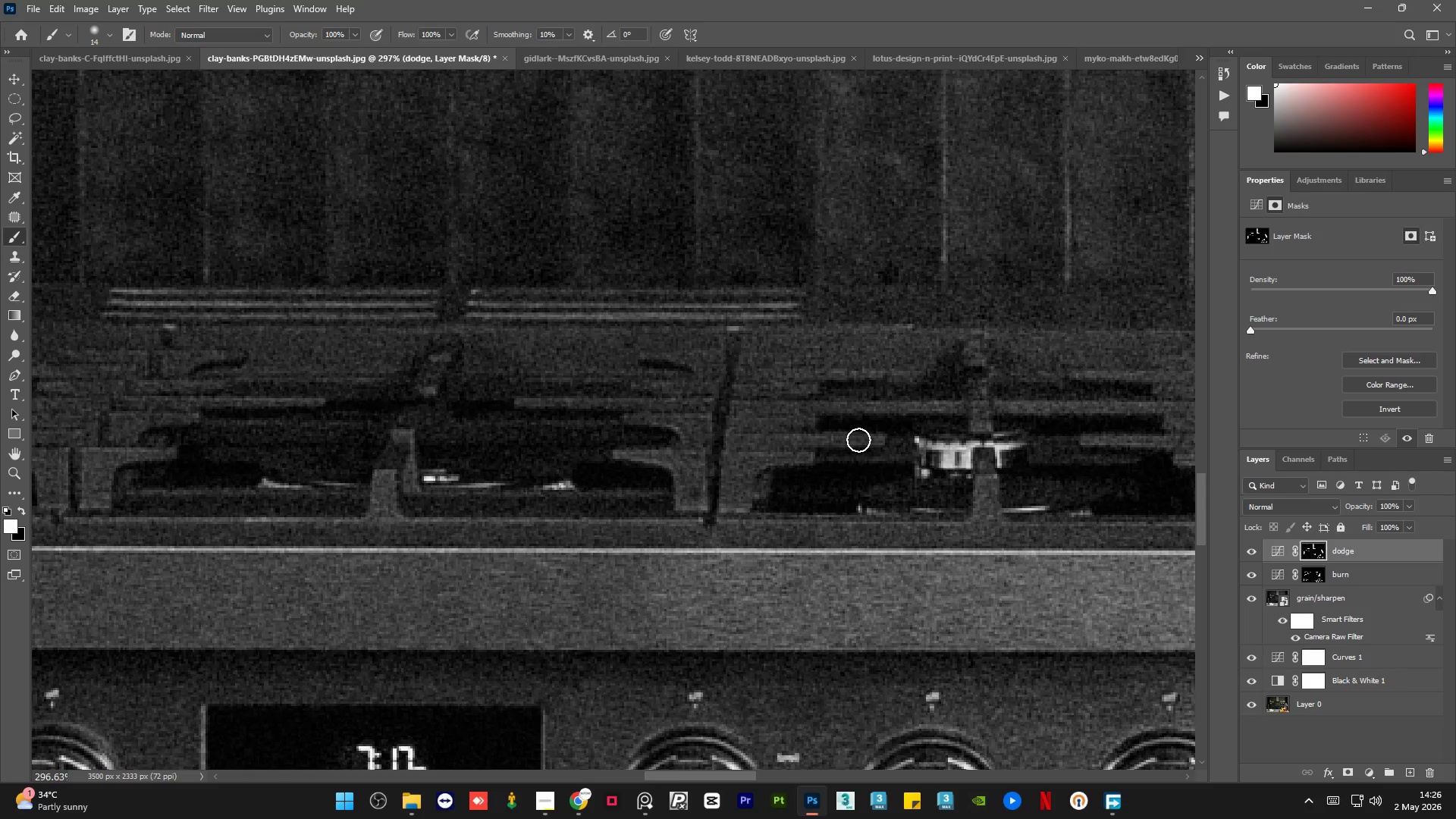 
left_click_drag(start_coordinate=[859, 440], to_coordinate=[668, 445])
 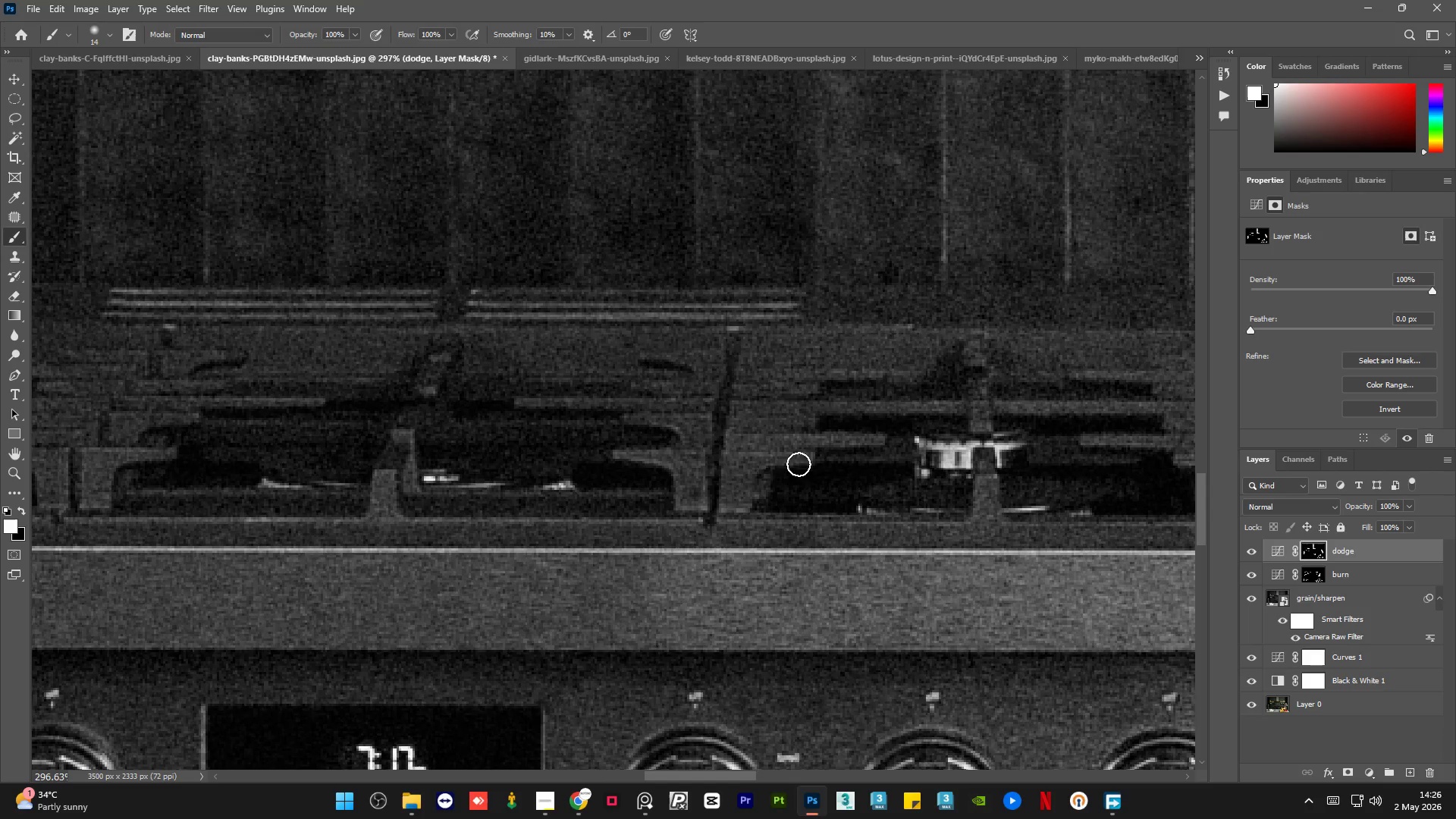 
left_click_drag(start_coordinate=[783, 464], to_coordinate=[708, 525])
 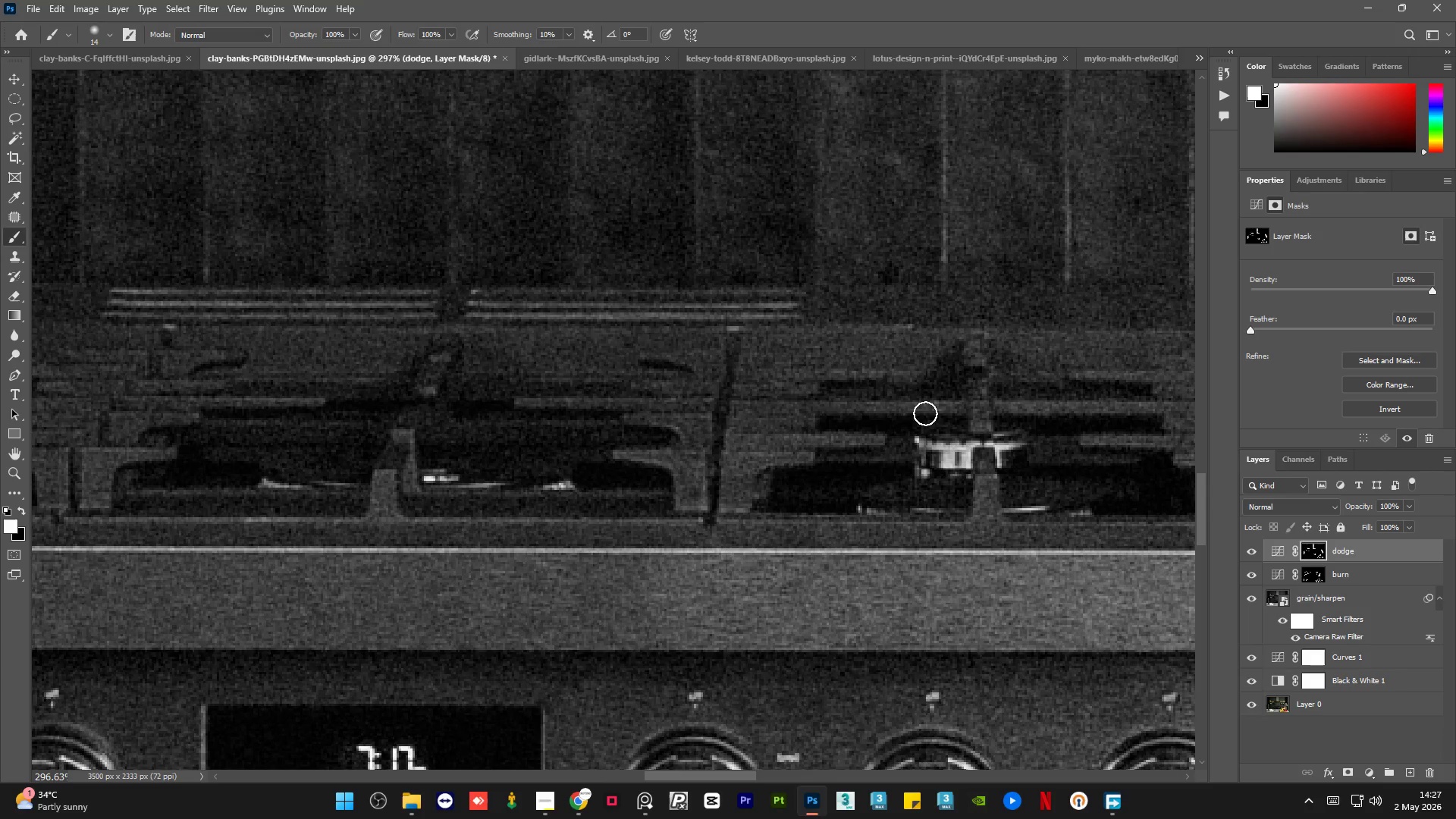 
left_click_drag(start_coordinate=[925, 412], to_coordinate=[748, 422])
 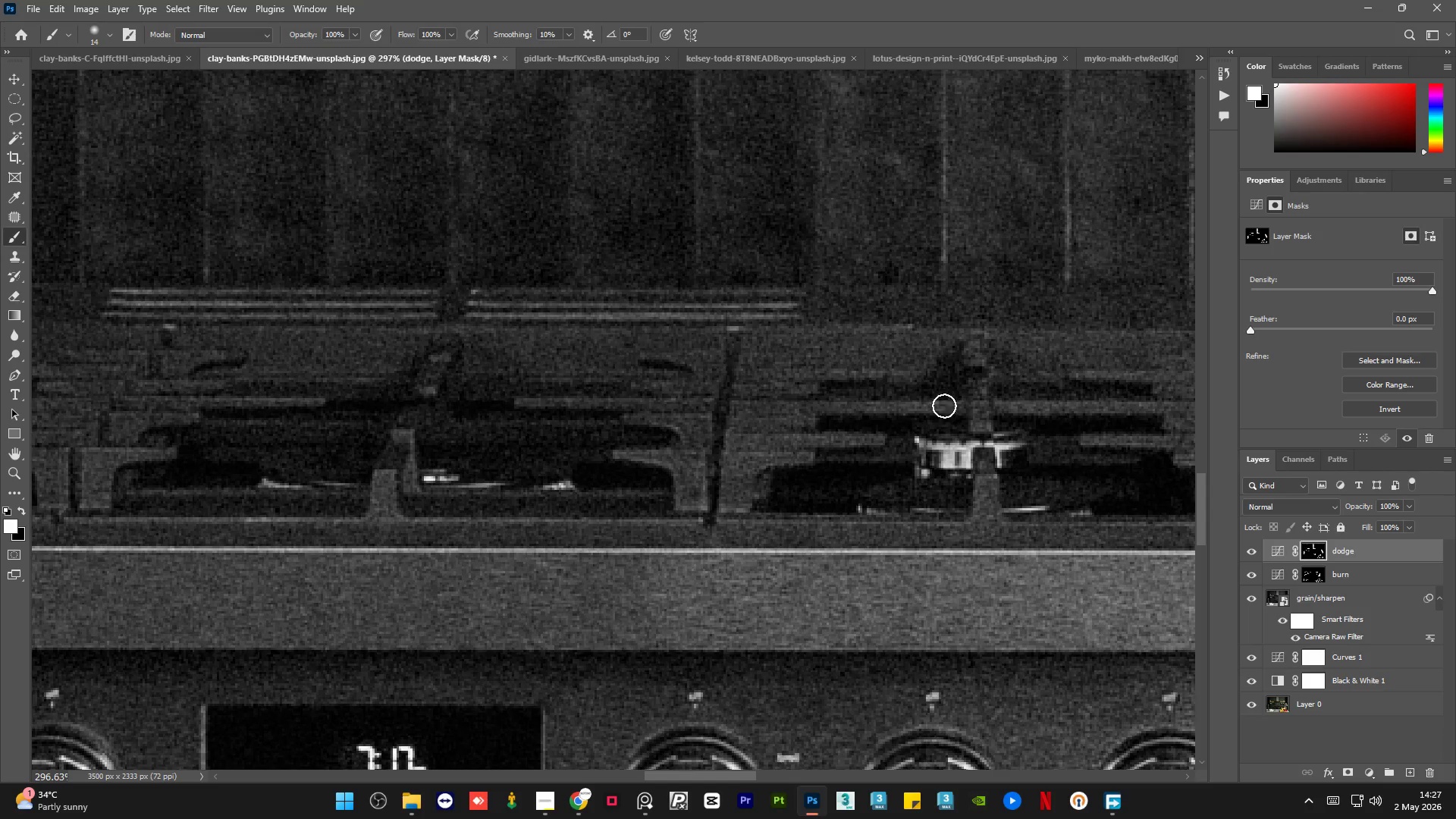 
left_click_drag(start_coordinate=[939, 407], to_coordinate=[733, 413])
 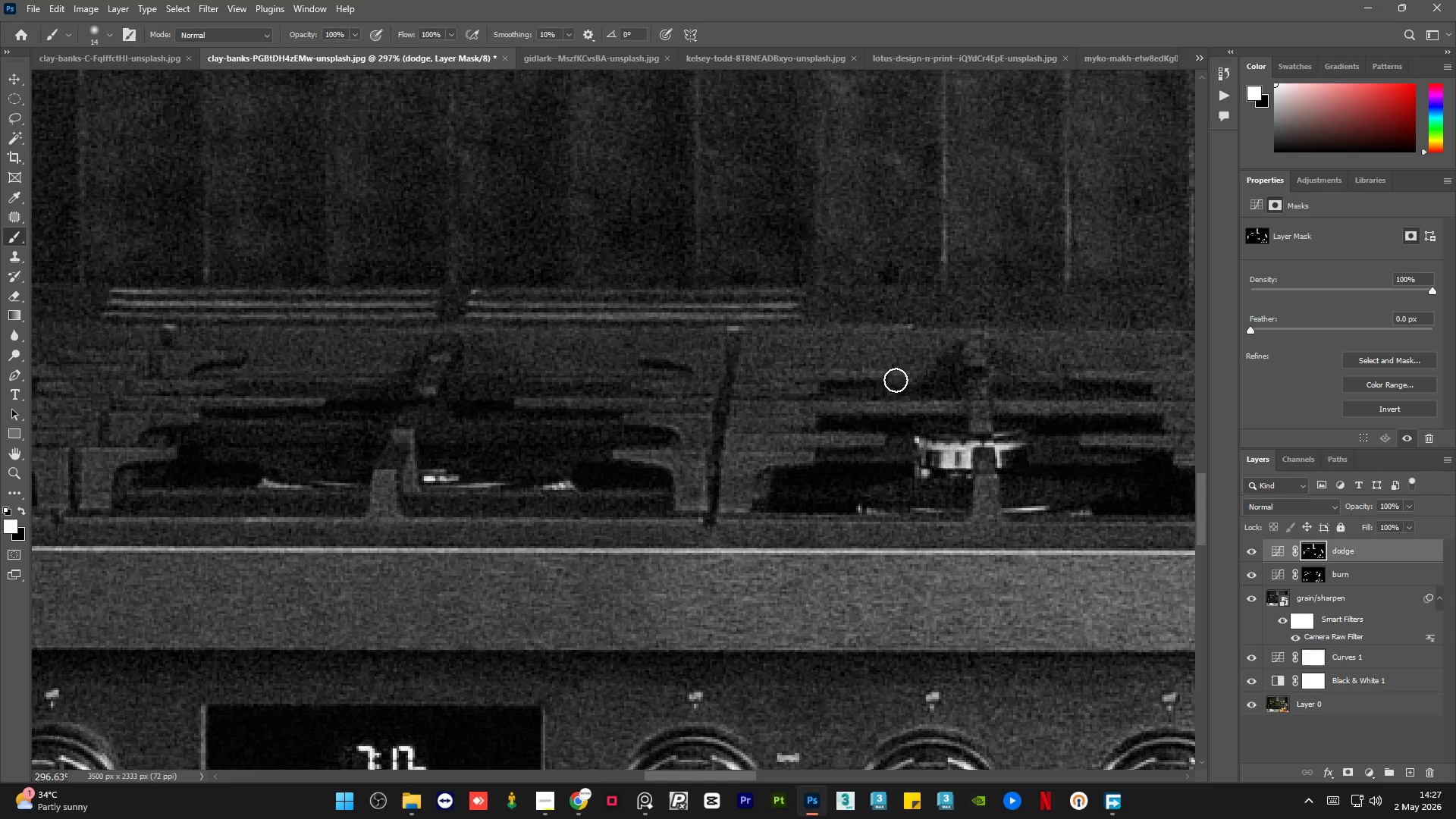 
left_click_drag(start_coordinate=[911, 380], to_coordinate=[752, 384])
 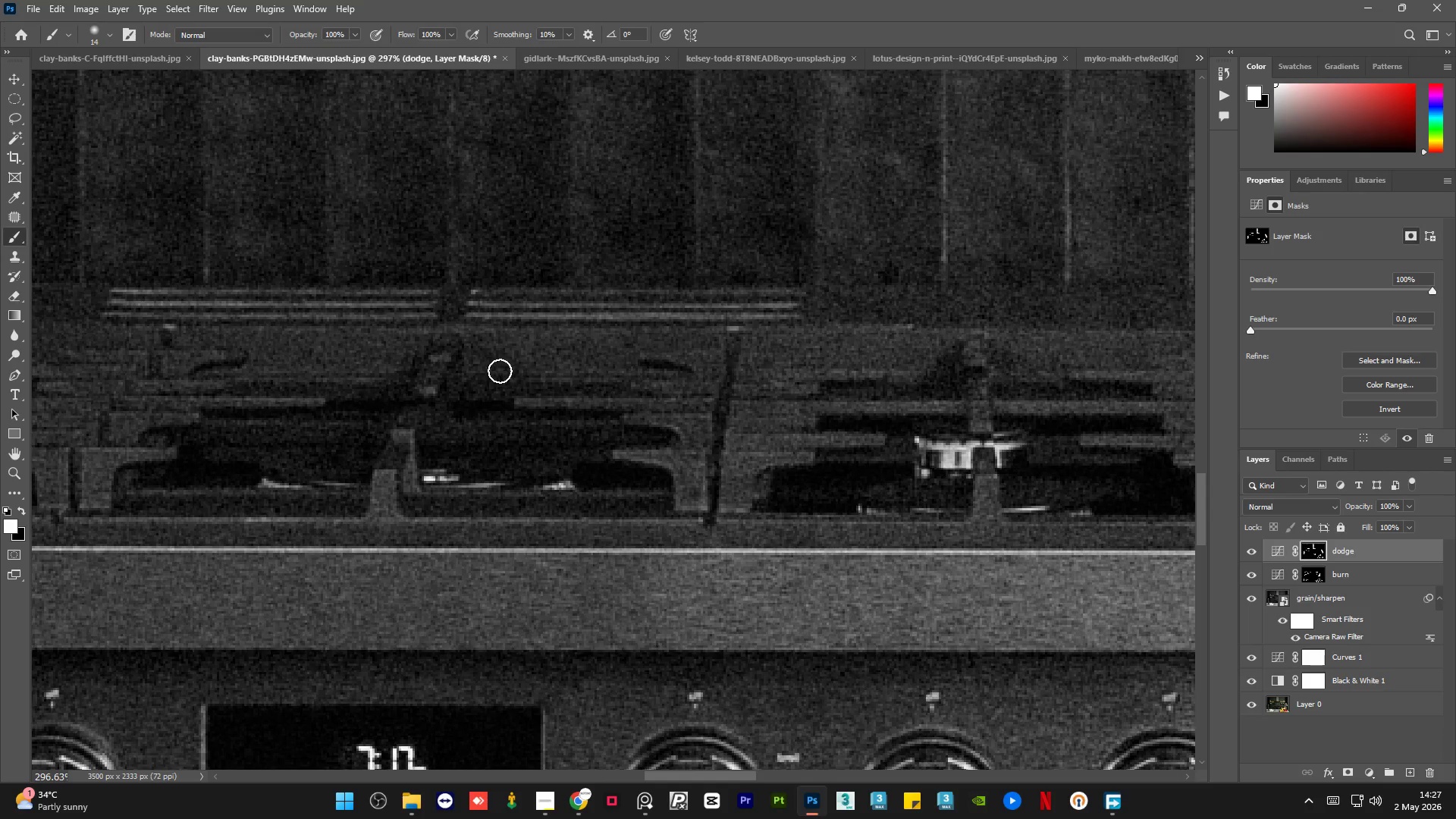 
left_click_drag(start_coordinate=[500, 371], to_coordinate=[729, 387])
 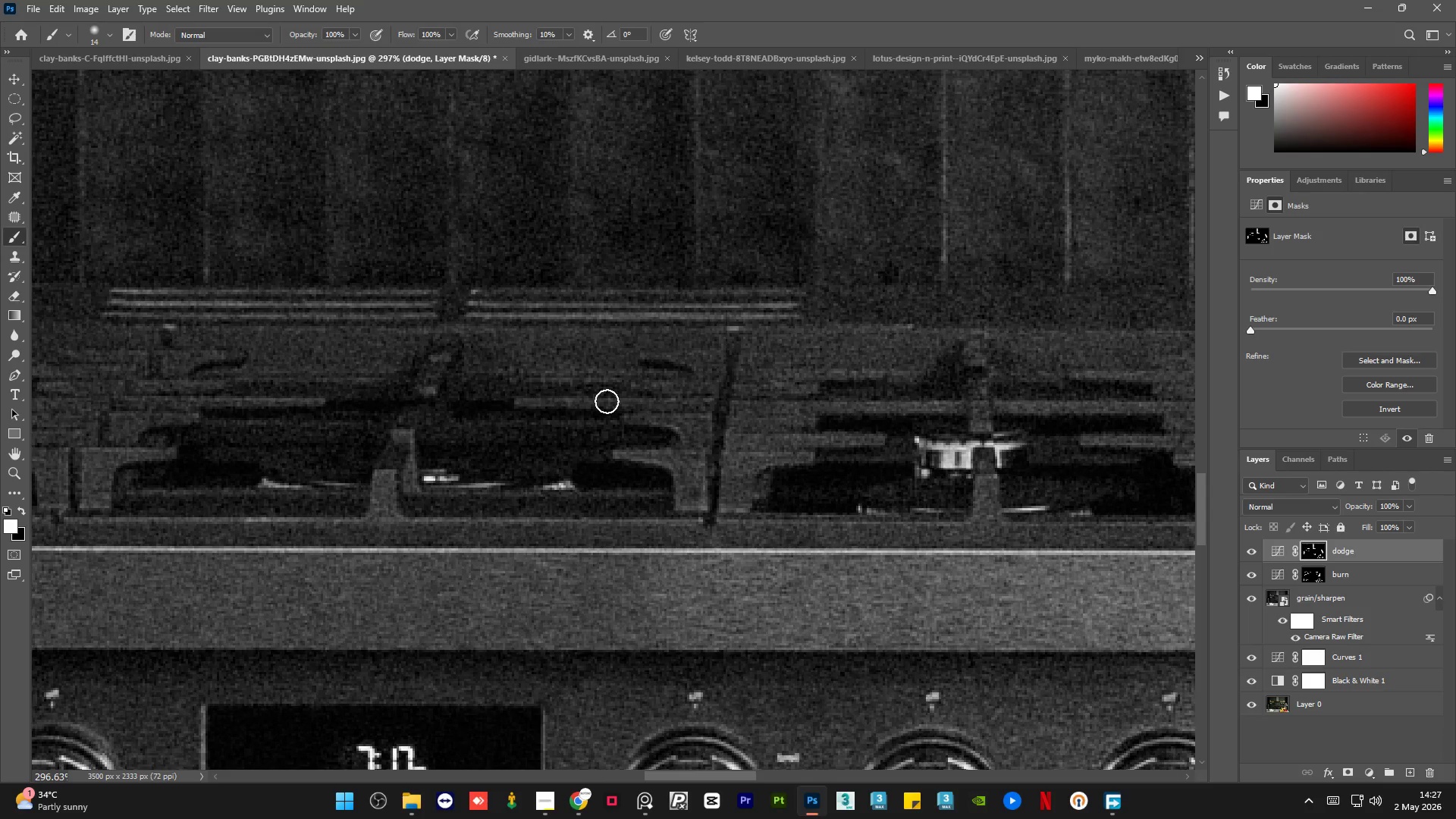 
left_click_drag(start_coordinate=[686, 408], to_coordinate=[817, 419])
 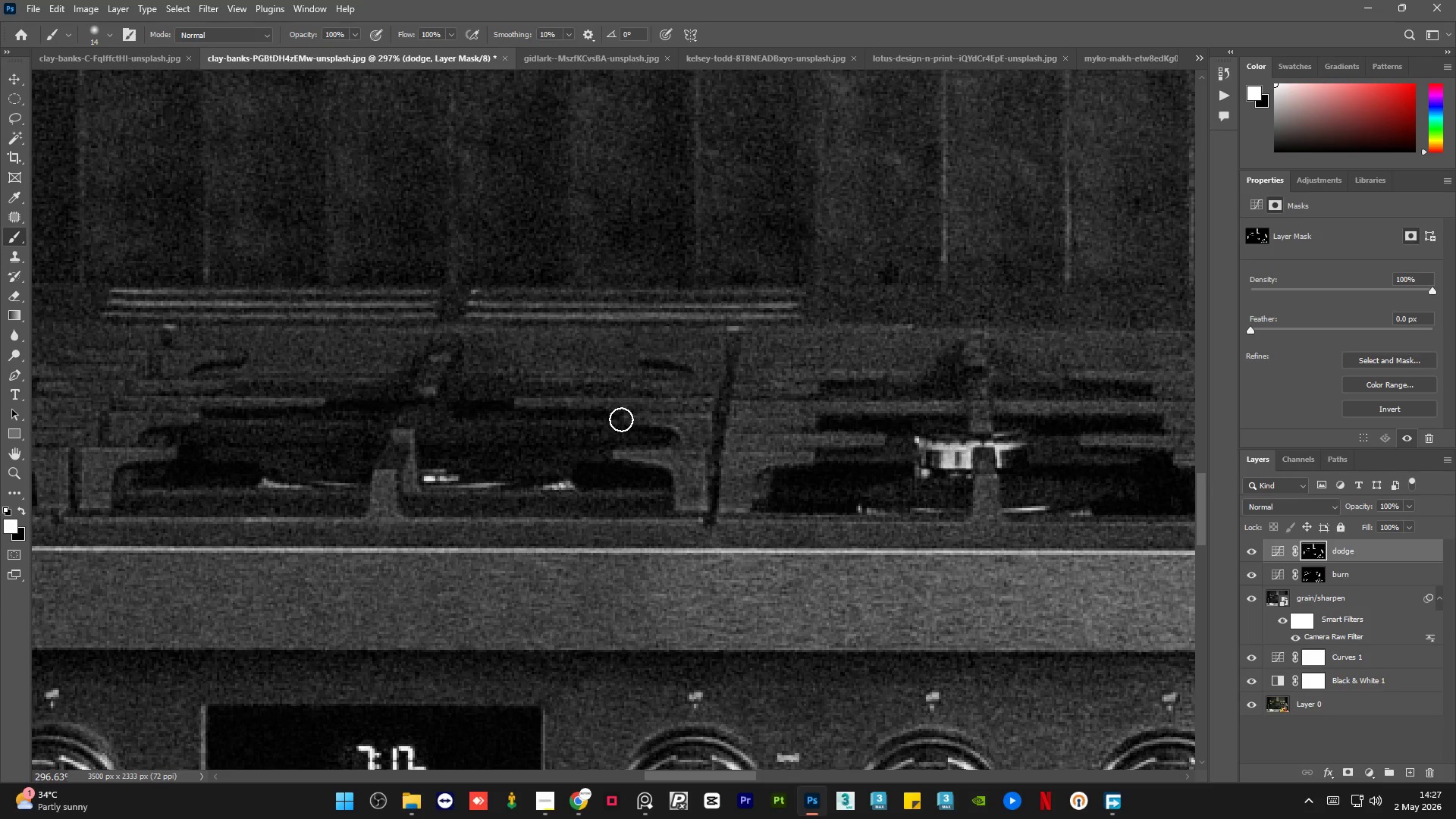 
left_click_drag(start_coordinate=[621, 419], to_coordinate=[716, 430])
 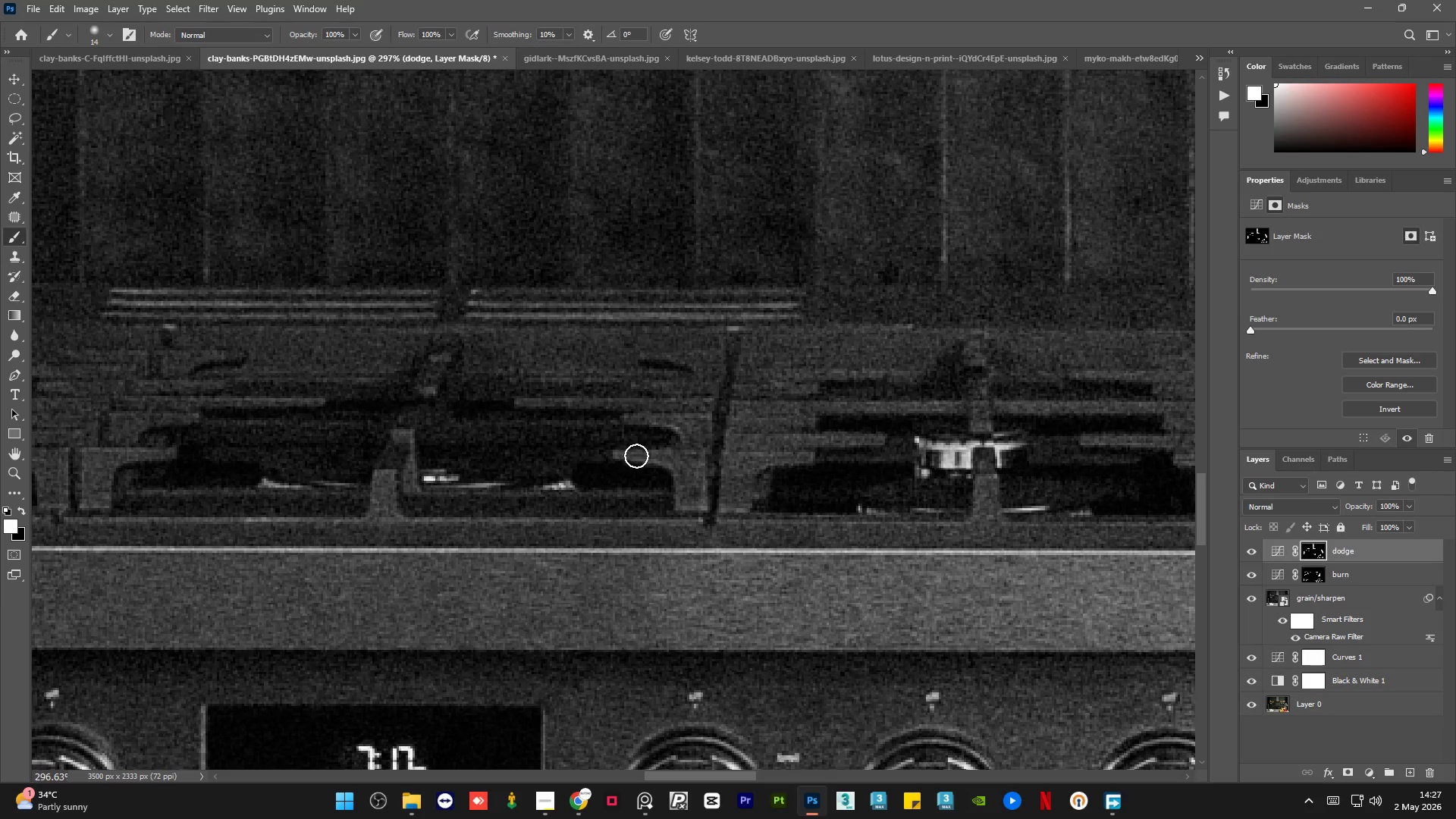 
left_click_drag(start_coordinate=[636, 456], to_coordinate=[707, 516])
 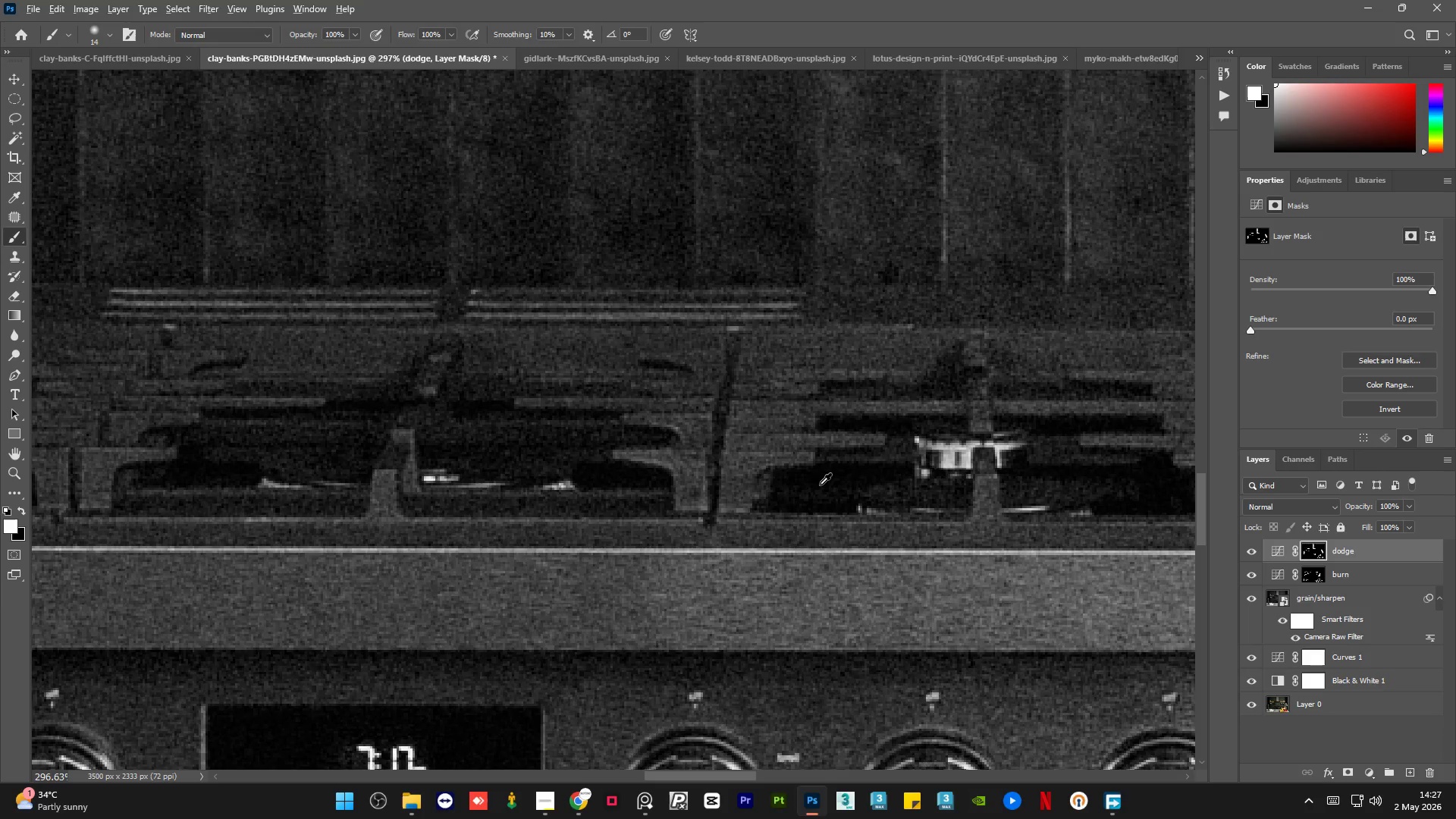 
hold_key(key=AltLeft, duration=2.19)
scroll: coordinate [502, 428], scroll_direction: none, amount: 0.0
 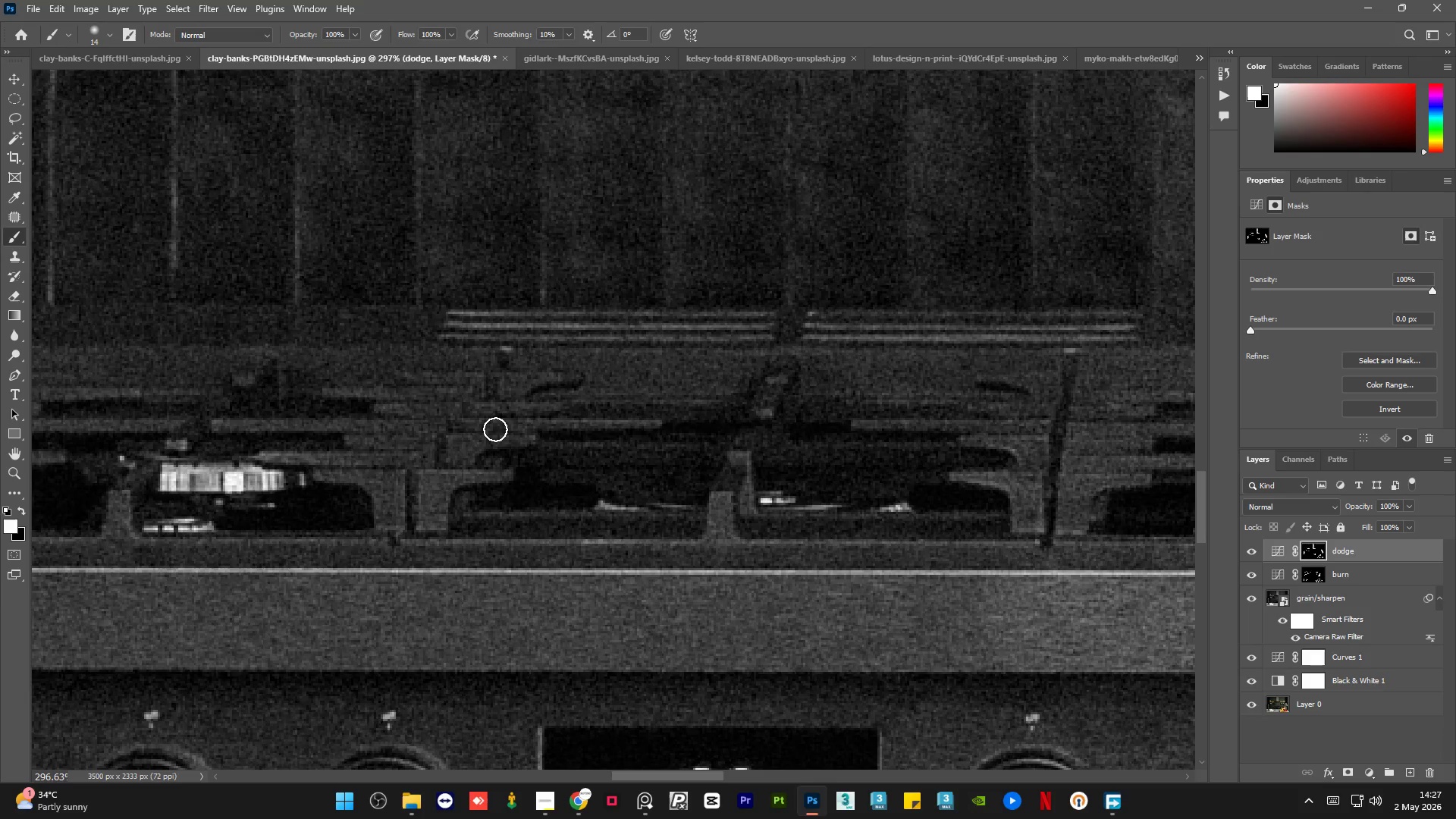 
wait(12.59)
 